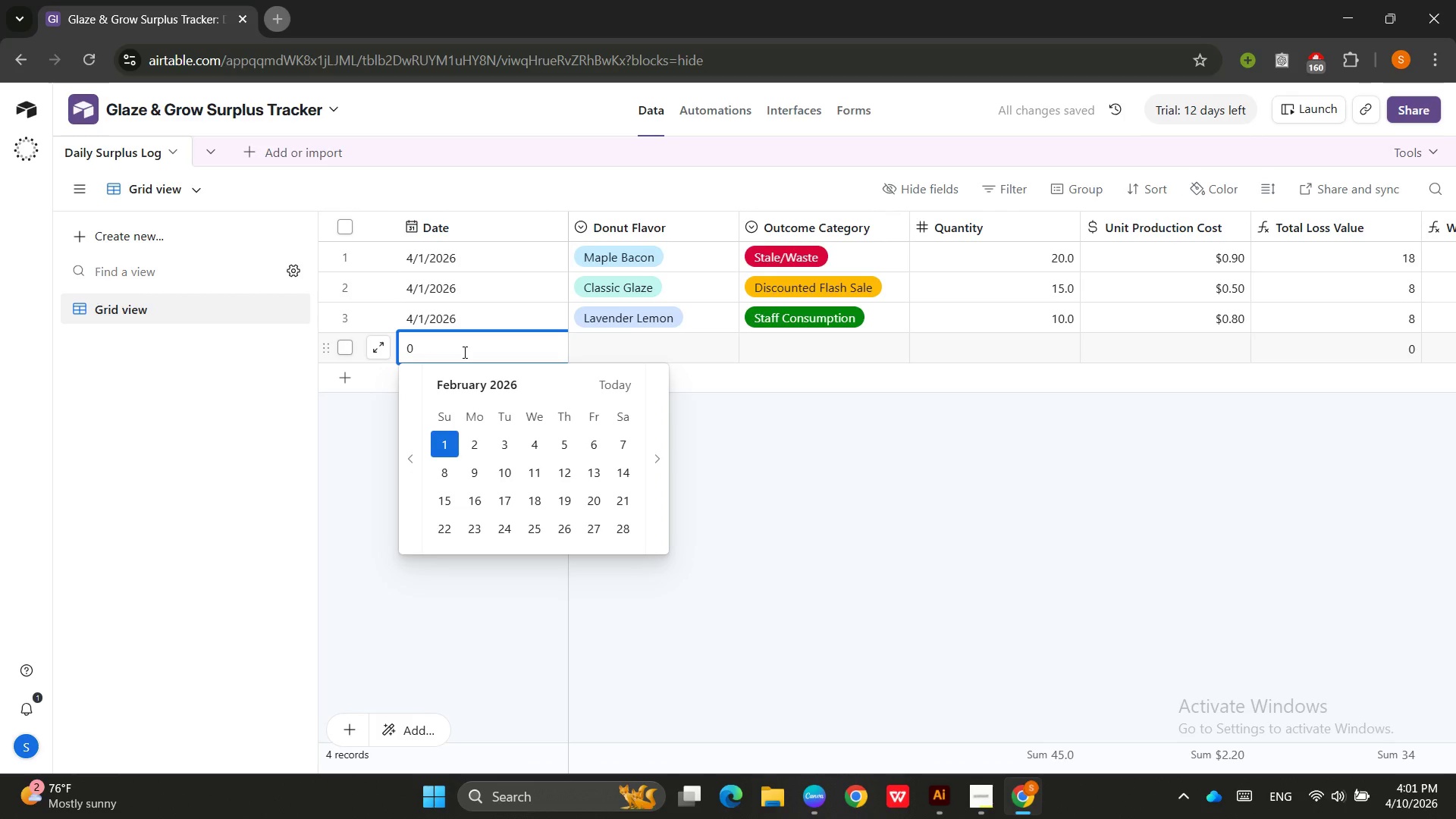 
key(Backspace)
 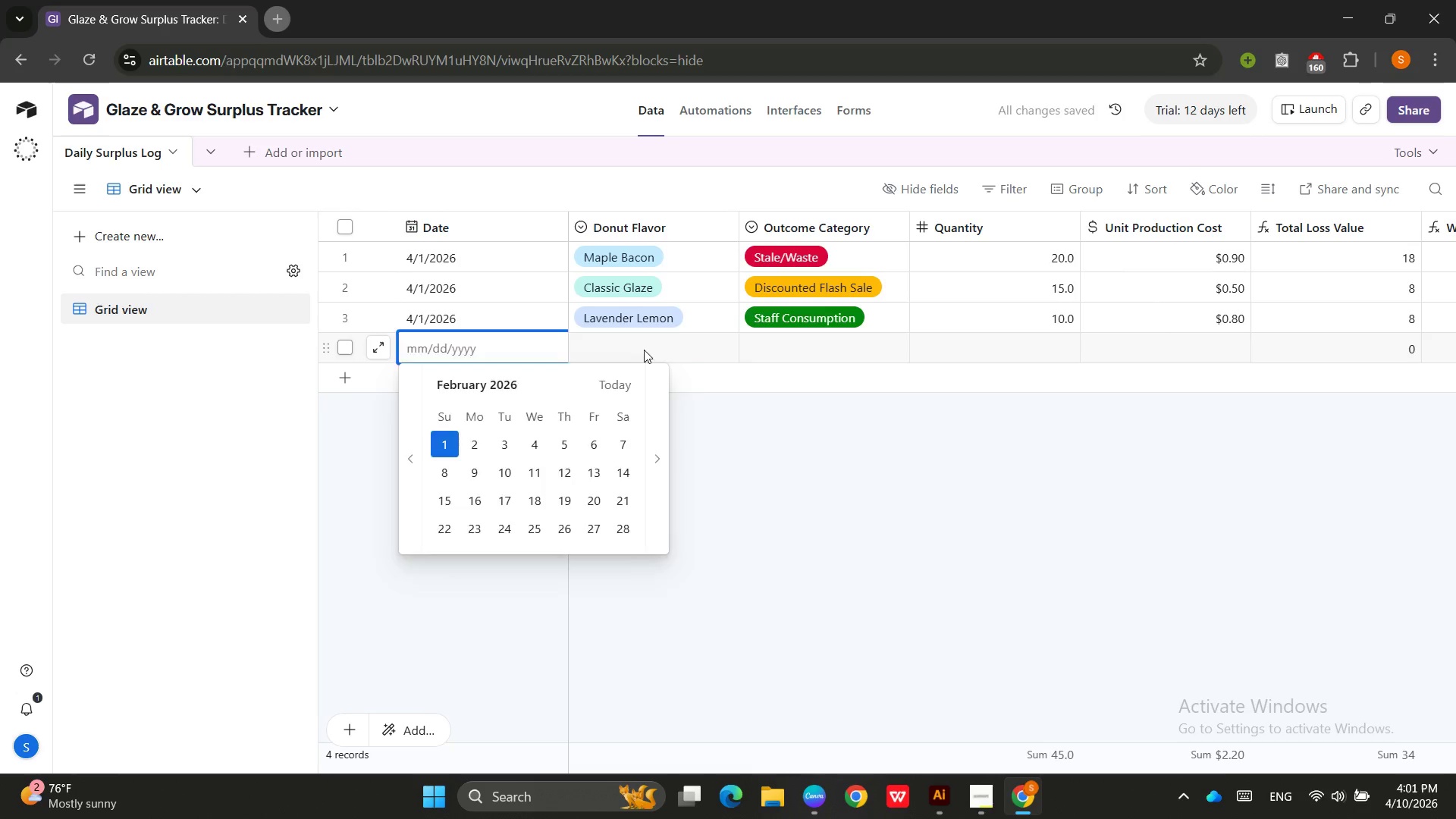 
double_click([447, 354])
 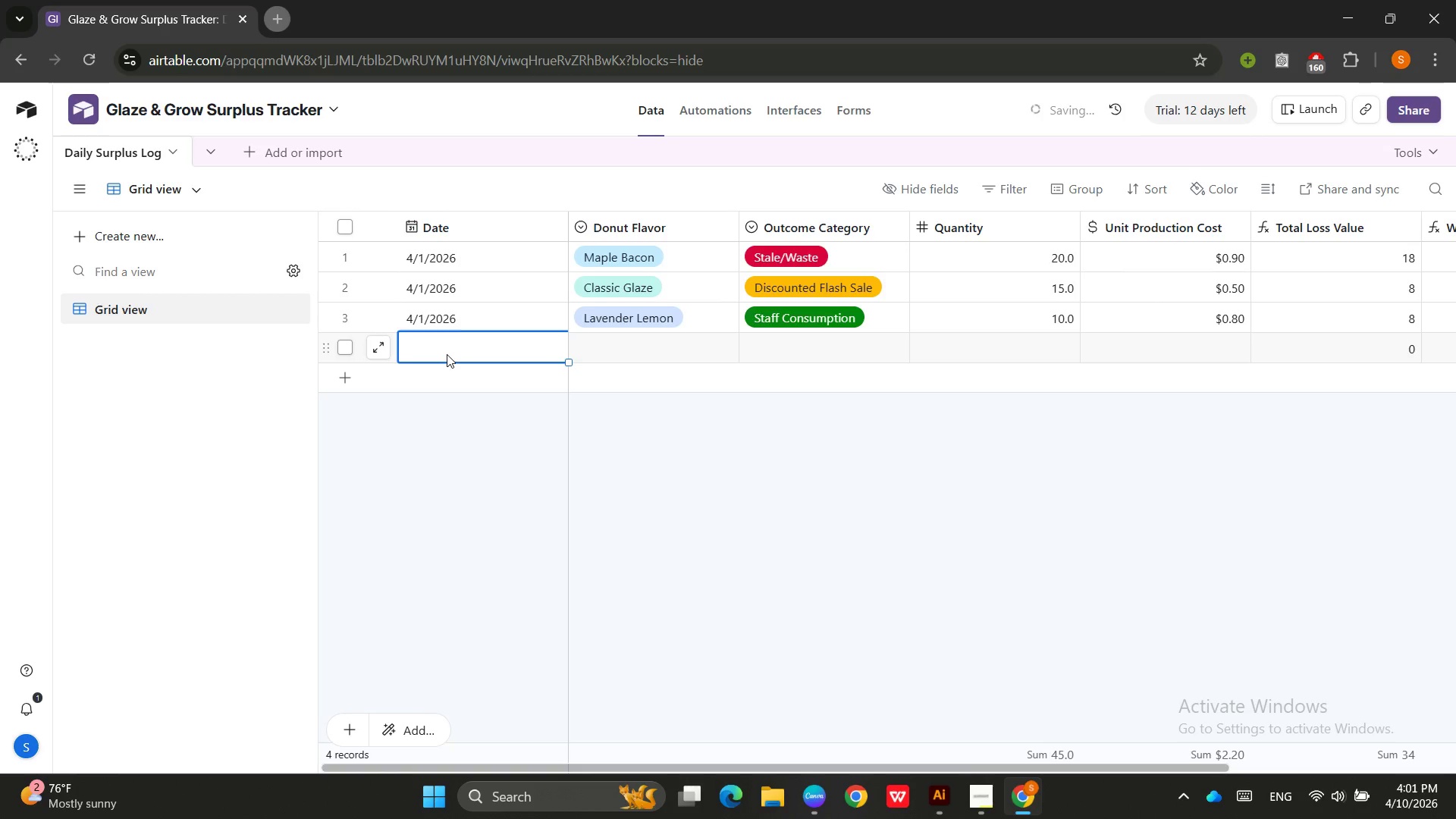 
key(Numpad0)
 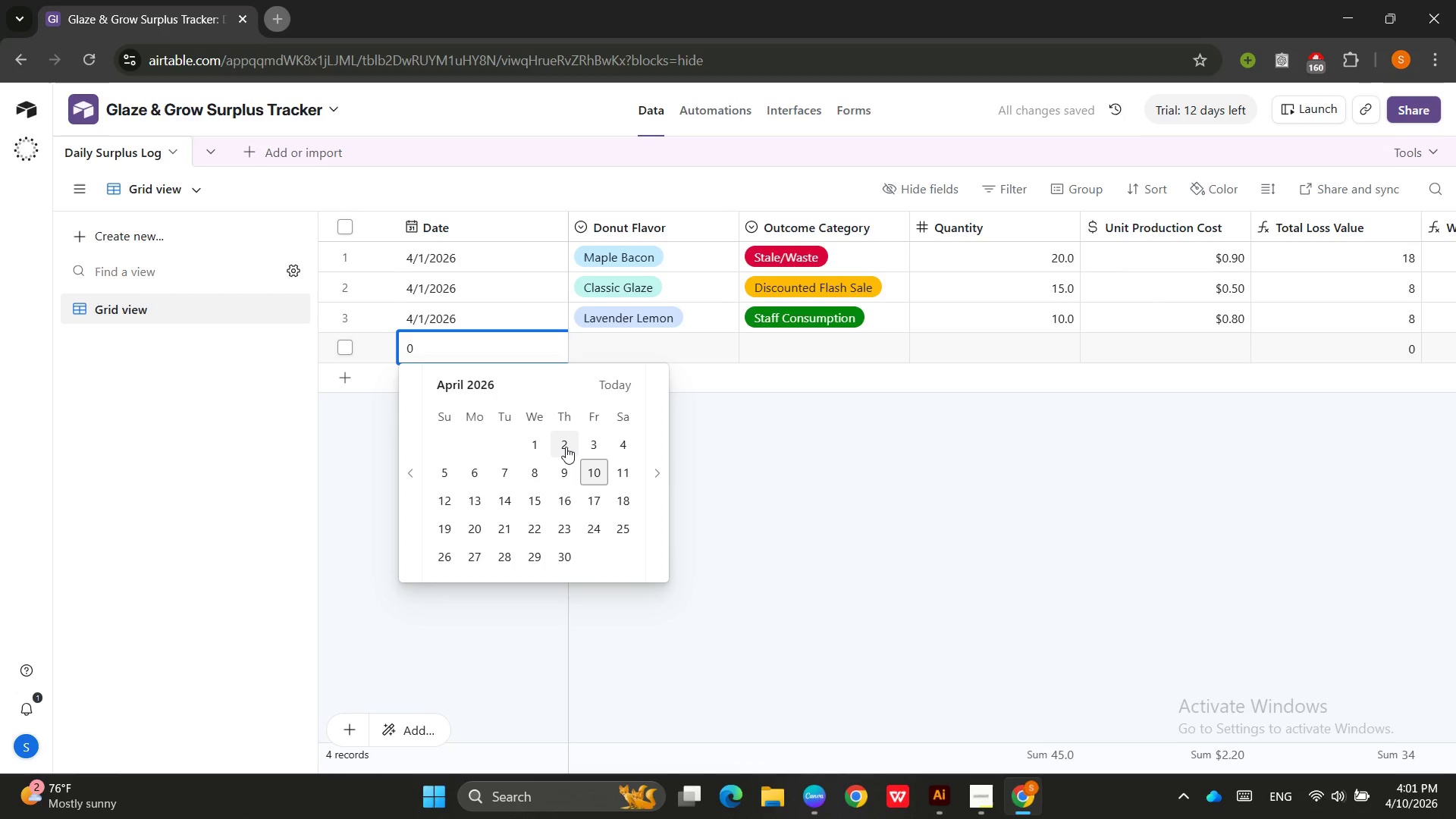 
left_click([566, 447])
 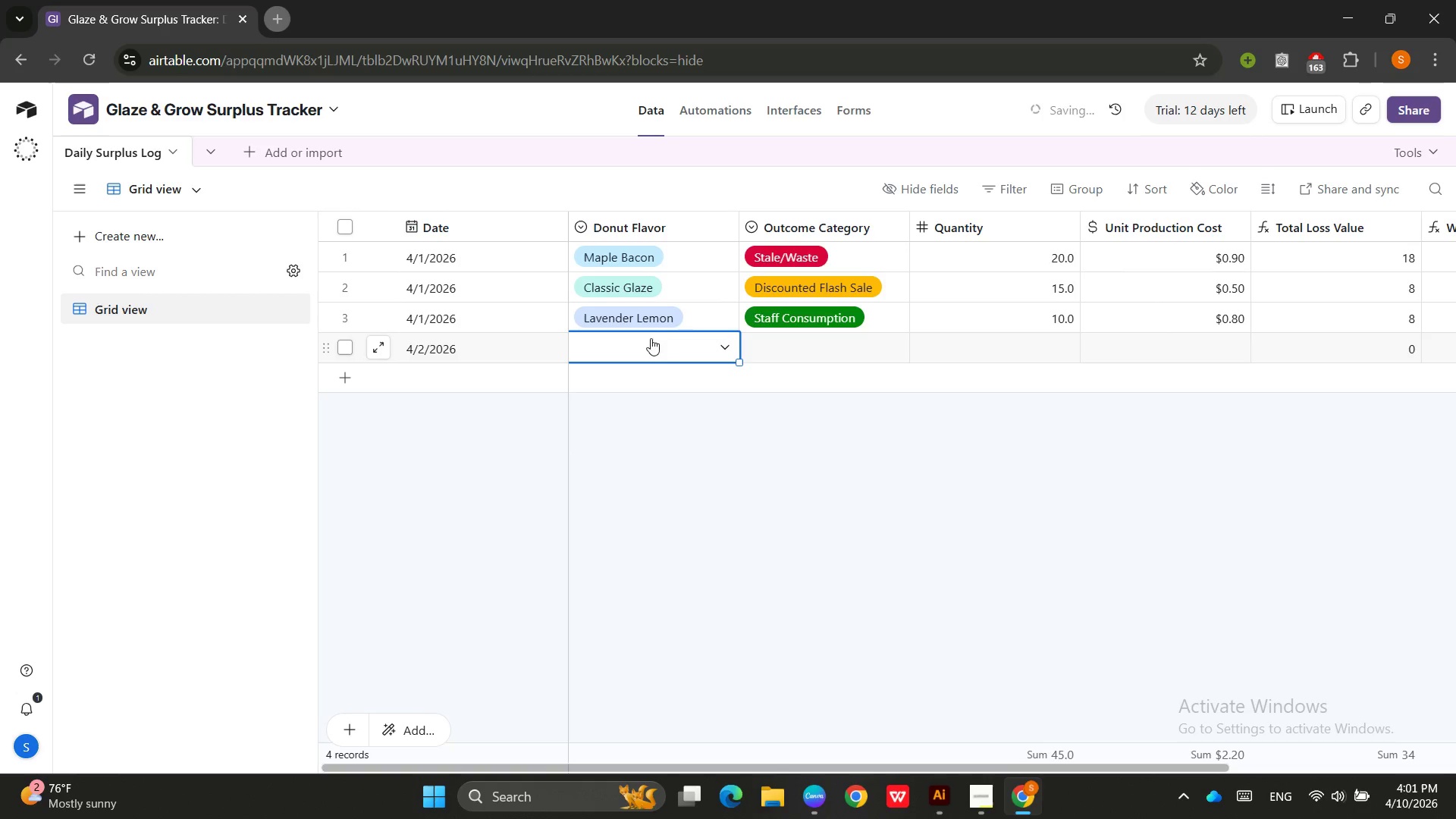 
double_click([669, 347])
 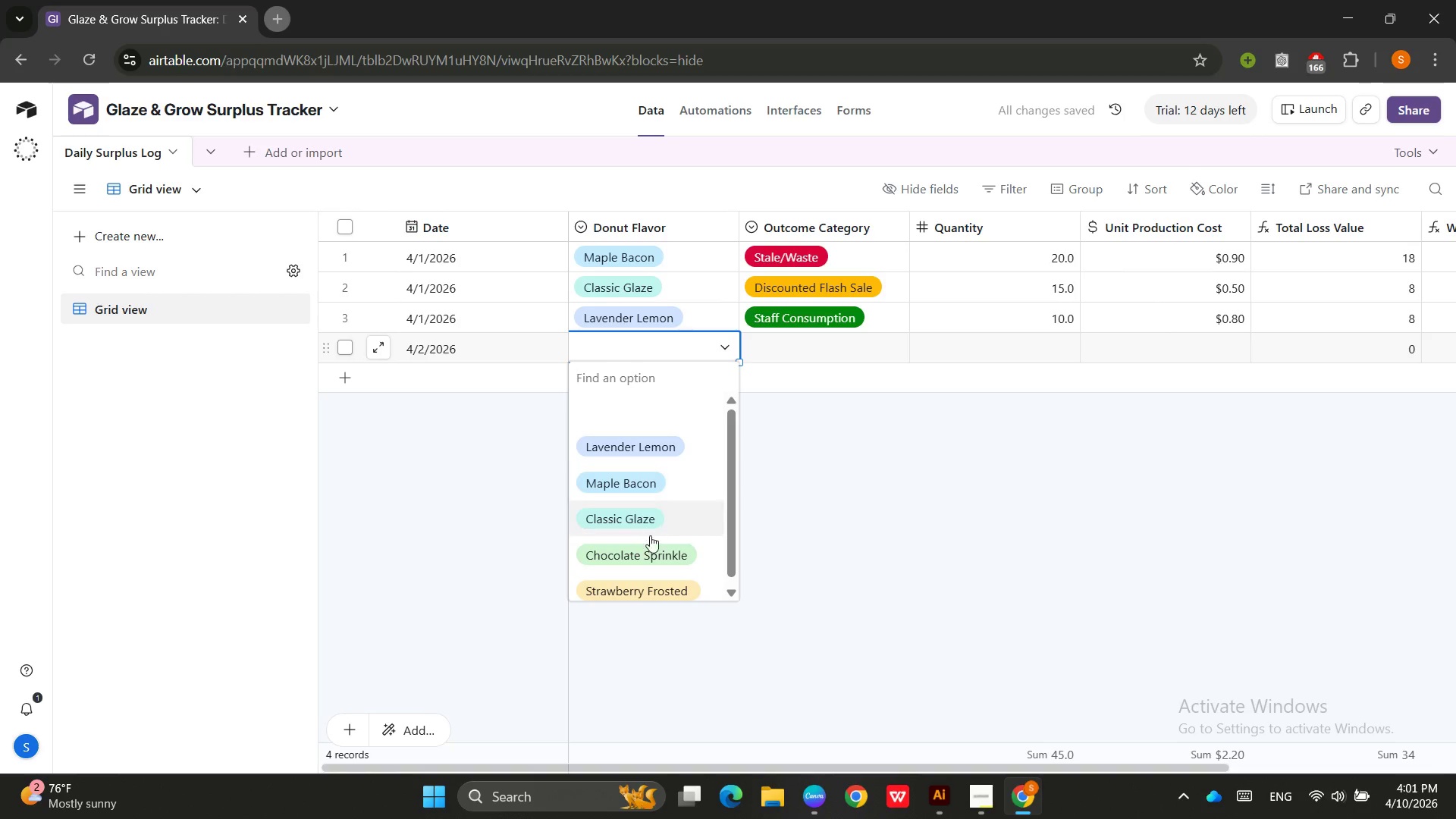 
left_click([651, 547])
 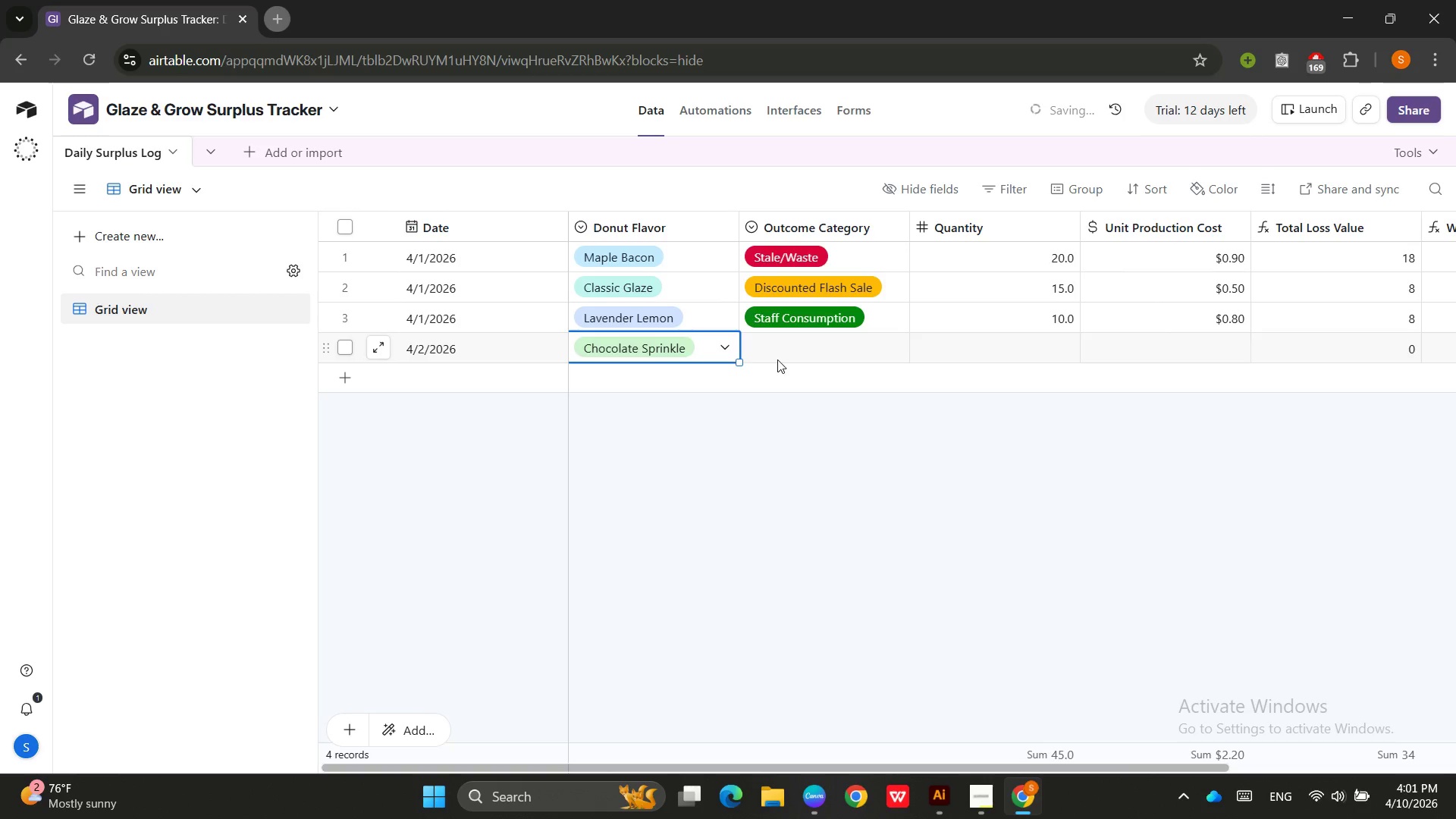 
left_click([778, 358])
 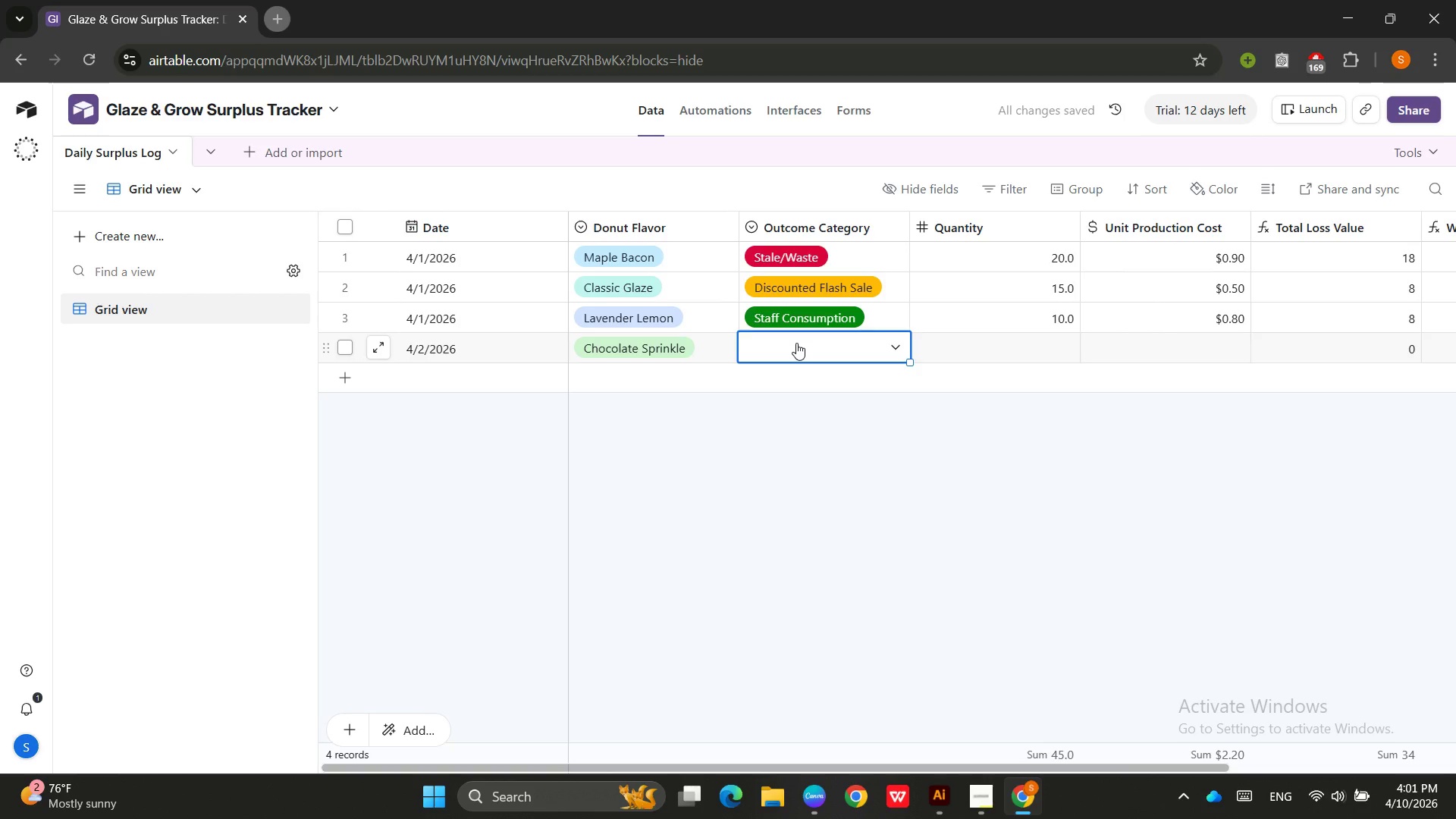 
left_click([796, 343])
 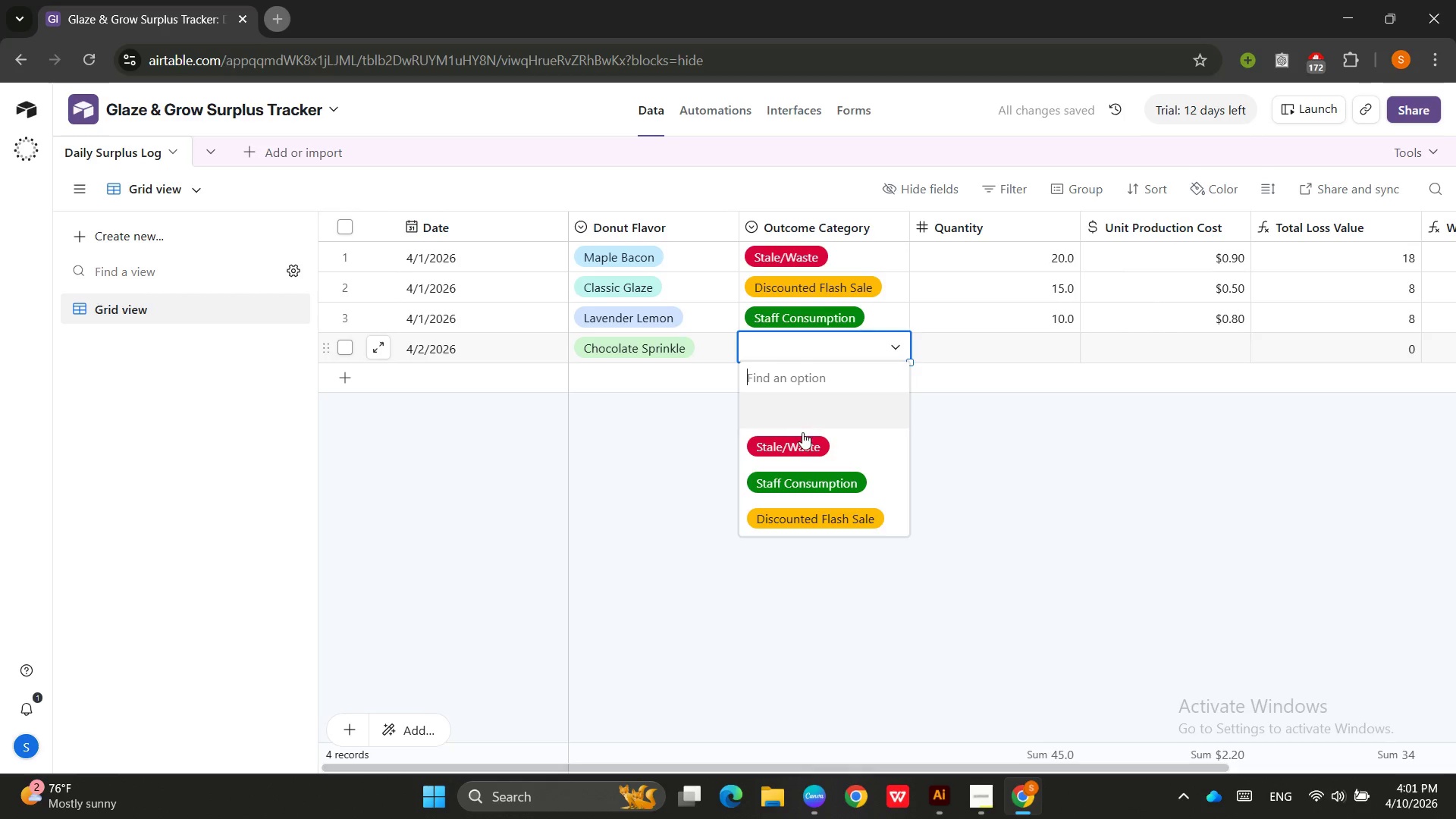 
left_click([802, 438])
 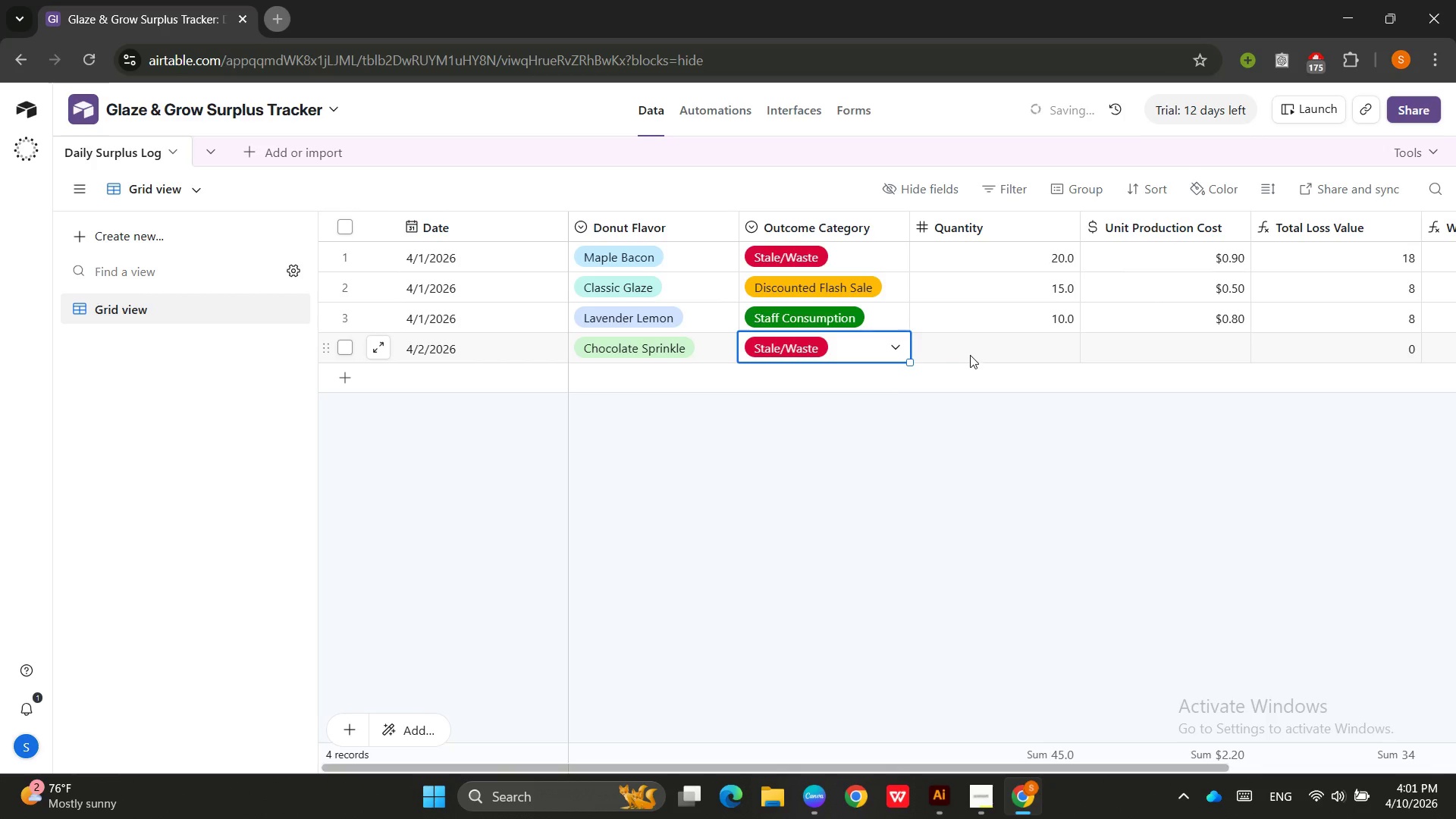 
double_click([979, 346])
 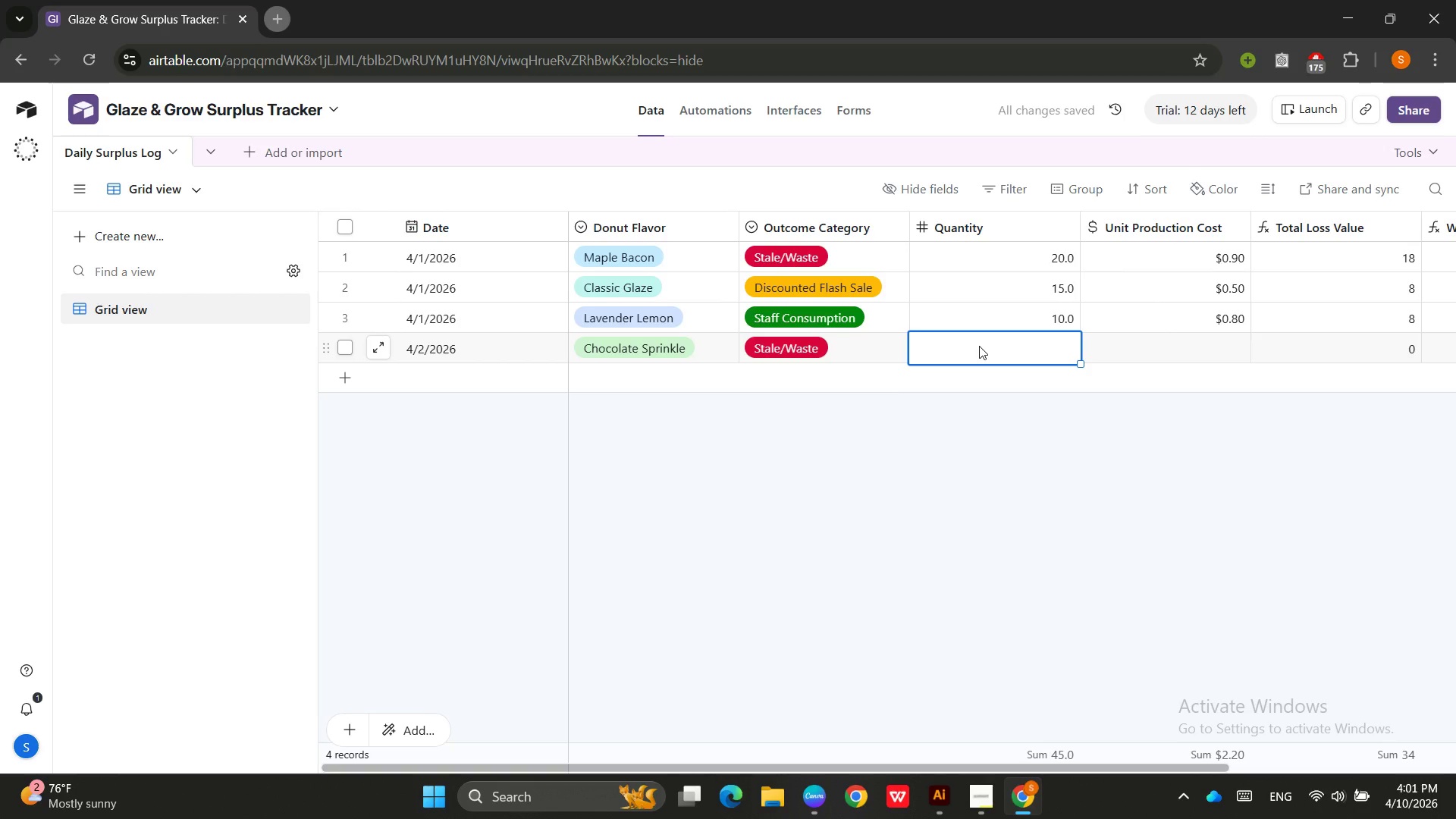 
key(Numpad1)
 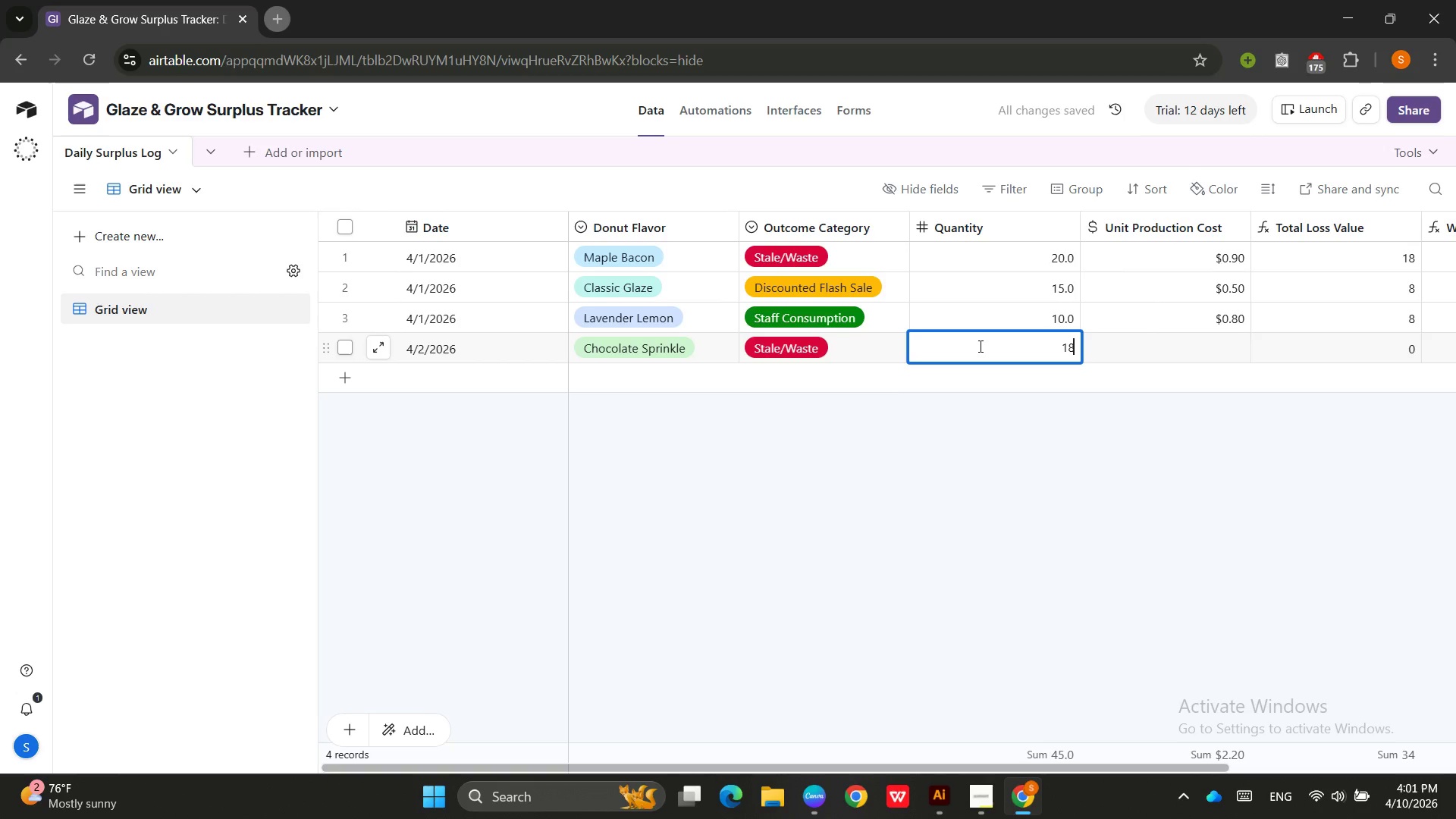 
key(Numpad8)
 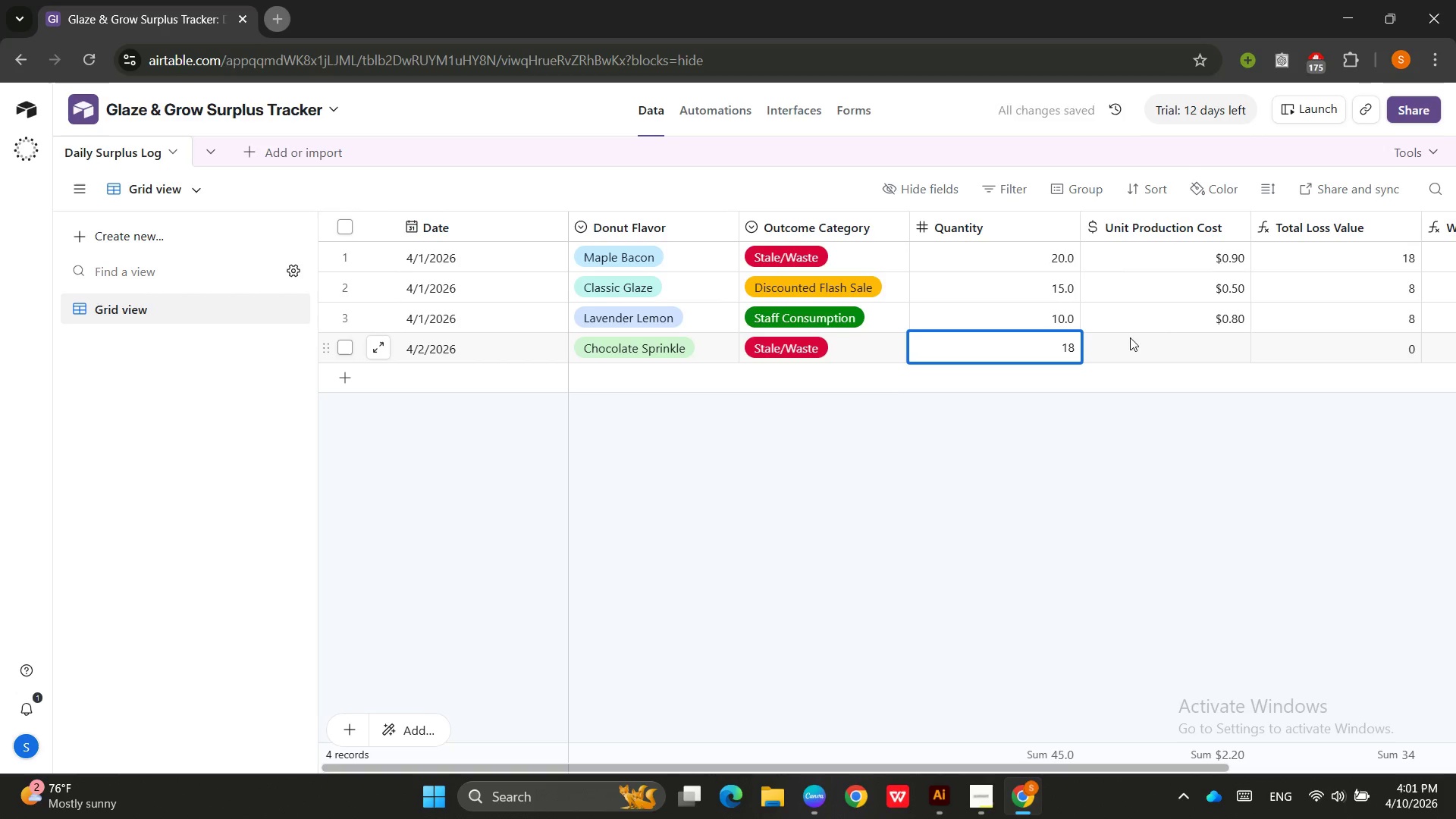 
left_click([1150, 344])
 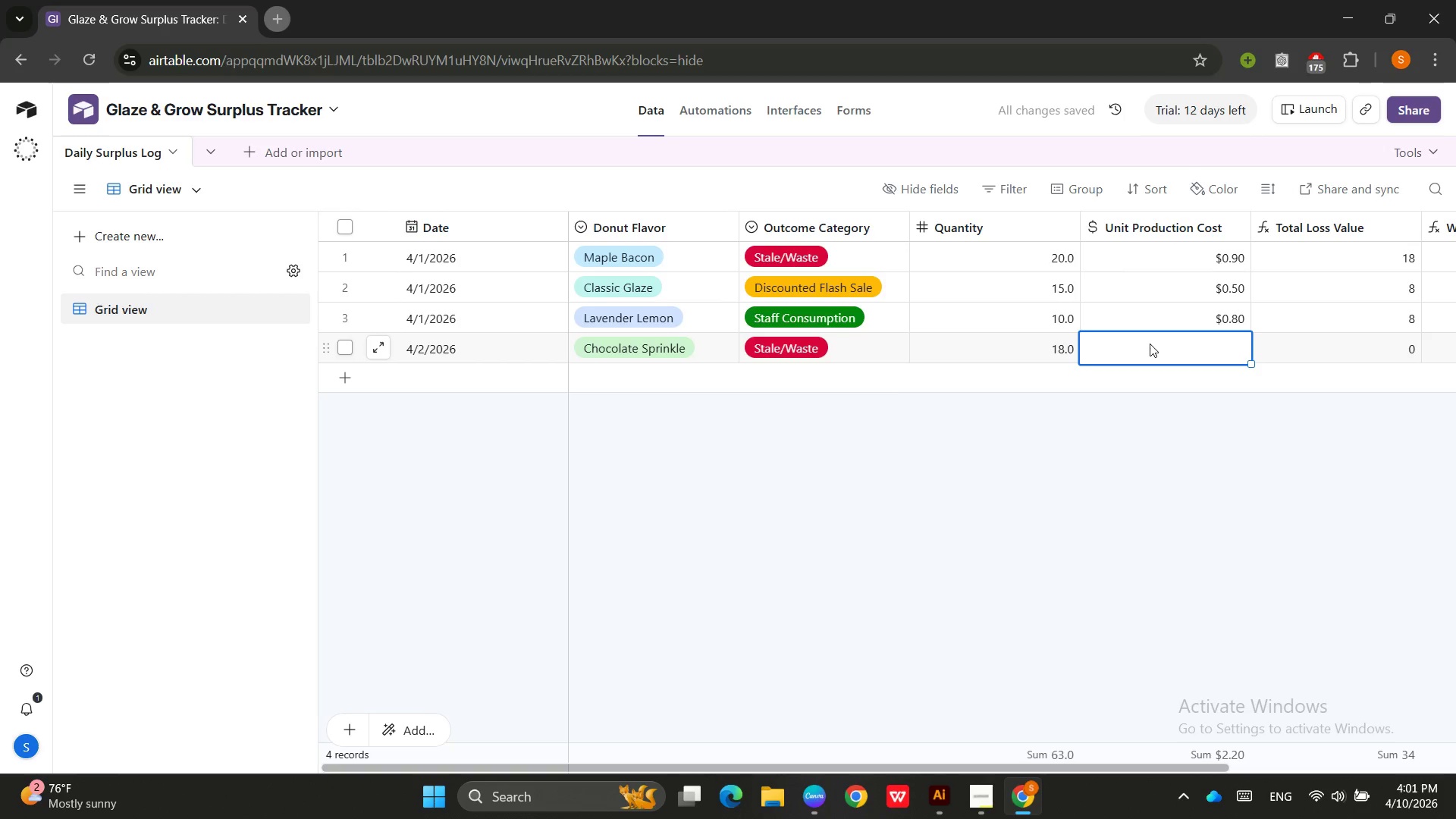 
key(Numpad0)
 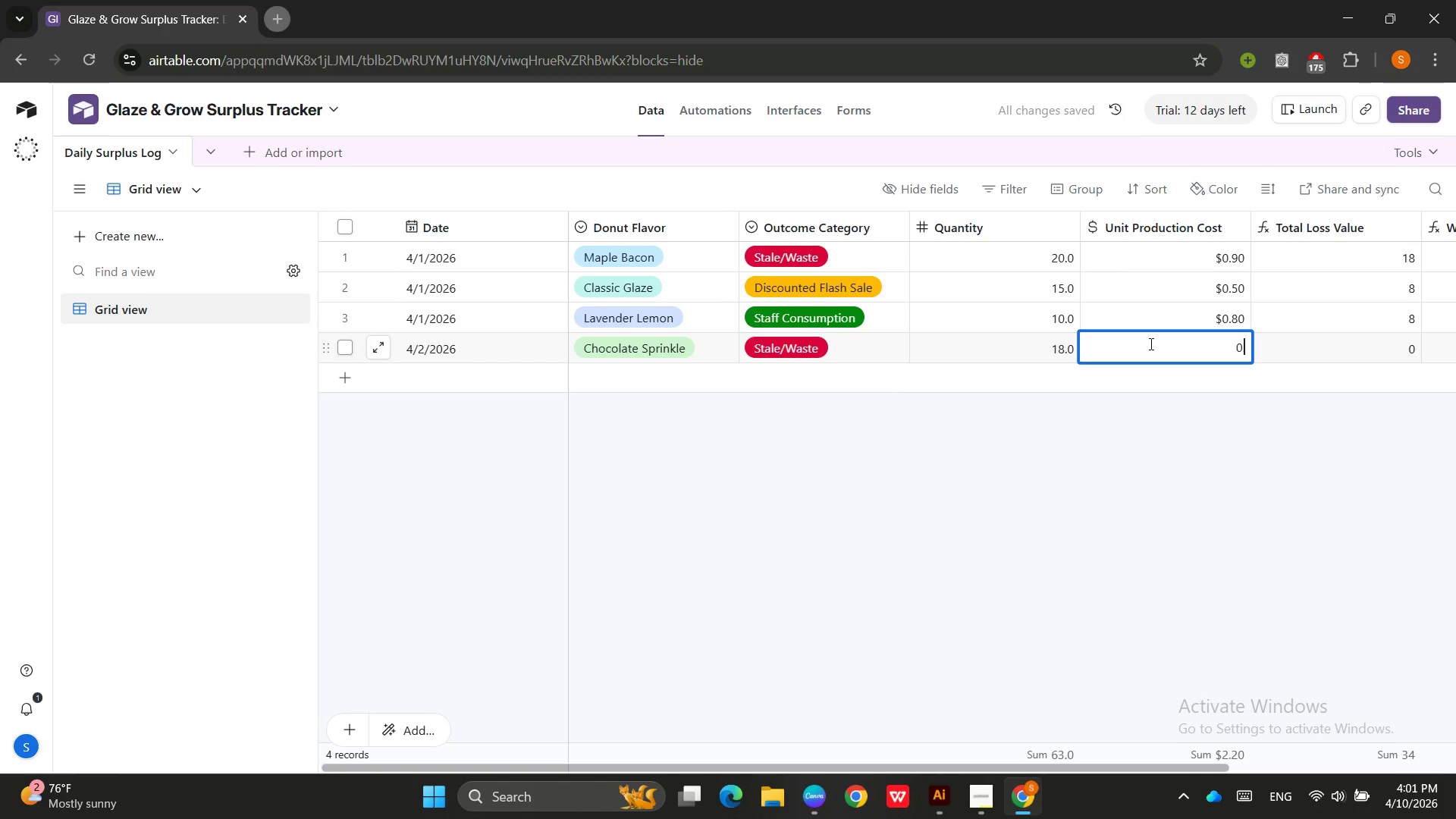 
key(NumpadDecimal)
 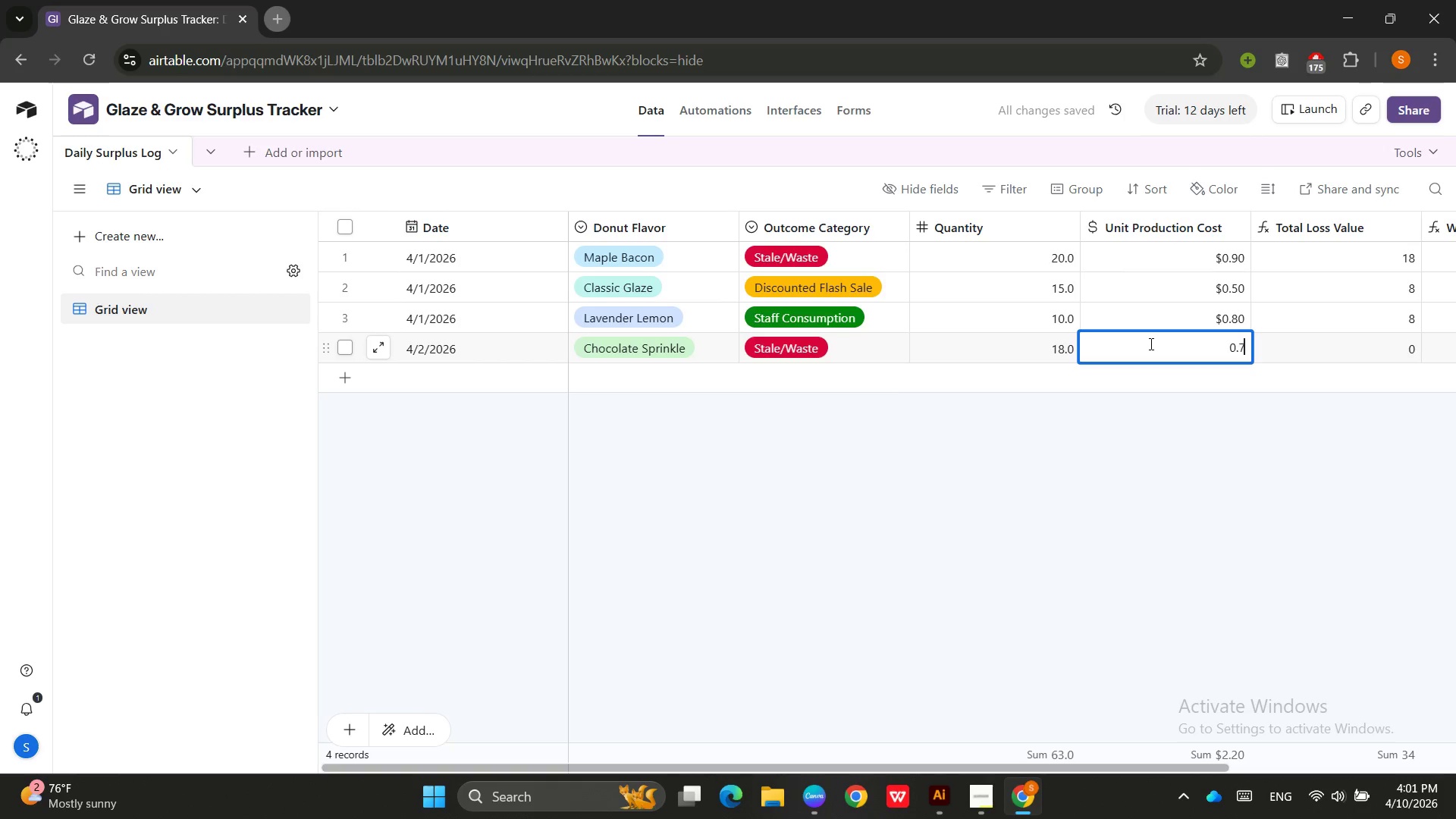 
key(Numpad7)
 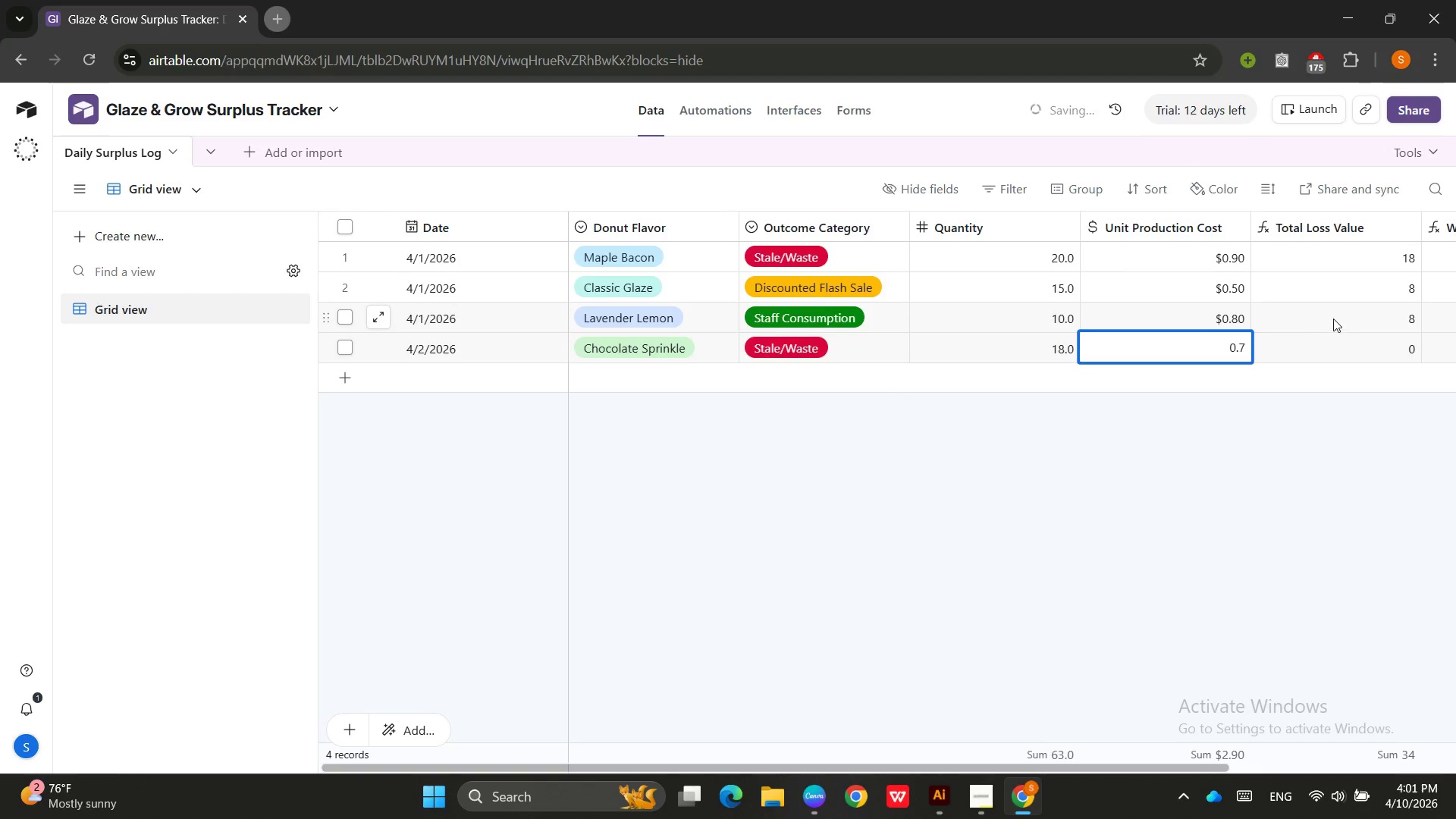 
left_click([1333, 349])
 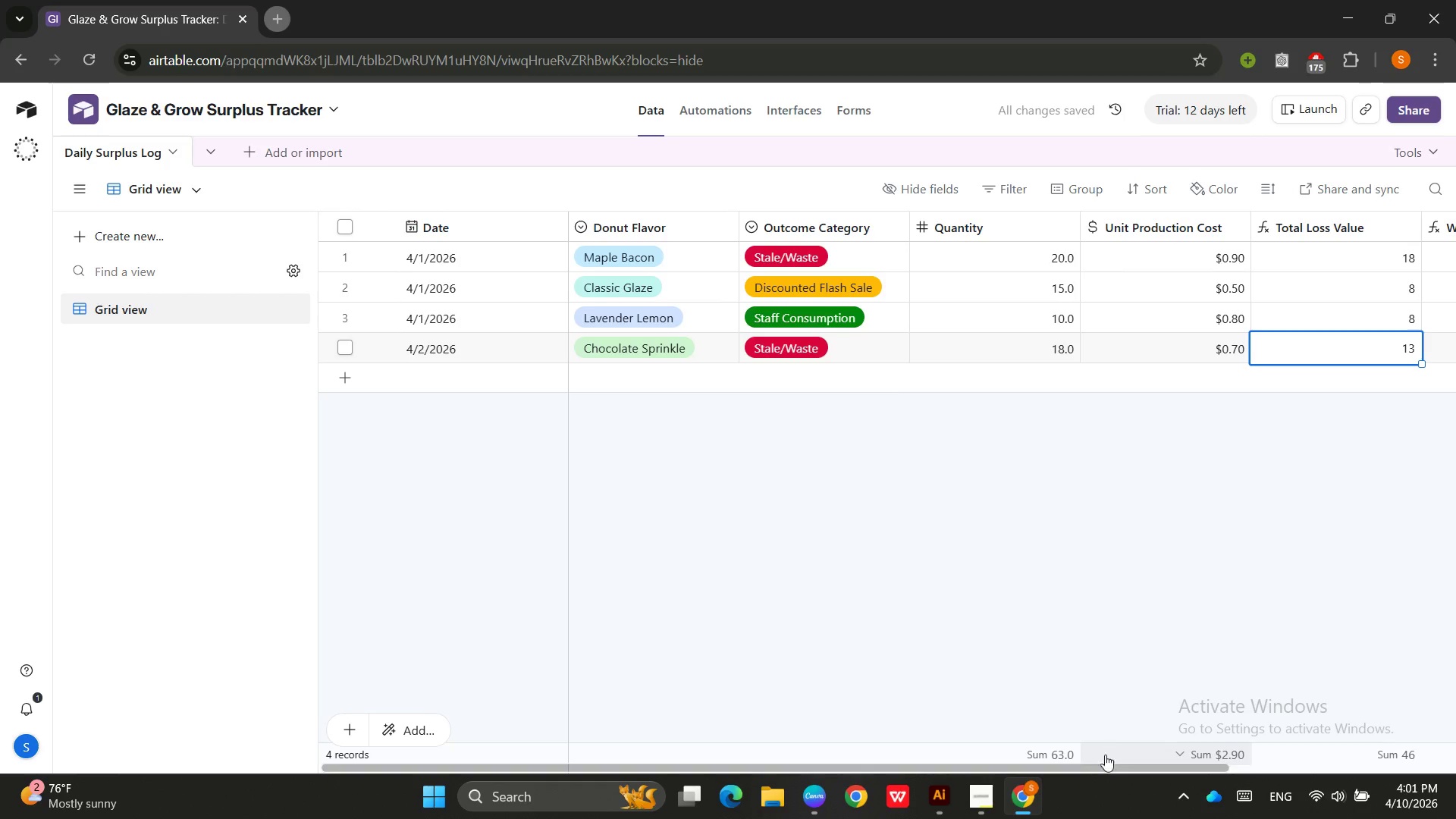 
left_click_drag(start_coordinate=[1105, 767], to_coordinate=[1048, 764])
 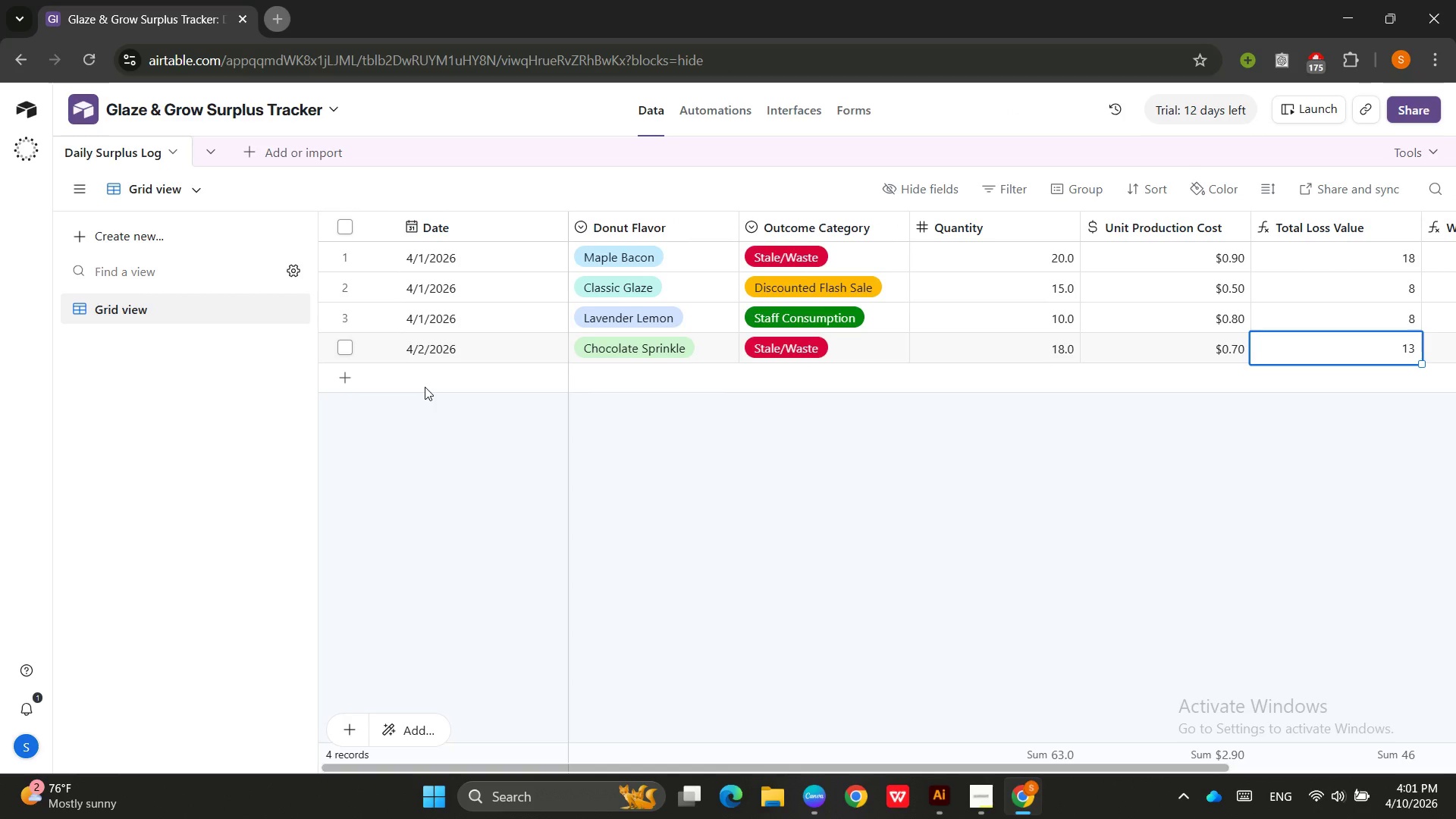 
wait(12.64)
 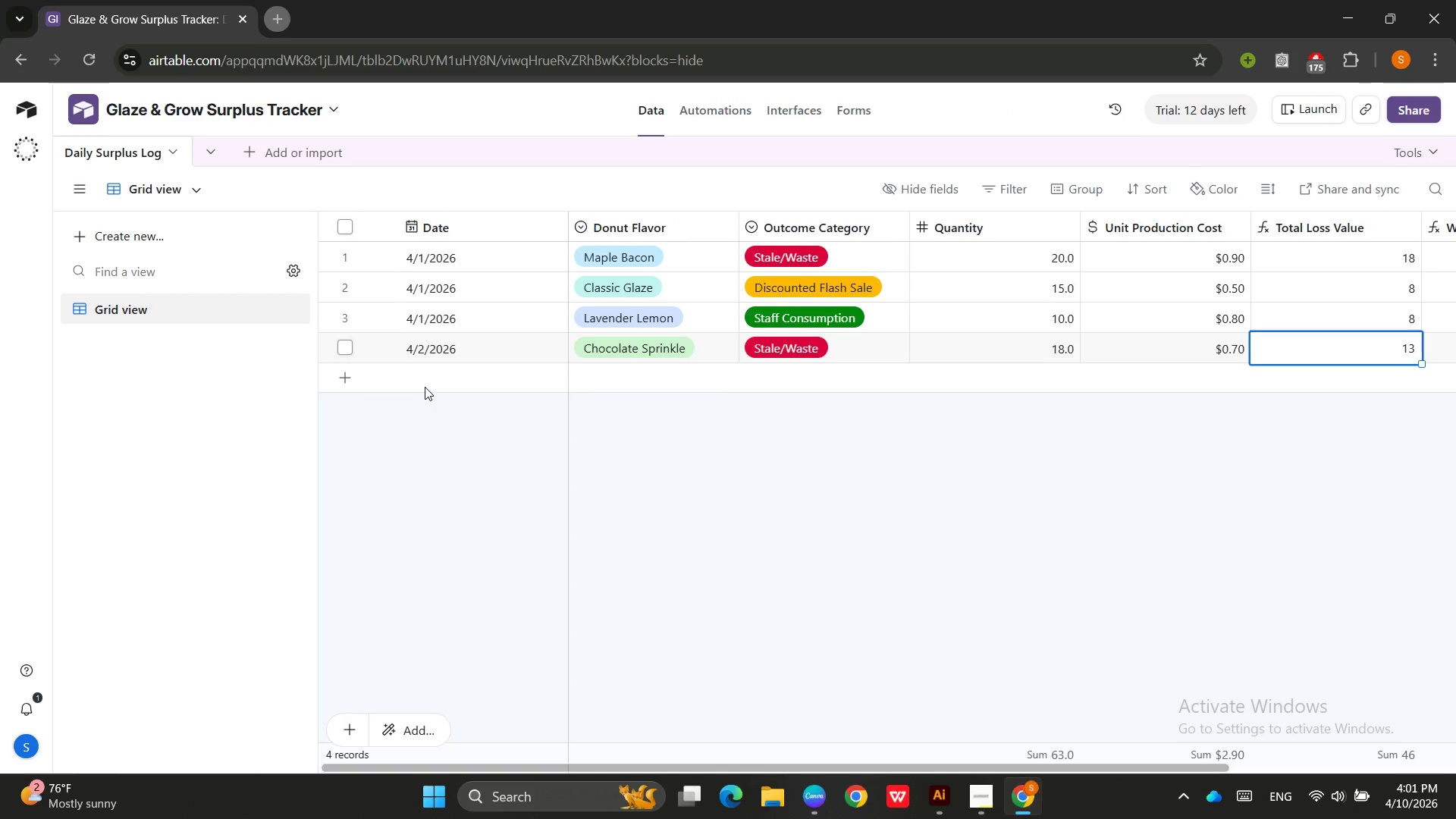 
left_click([479, 384])
 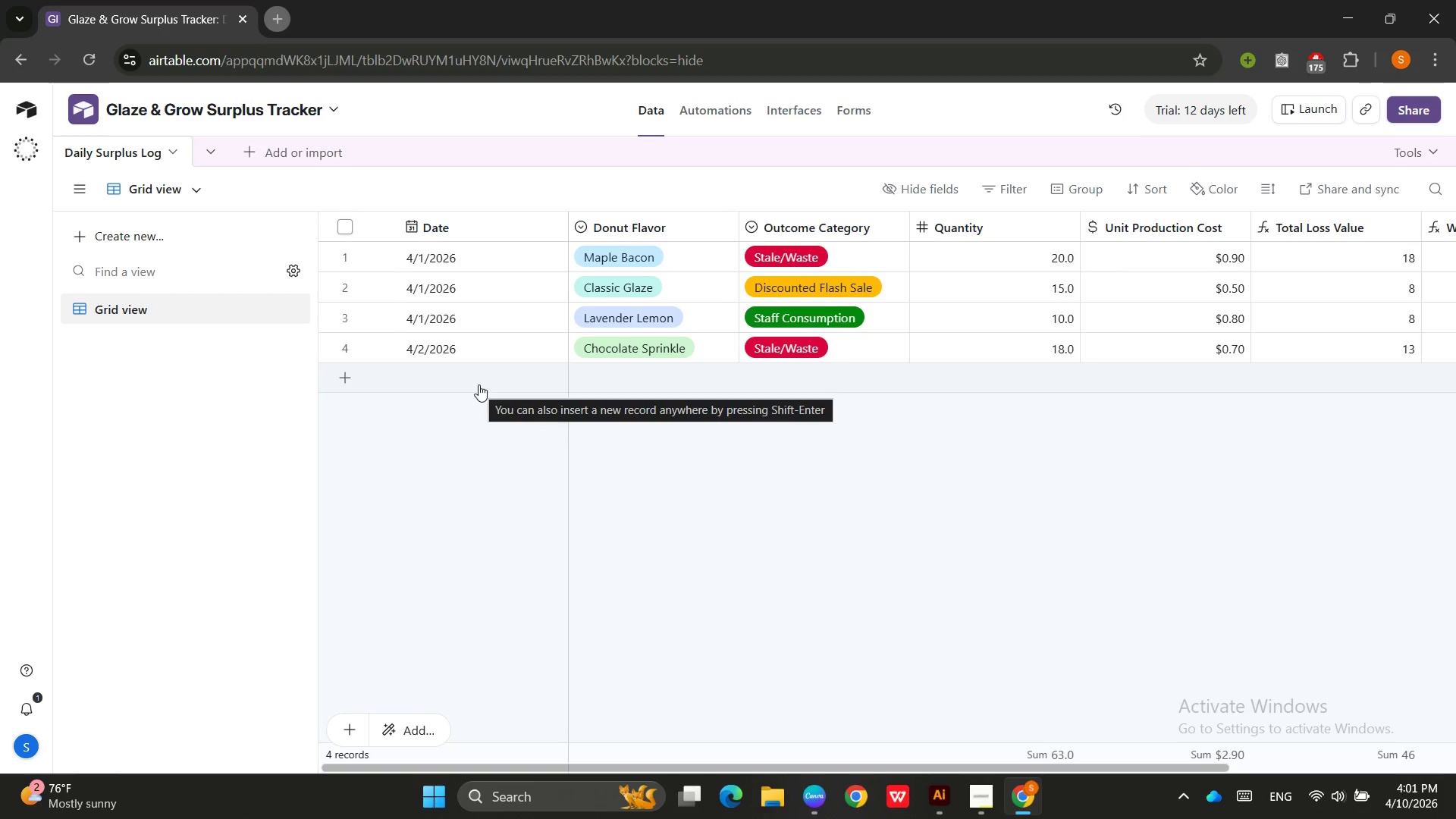 
key(Numpad2)
 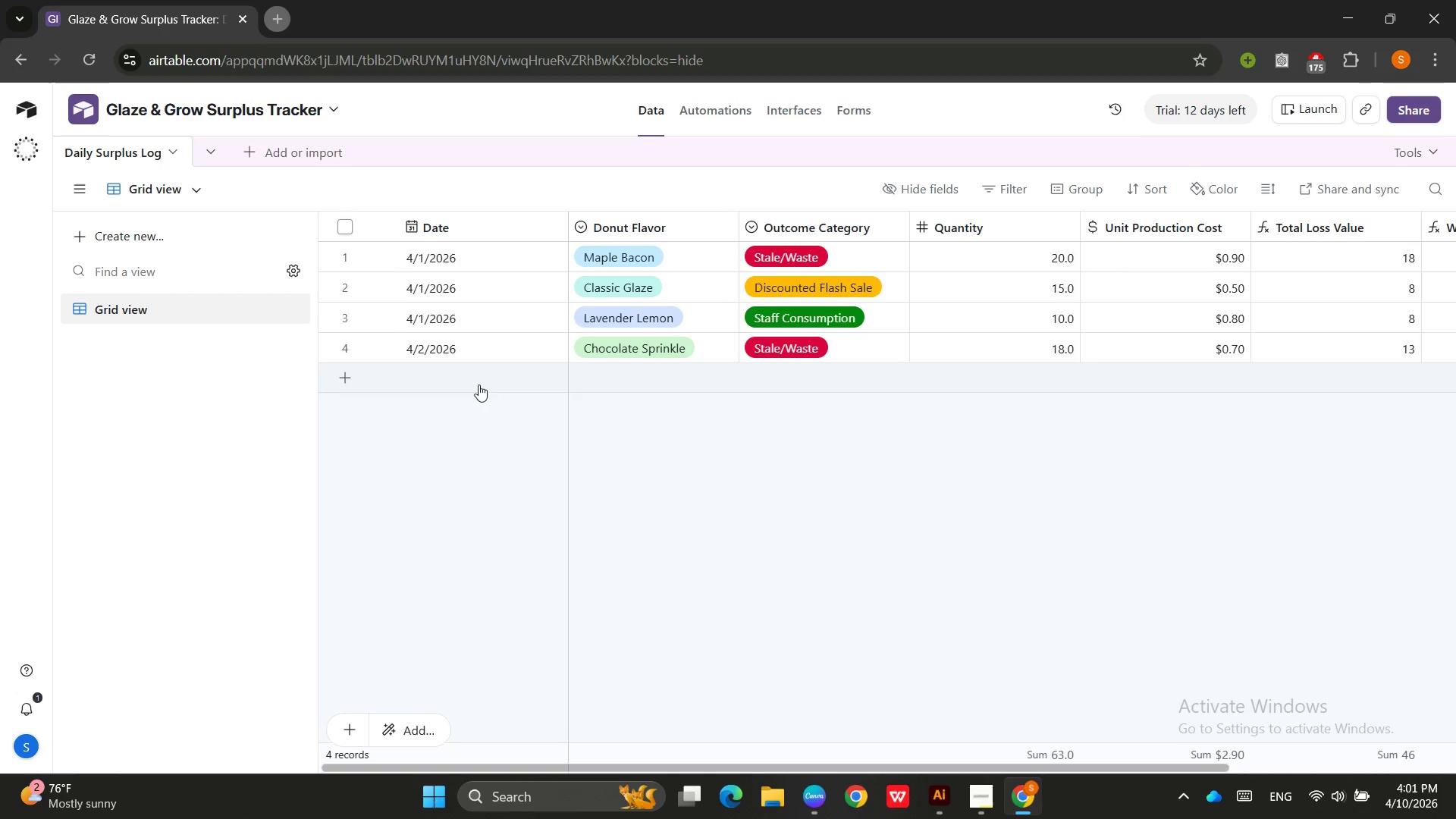 
double_click([479, 384])
 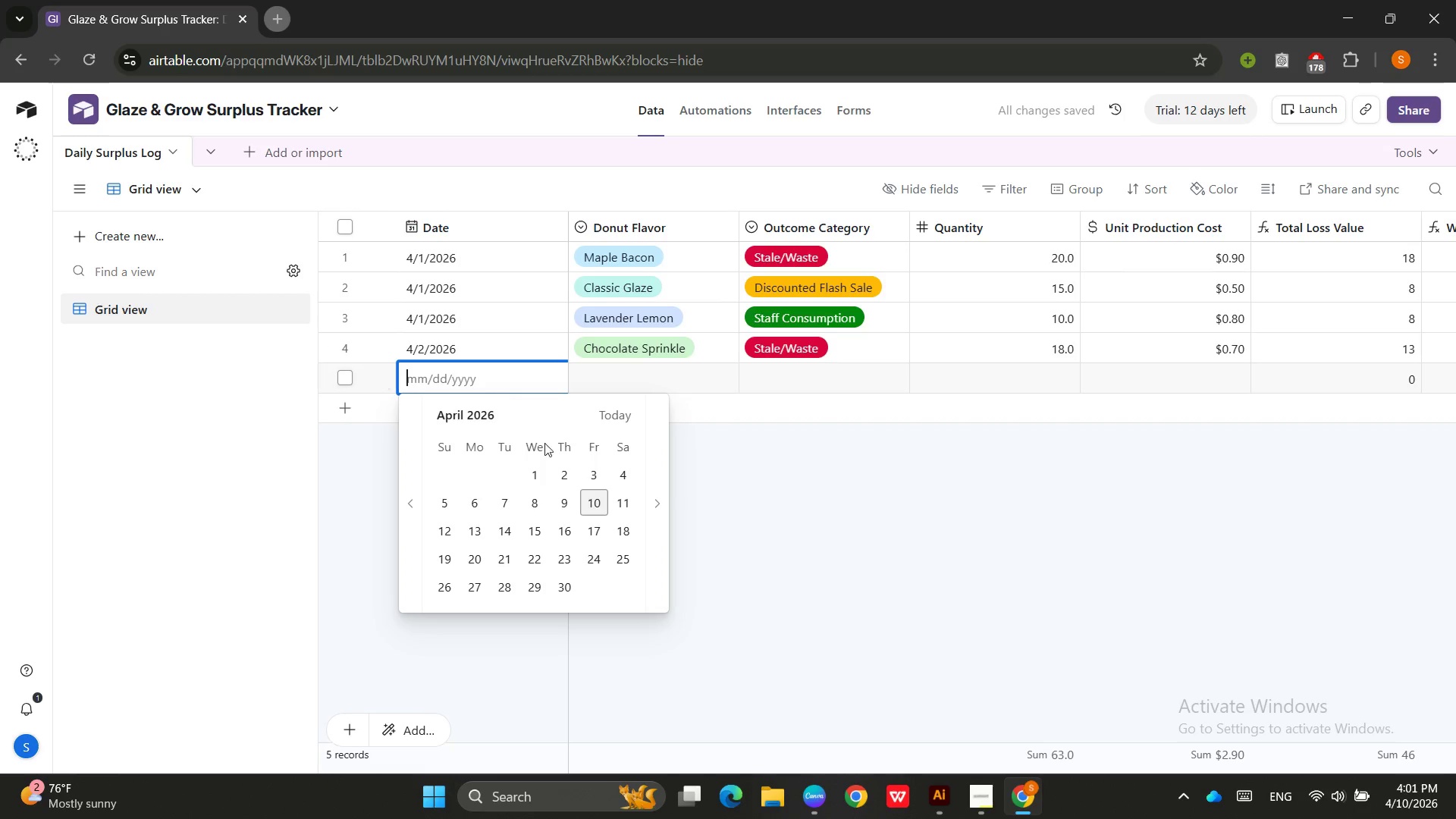 
left_click([572, 473])
 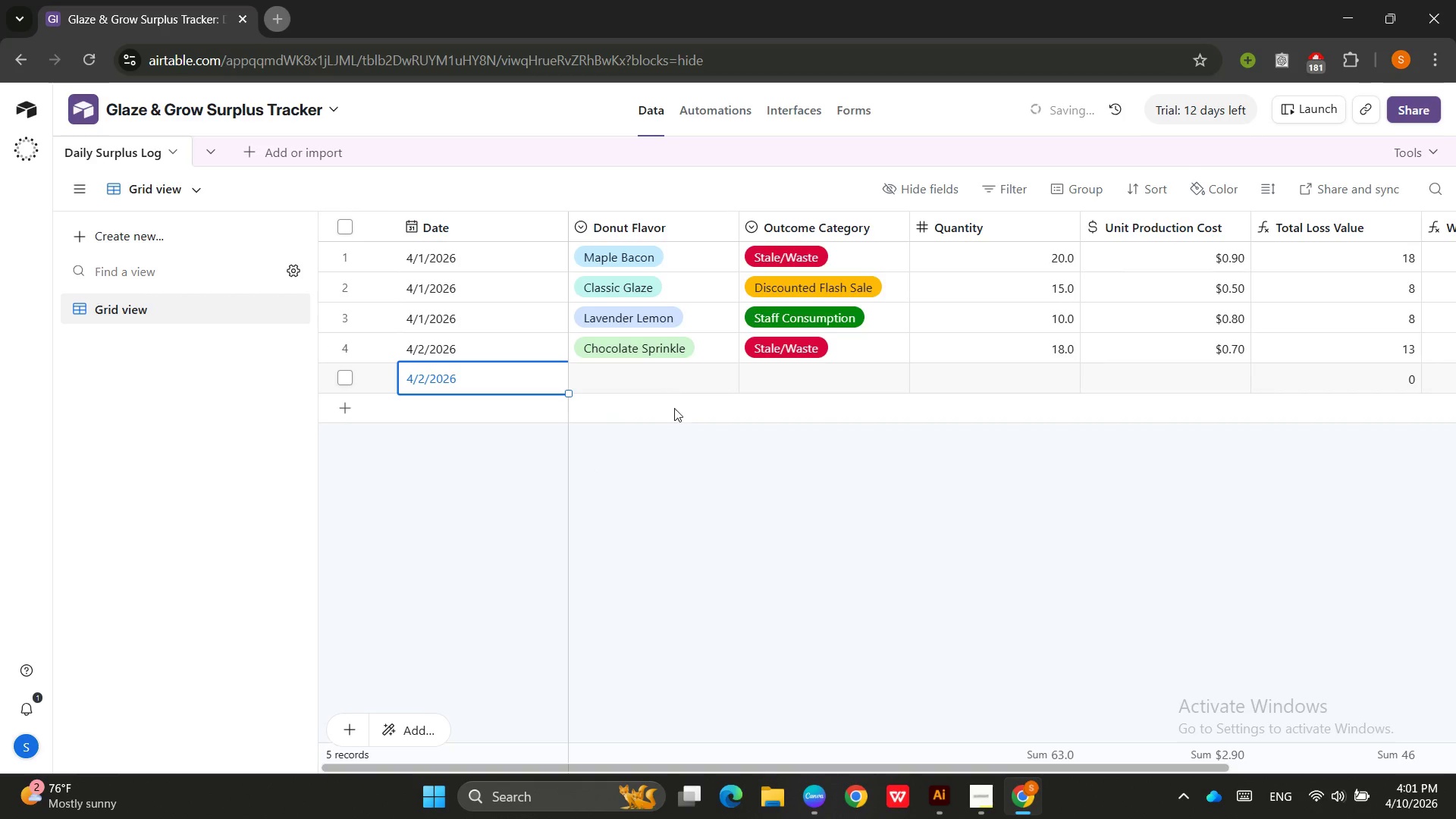 
double_click([672, 406])
 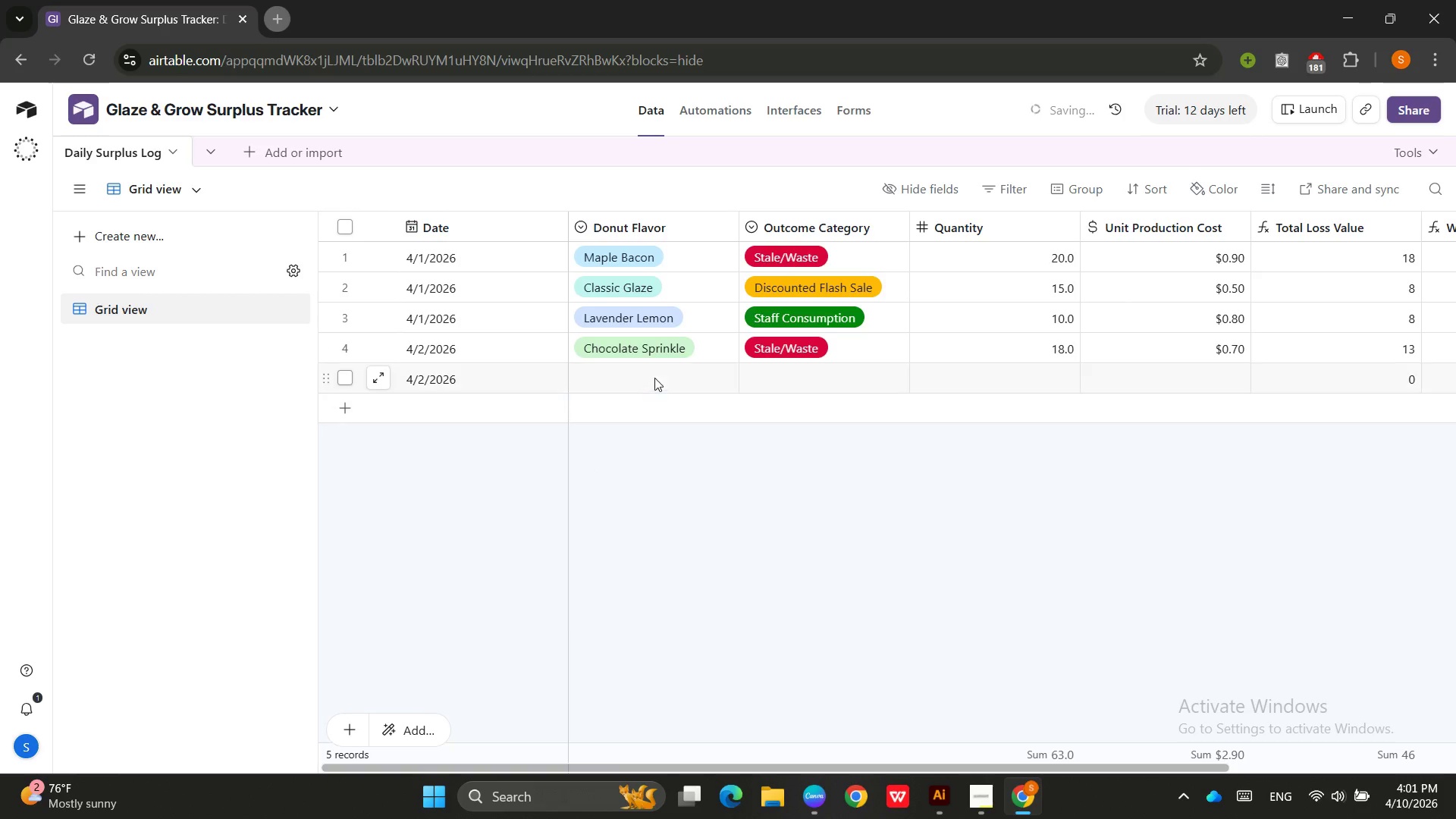 
triple_click([654, 378])
 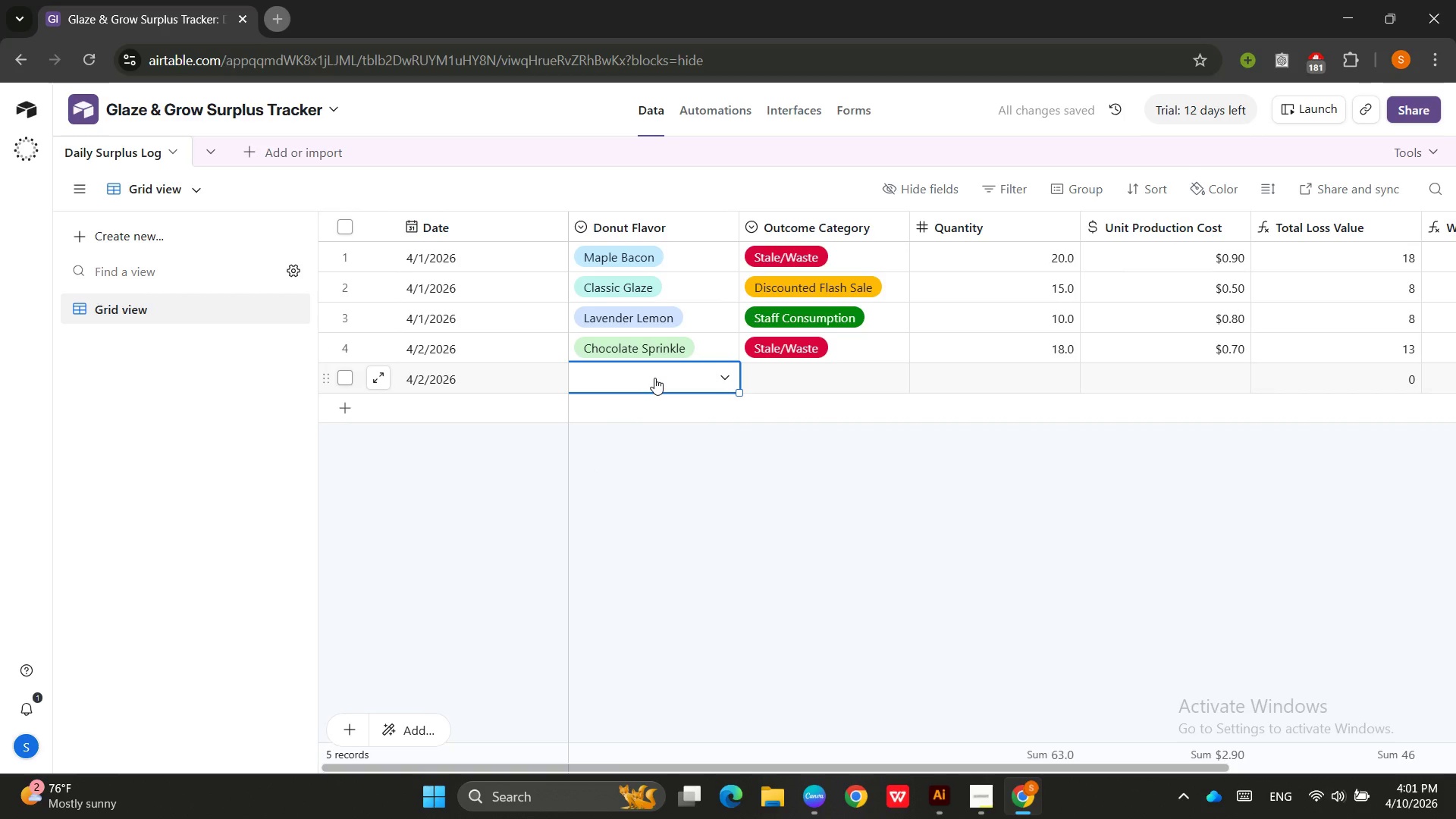 
left_click([654, 378])
 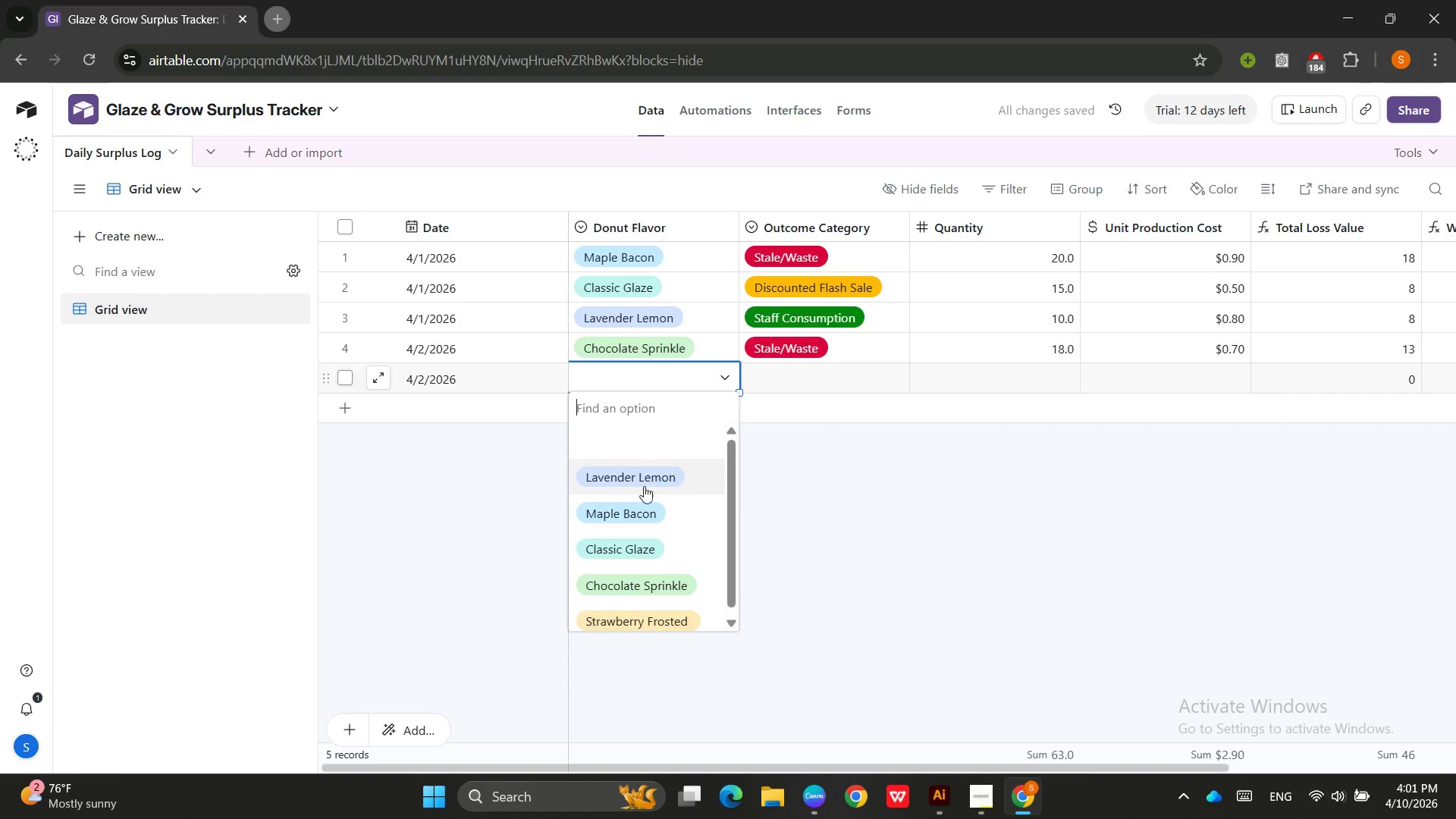 
left_click([641, 499])
 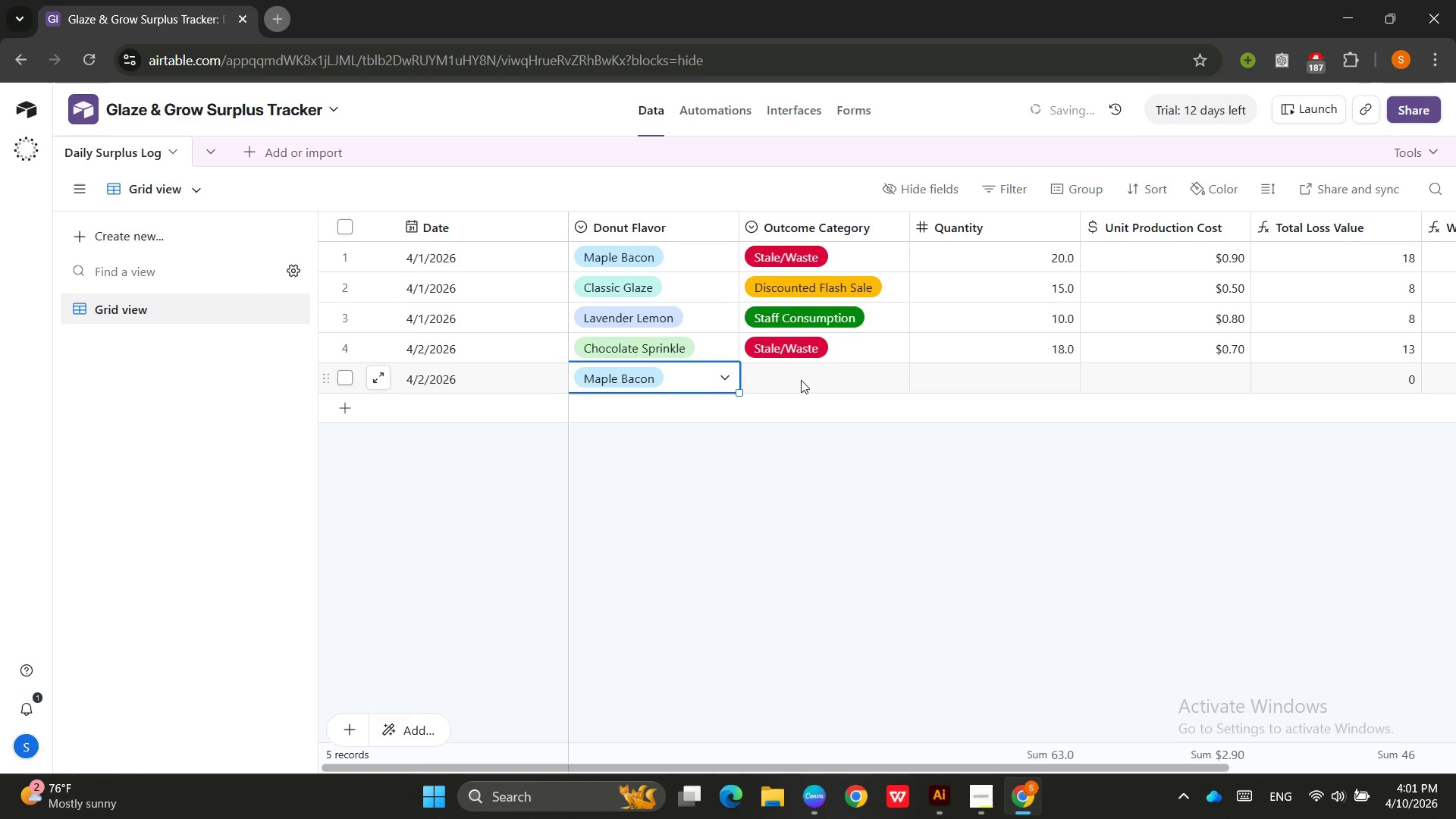 
double_click([801, 372])
 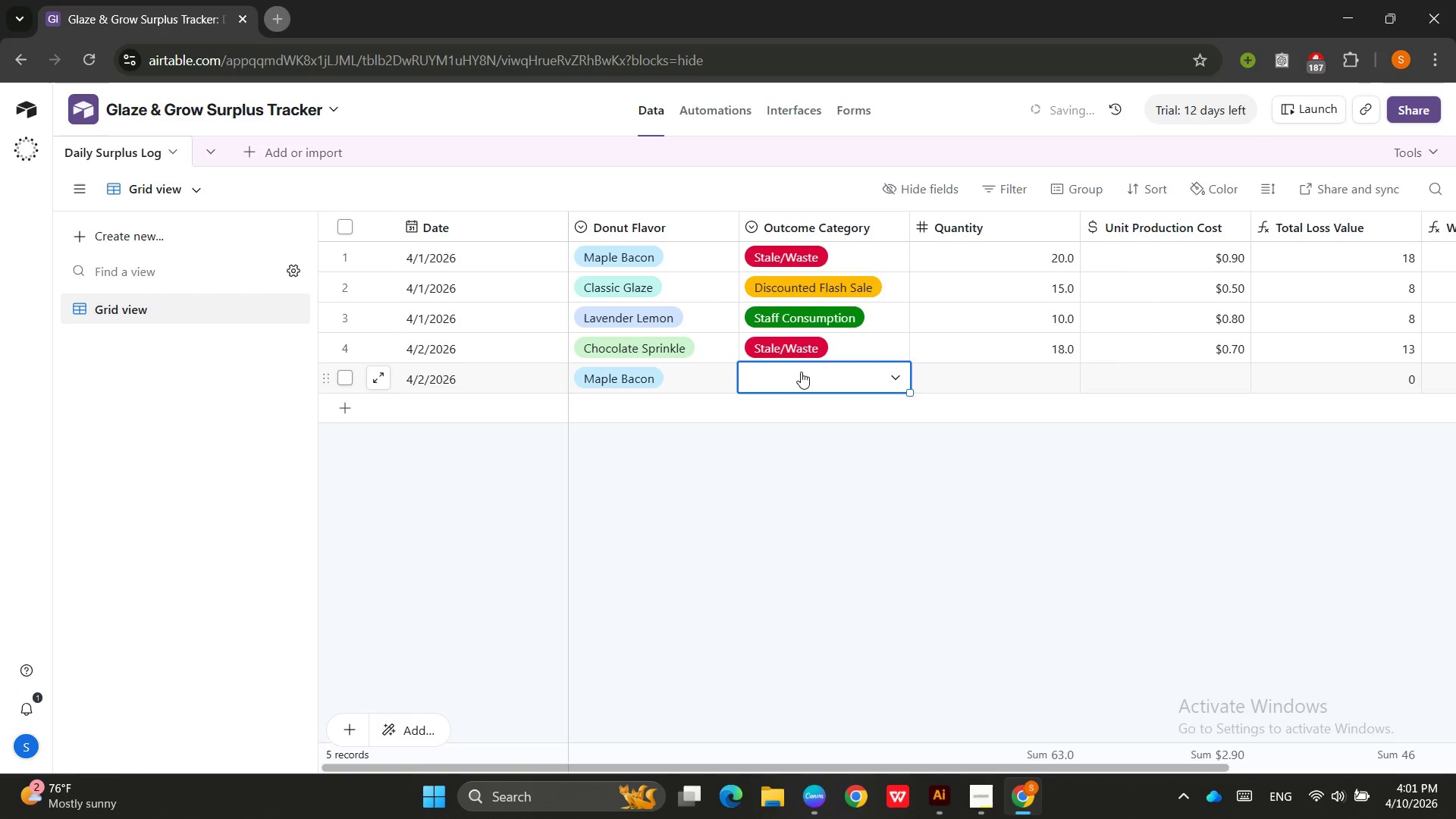 
triple_click([803, 372])
 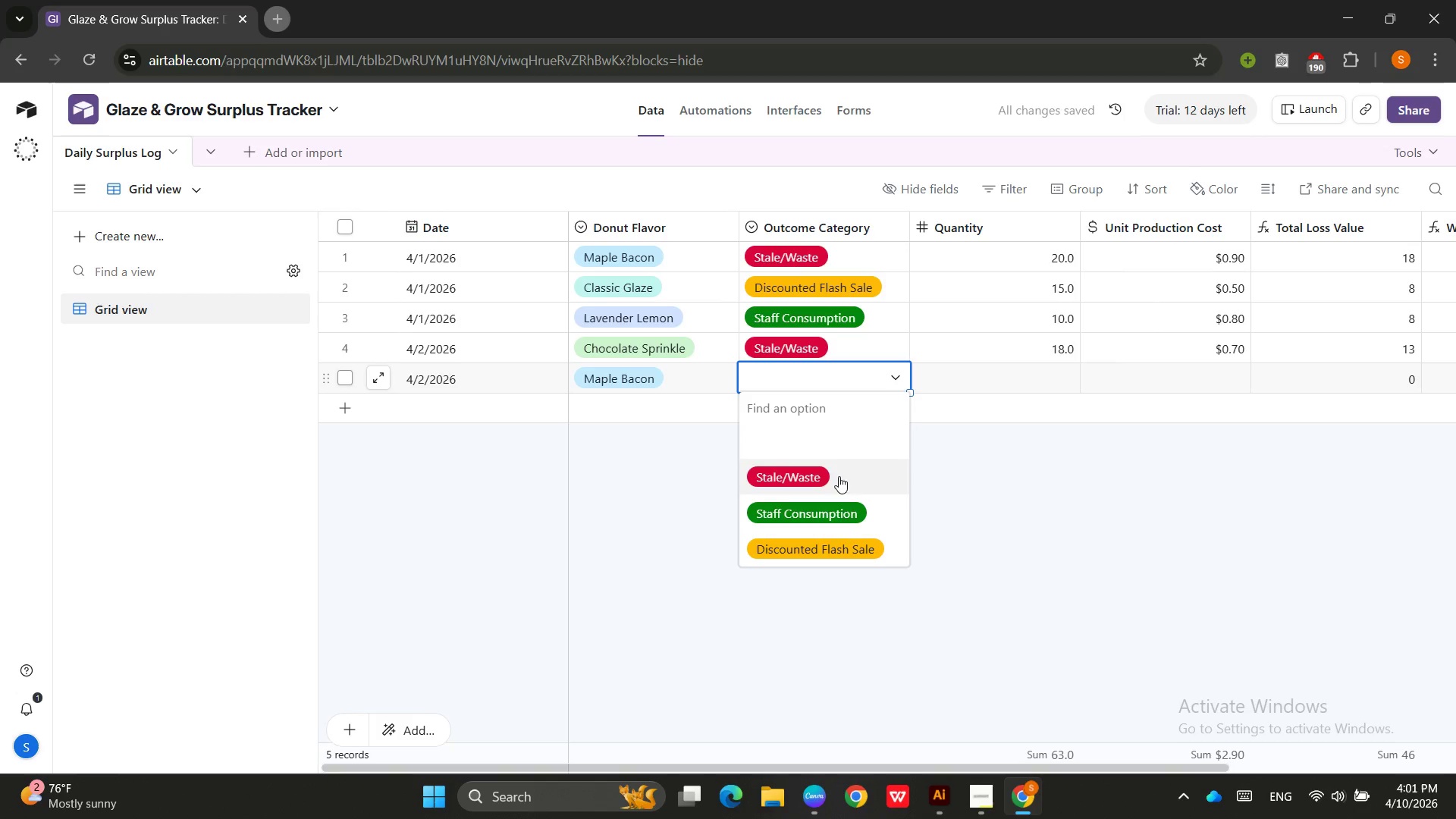 
left_click([849, 542])
 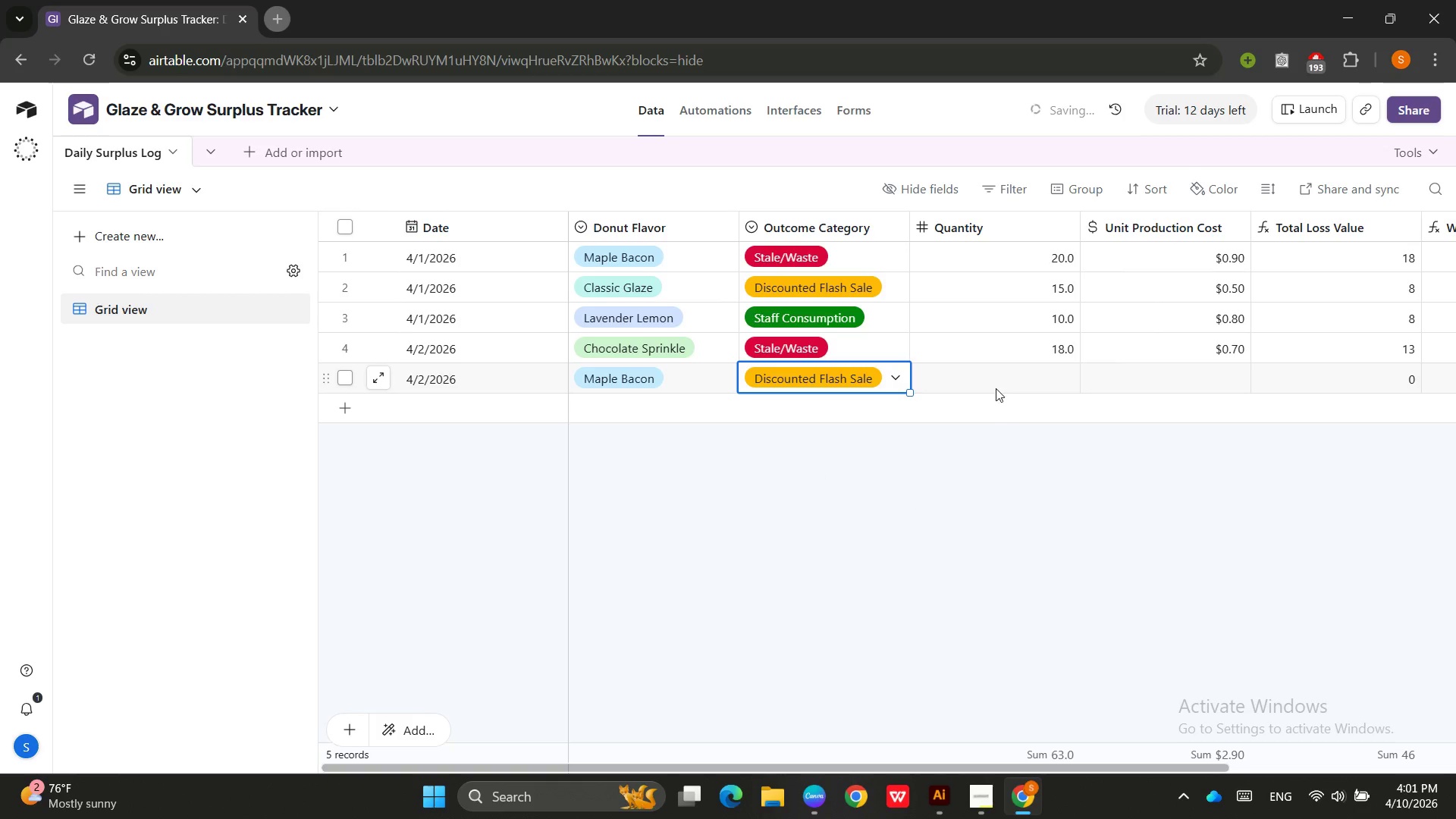 
left_click([996, 387])
 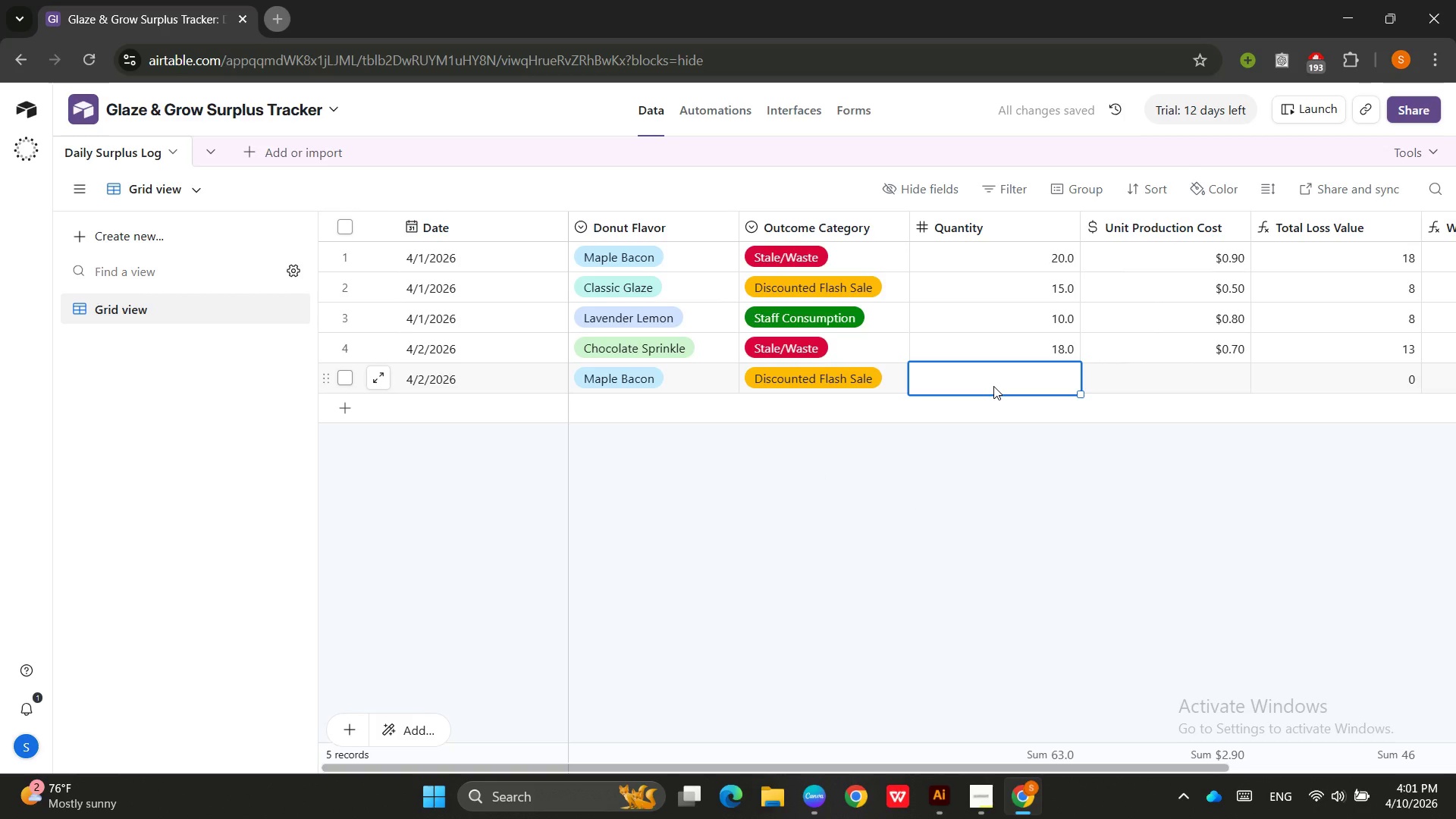 
key(Numpad1)
 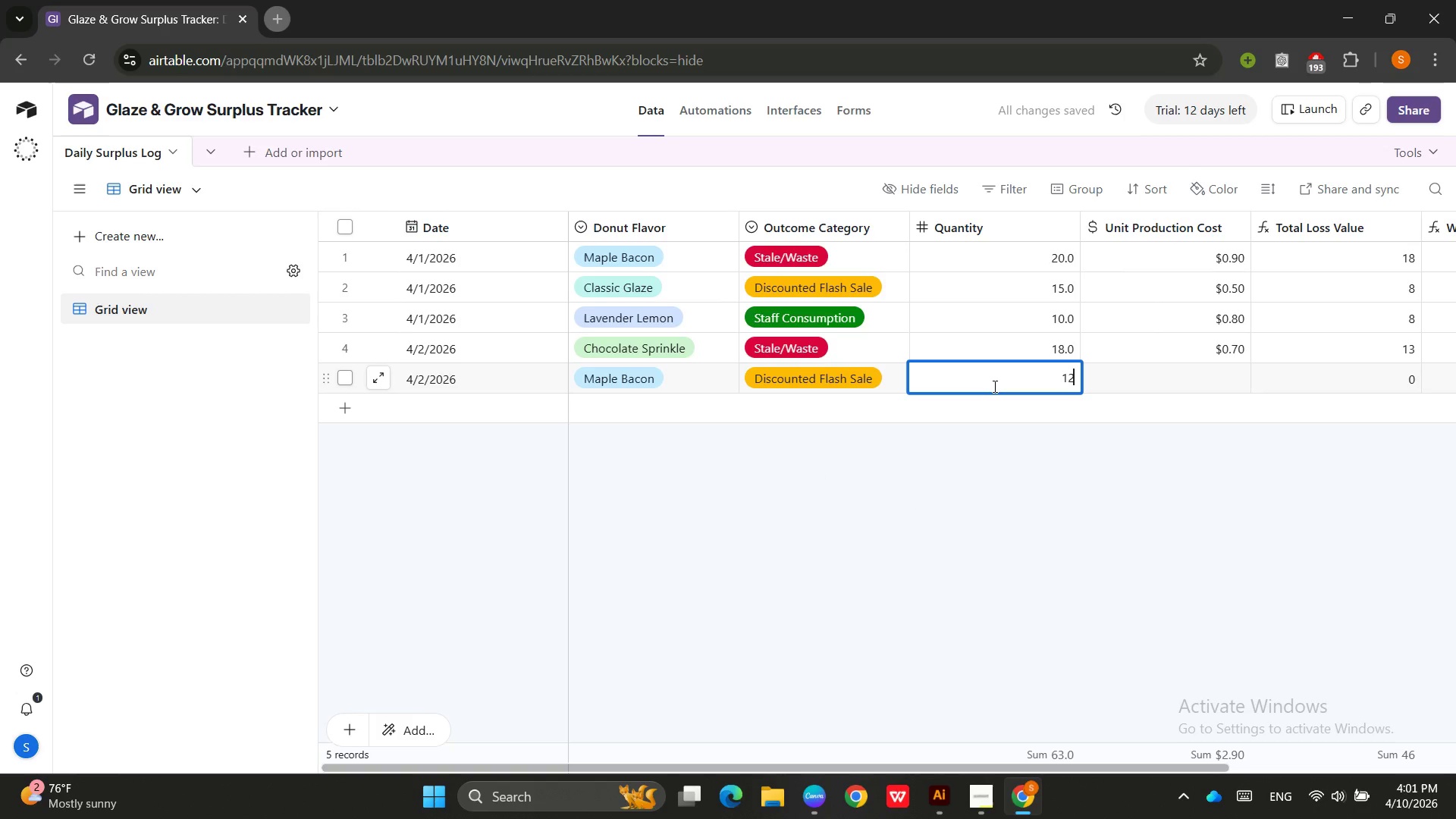 
key(Numpad2)
 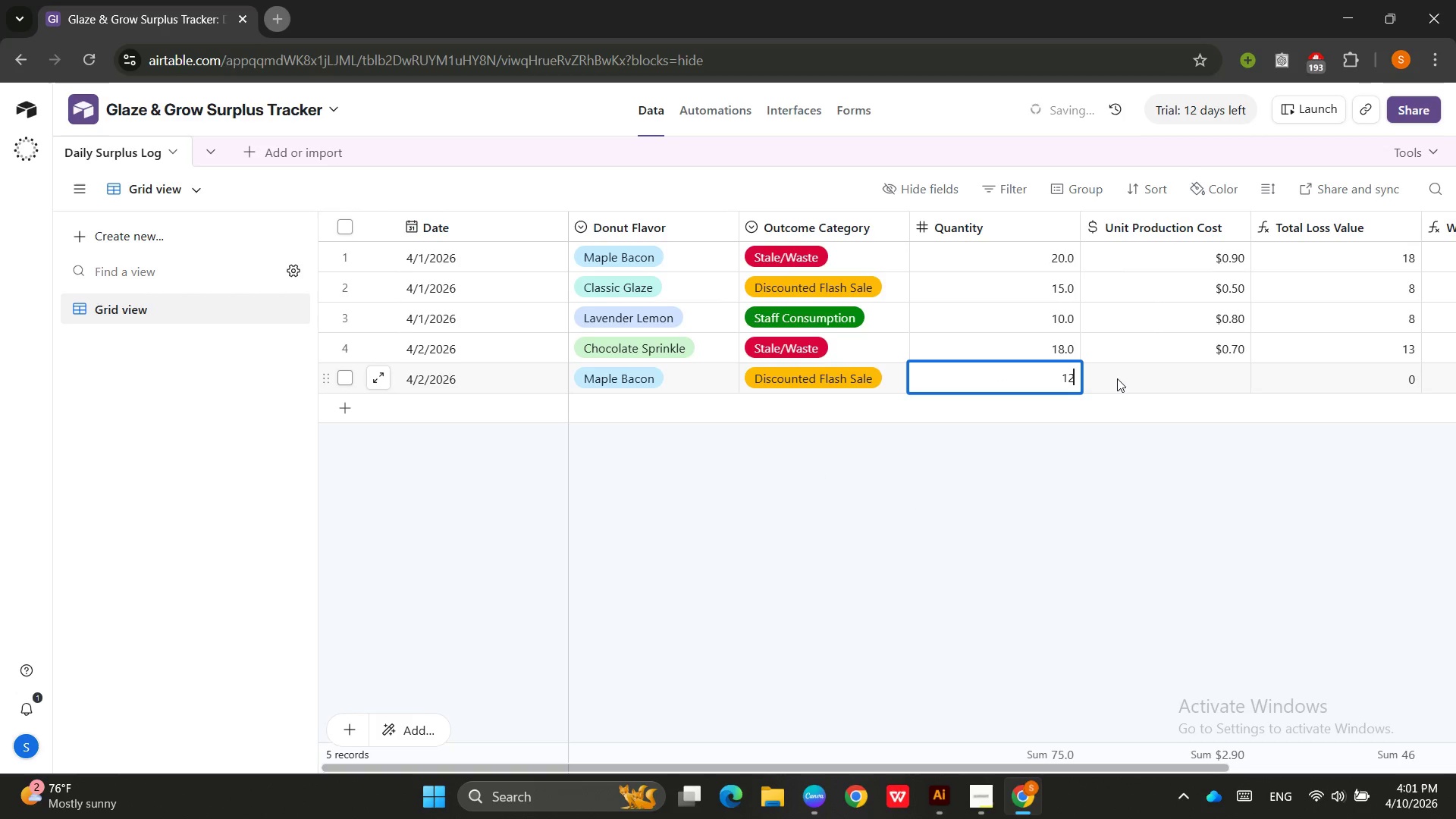 
left_click([1118, 378])
 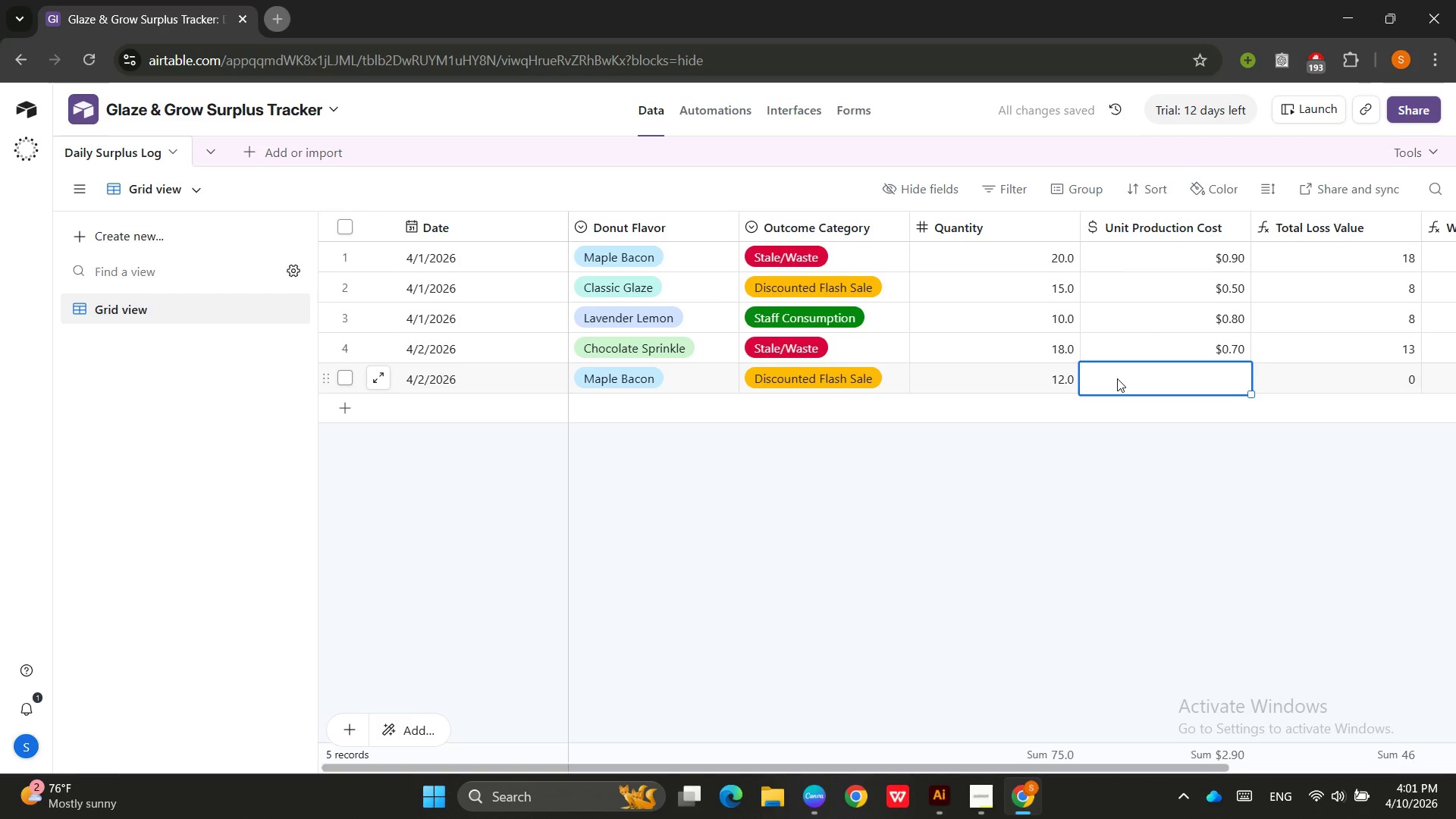 
key(Numpad0)
 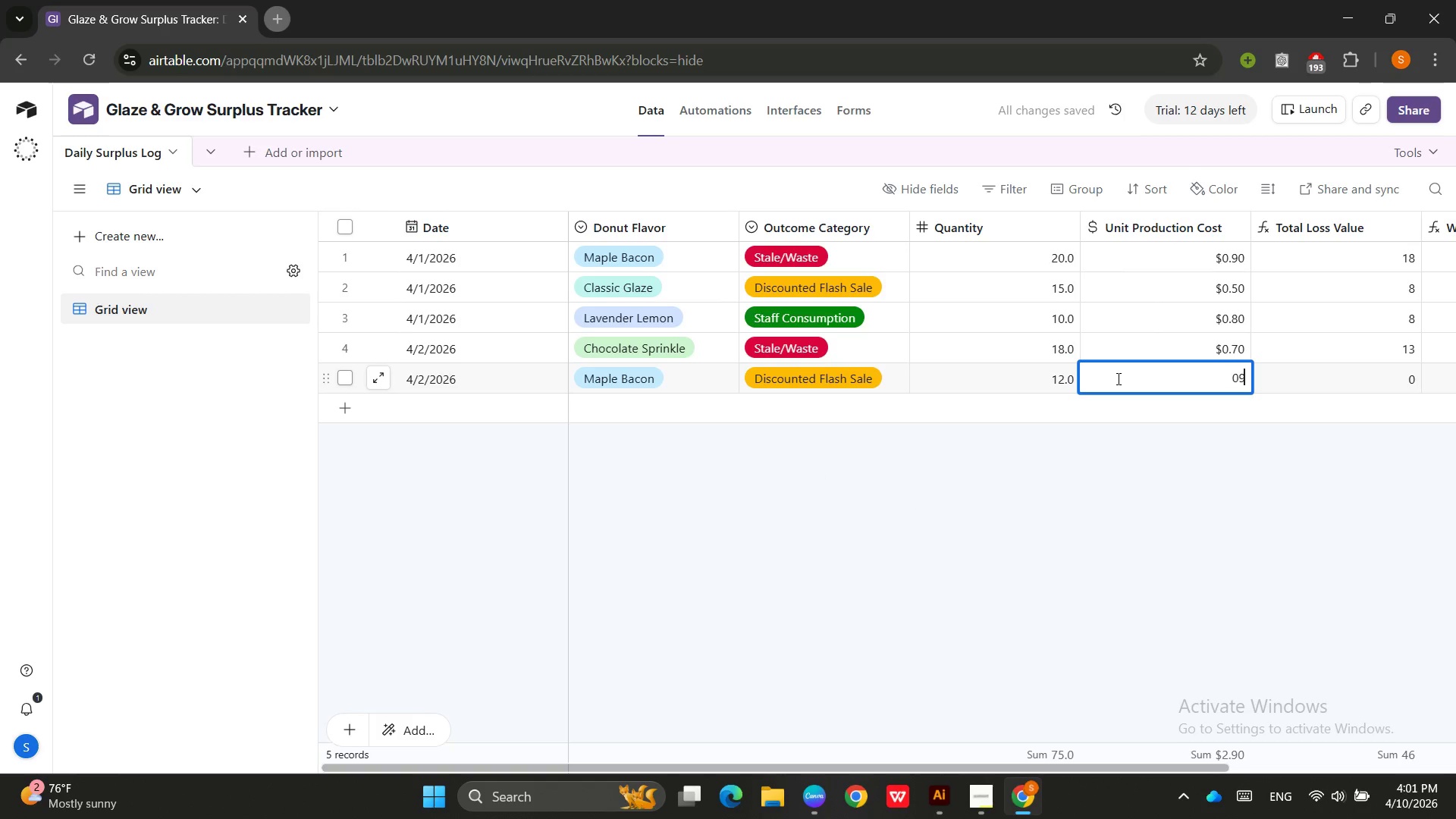 
key(Numpad9)
 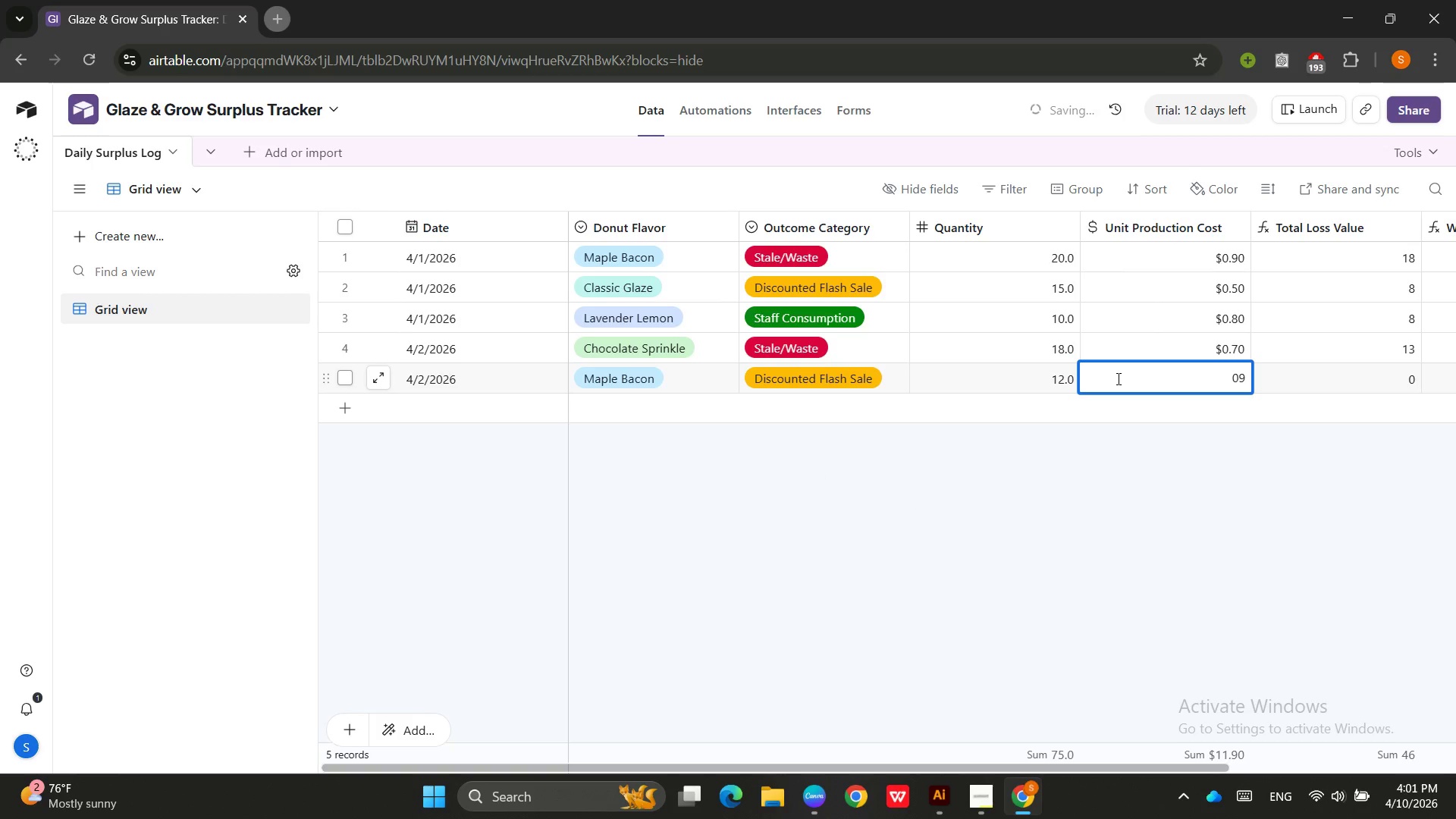 
key(Backspace)
 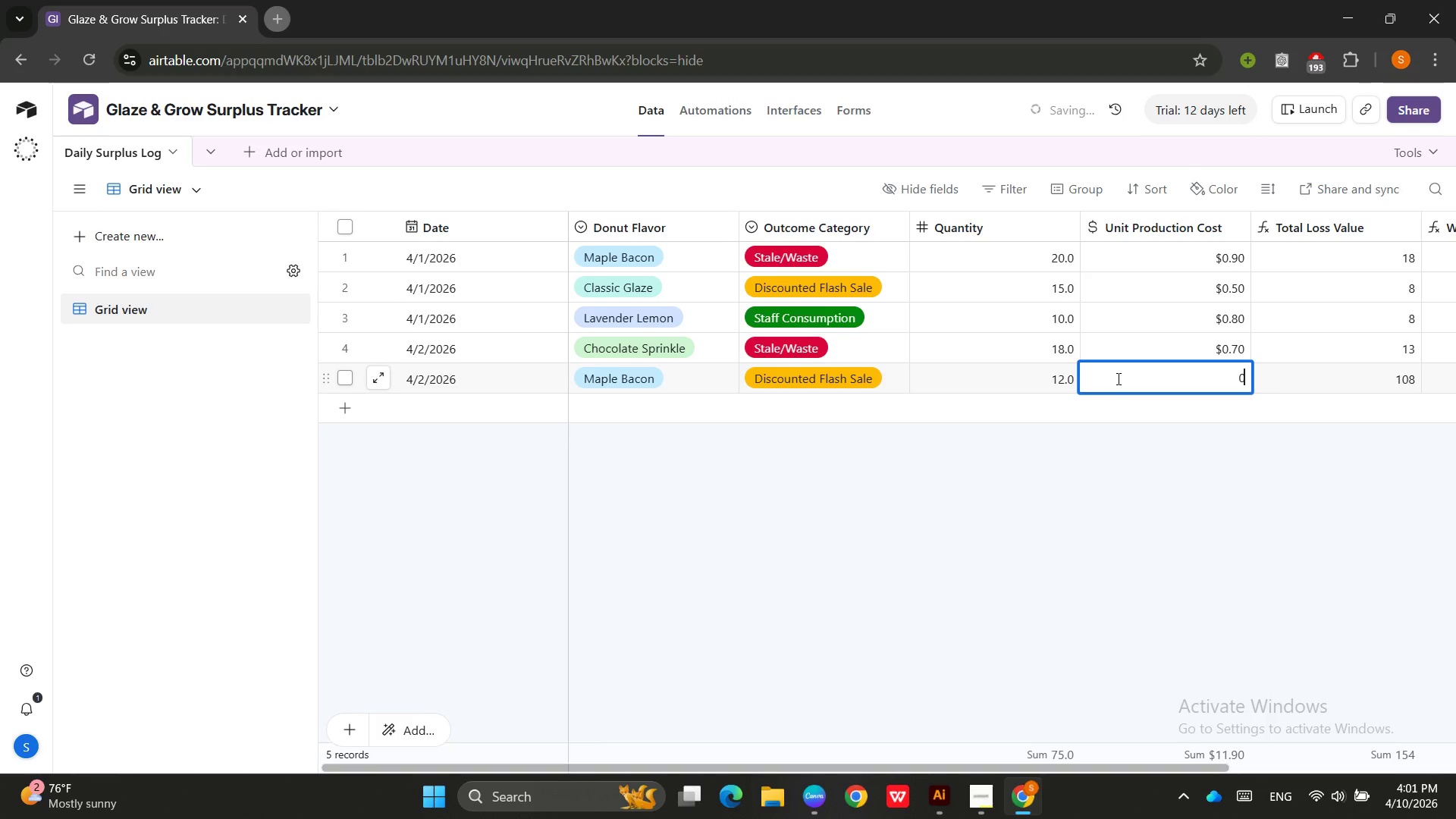 
key(NumpadDecimal)
 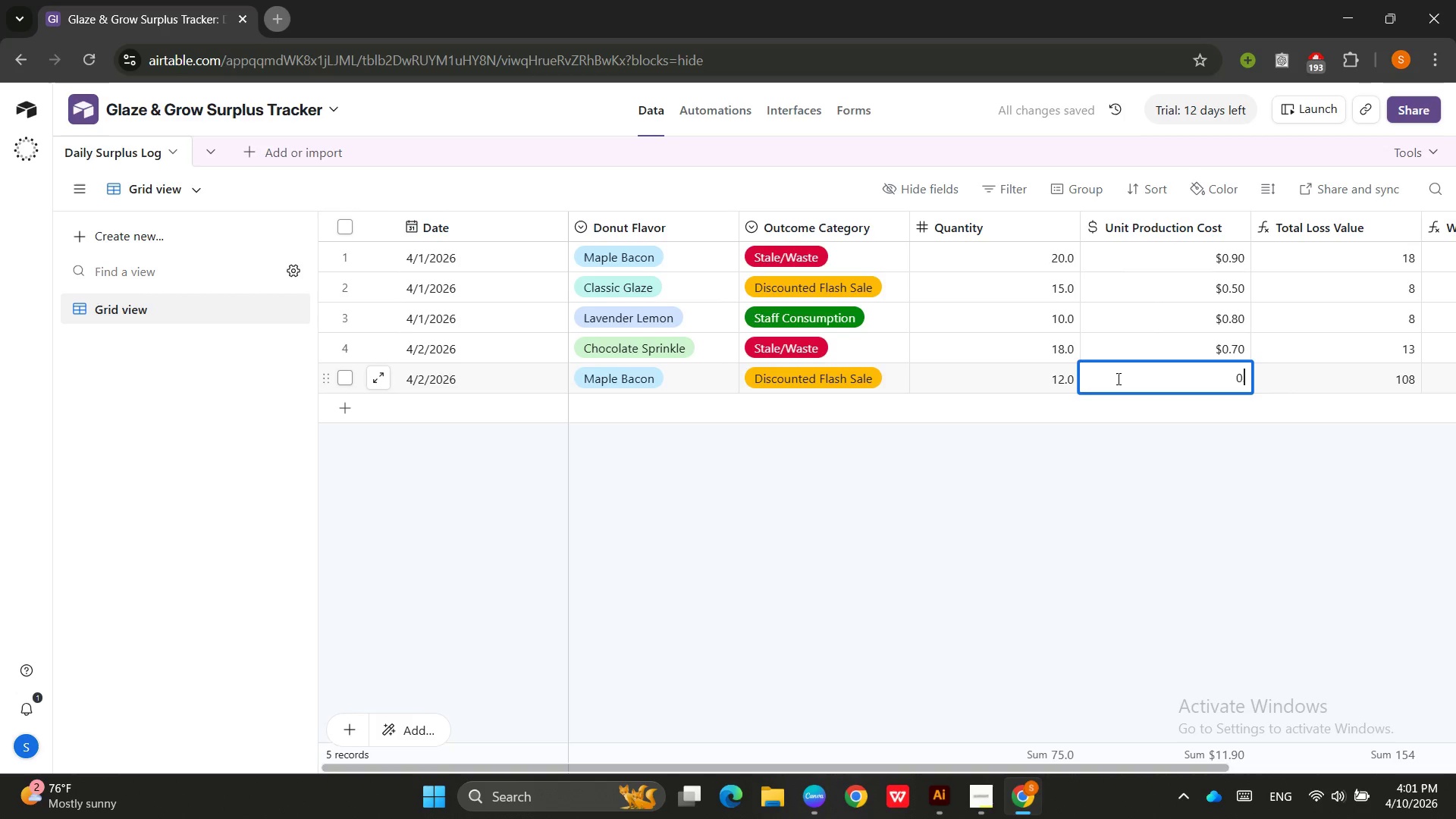 
key(Numpad9)
 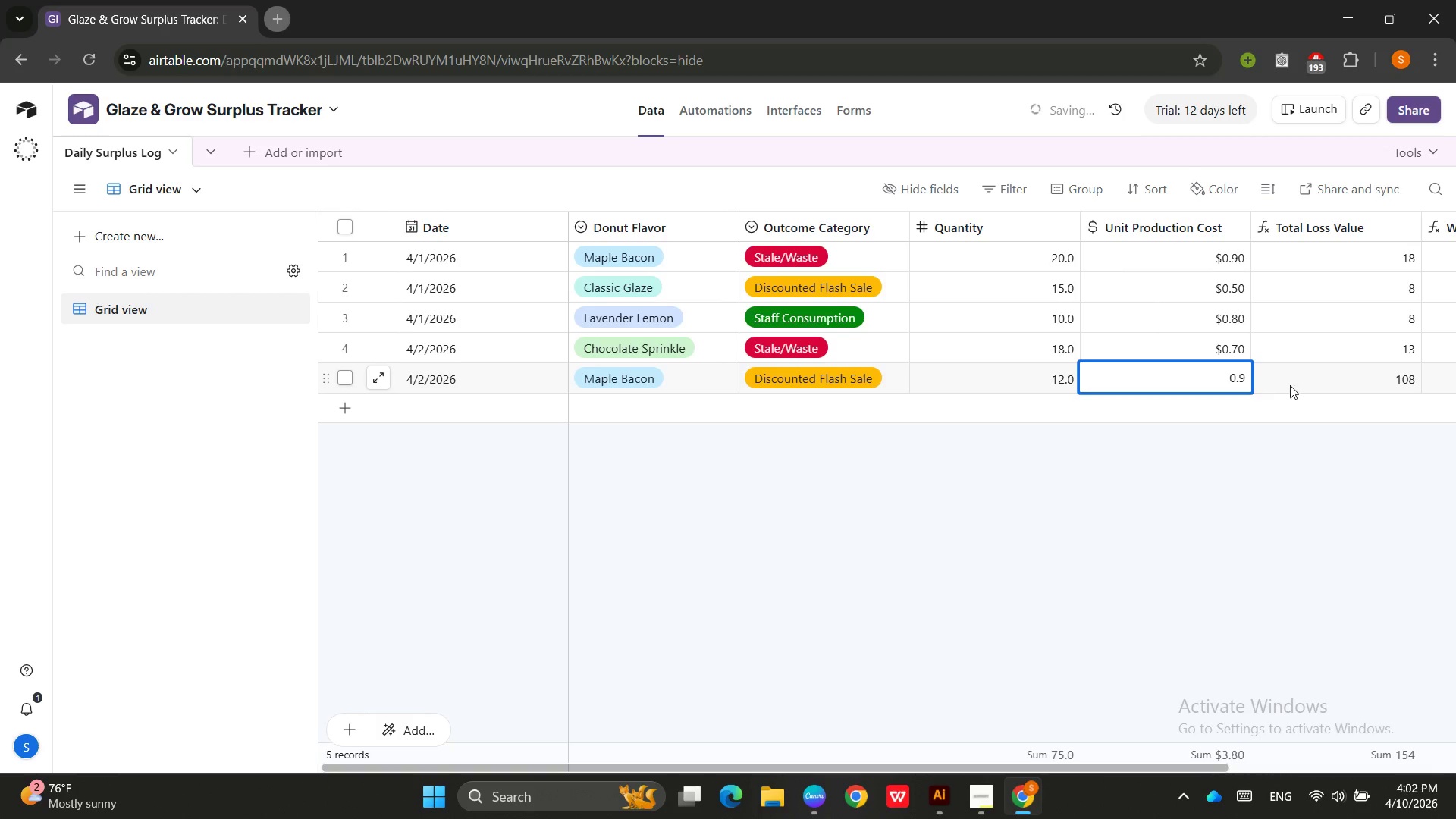 
left_click([1302, 373])
 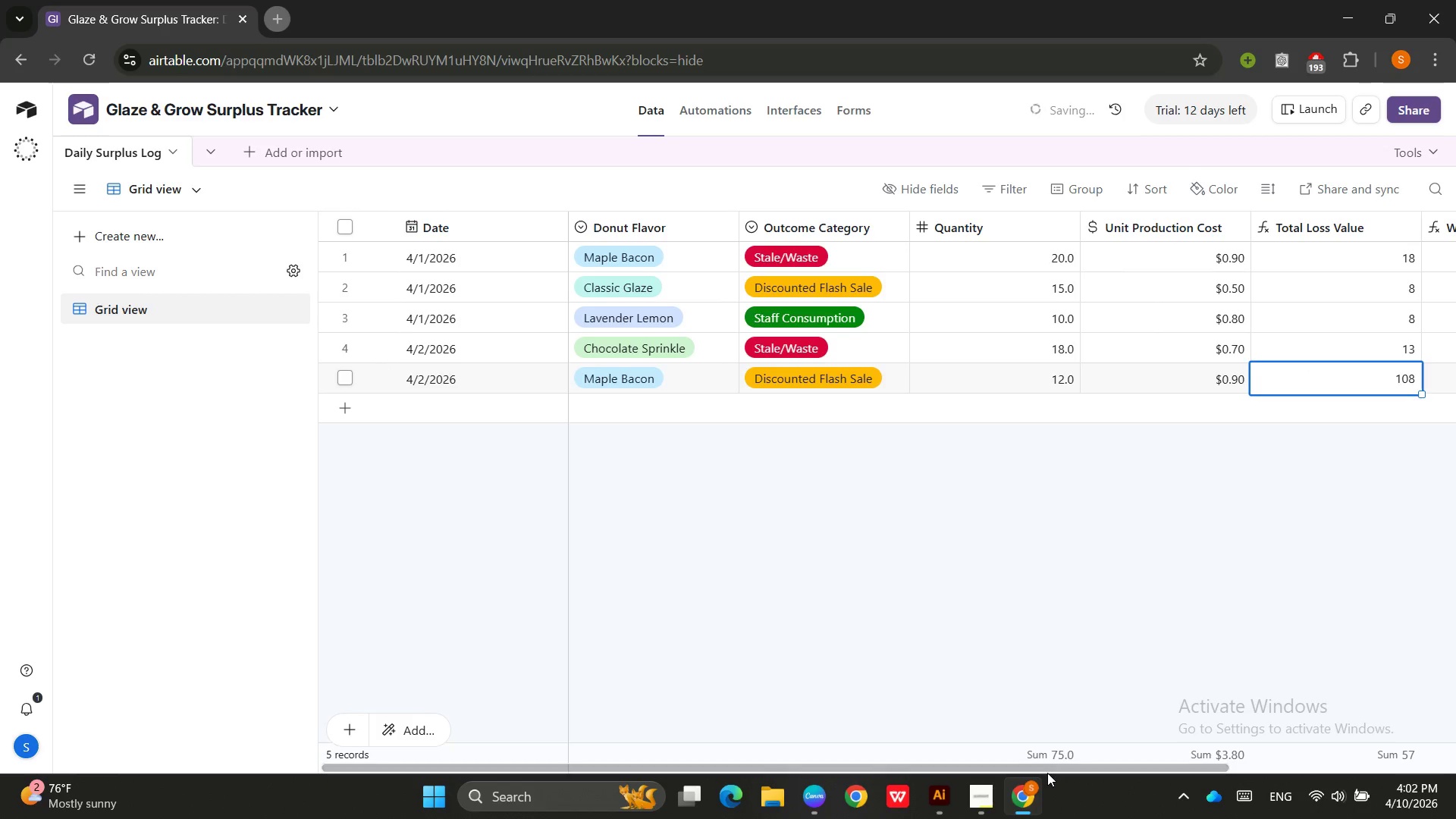 
left_click_drag(start_coordinate=[1048, 767], to_coordinate=[1030, 771])
 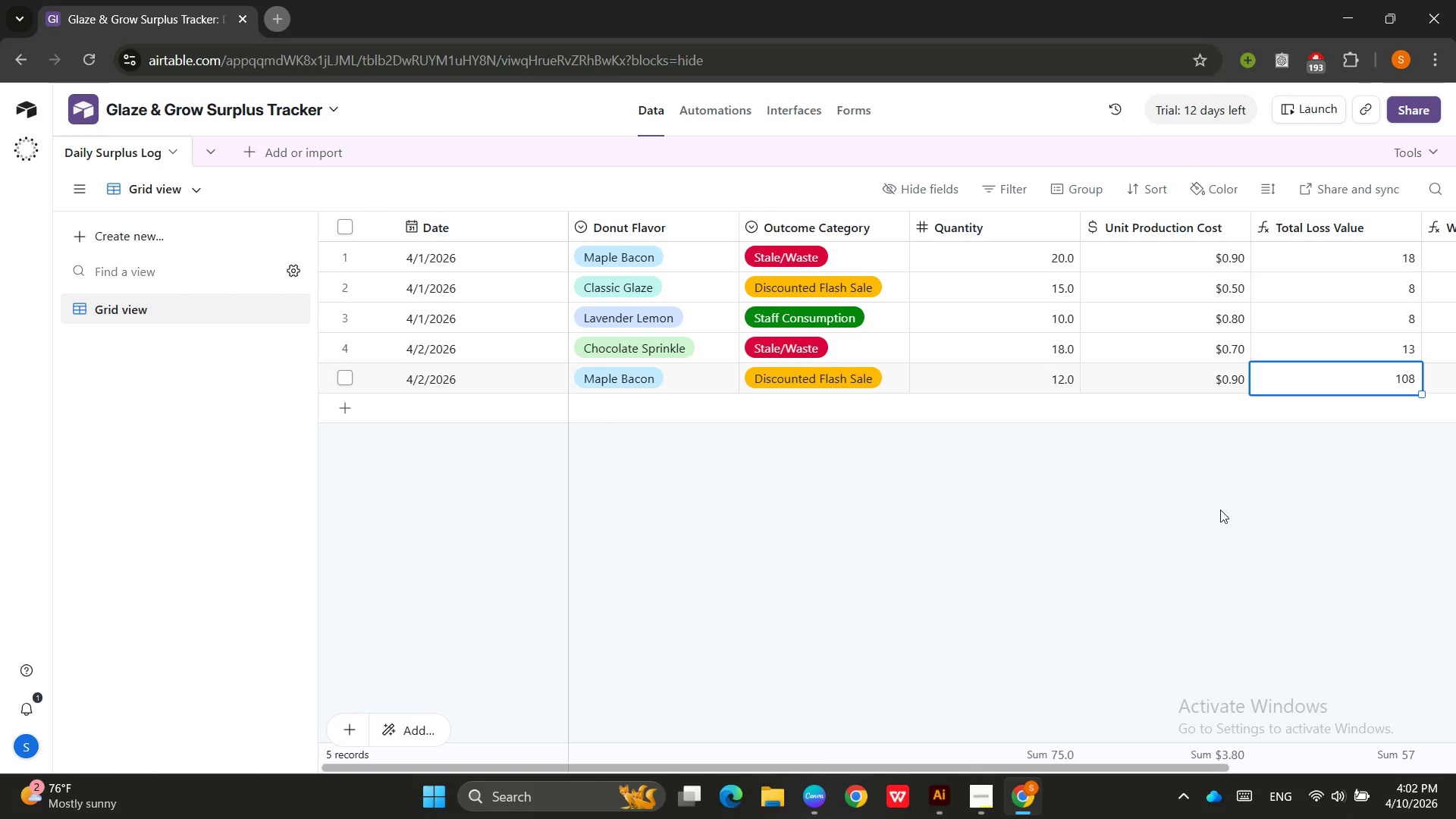 
left_click([1166, 375])
 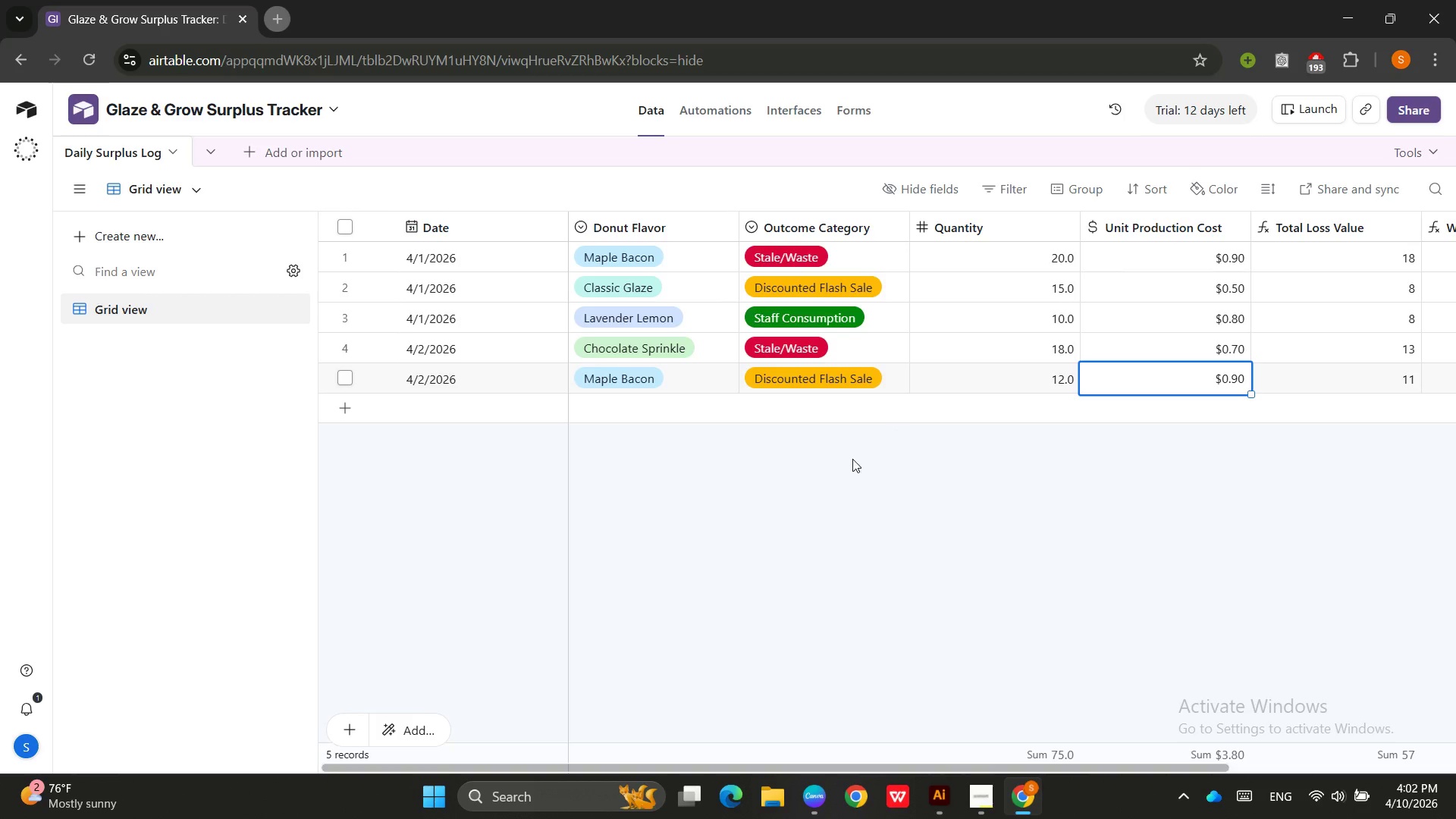 
left_click([480, 410])
 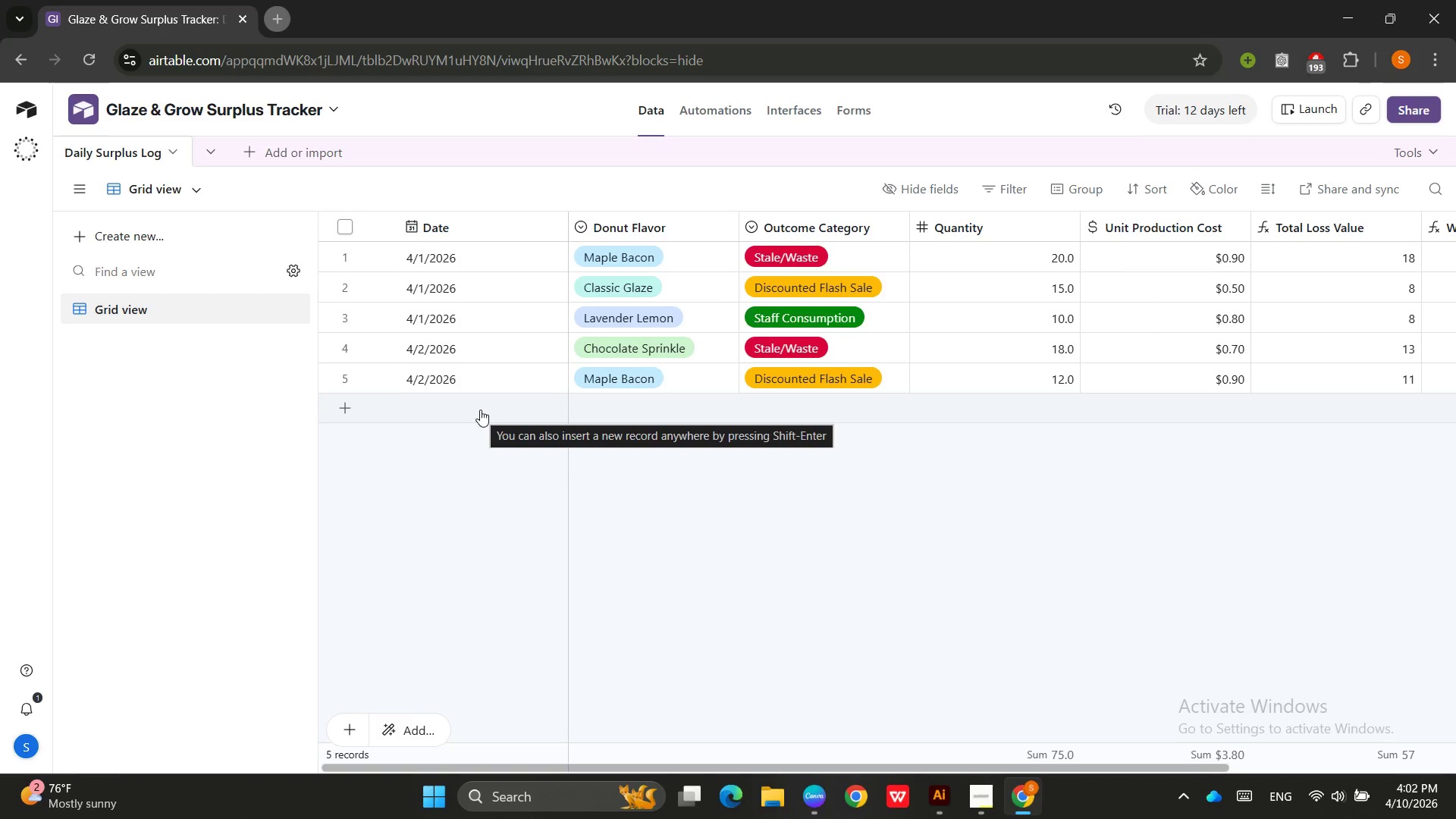 
key(Numpad0)
 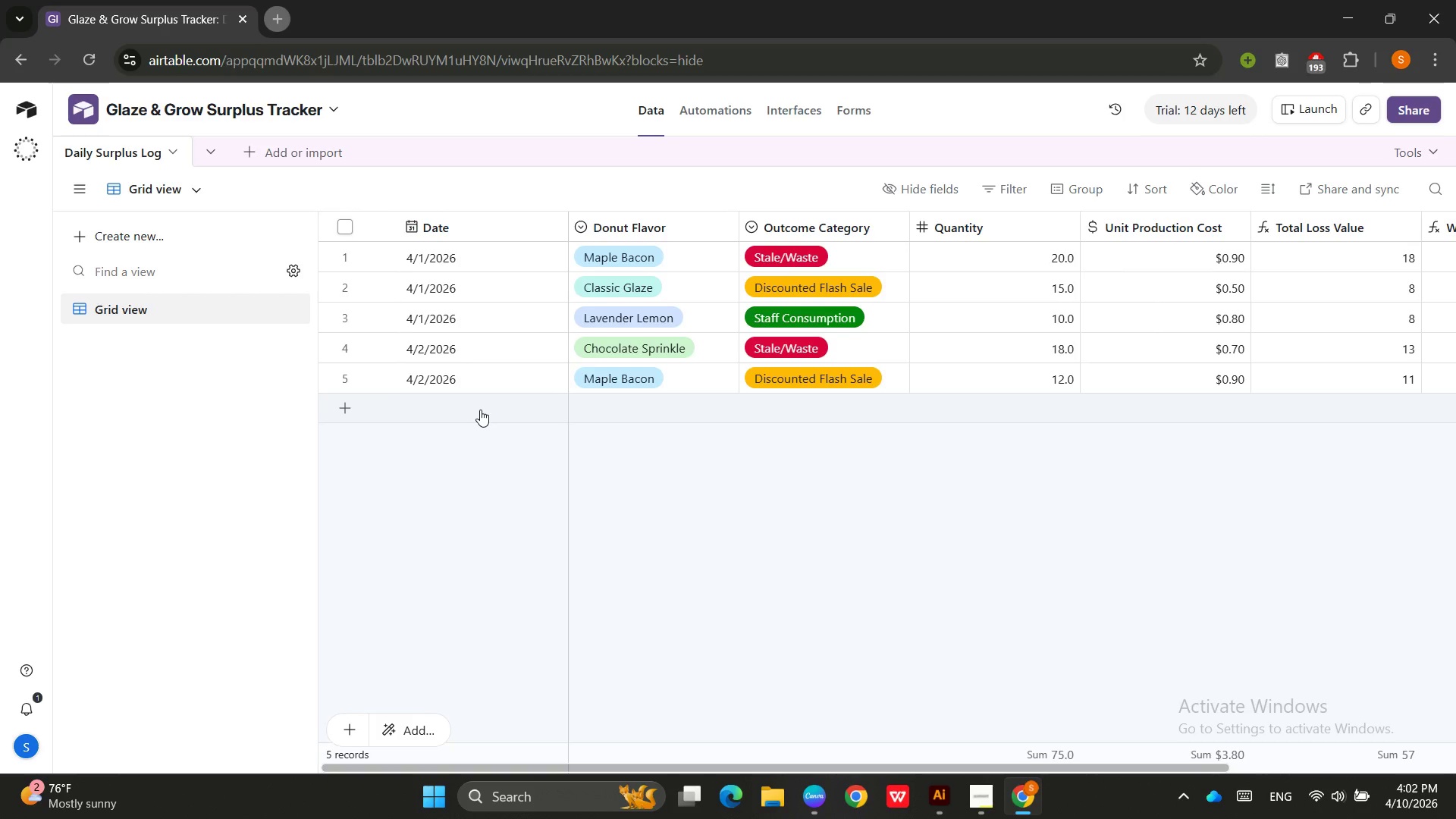 
double_click([480, 410])
 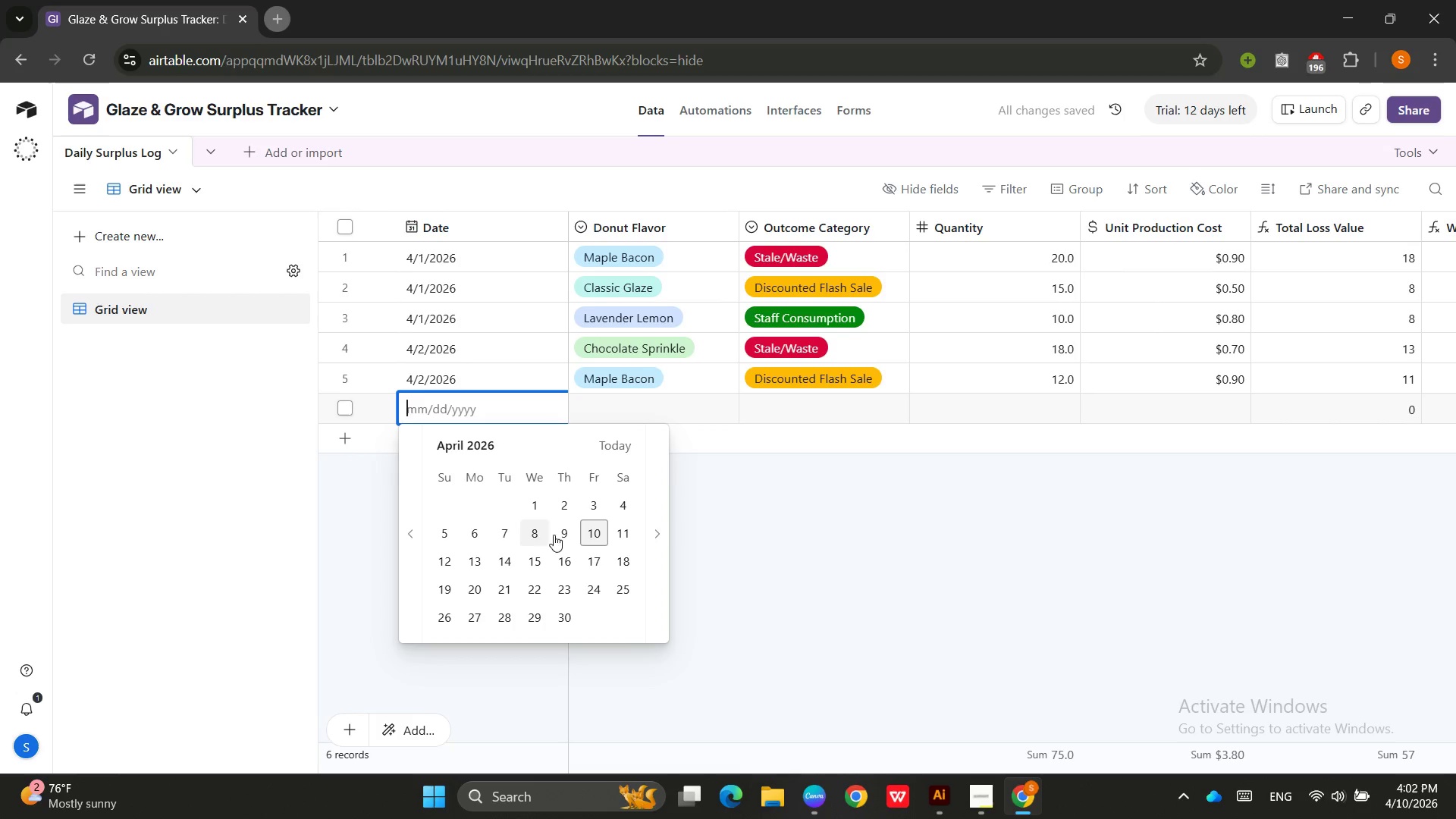 
left_click([575, 513])
 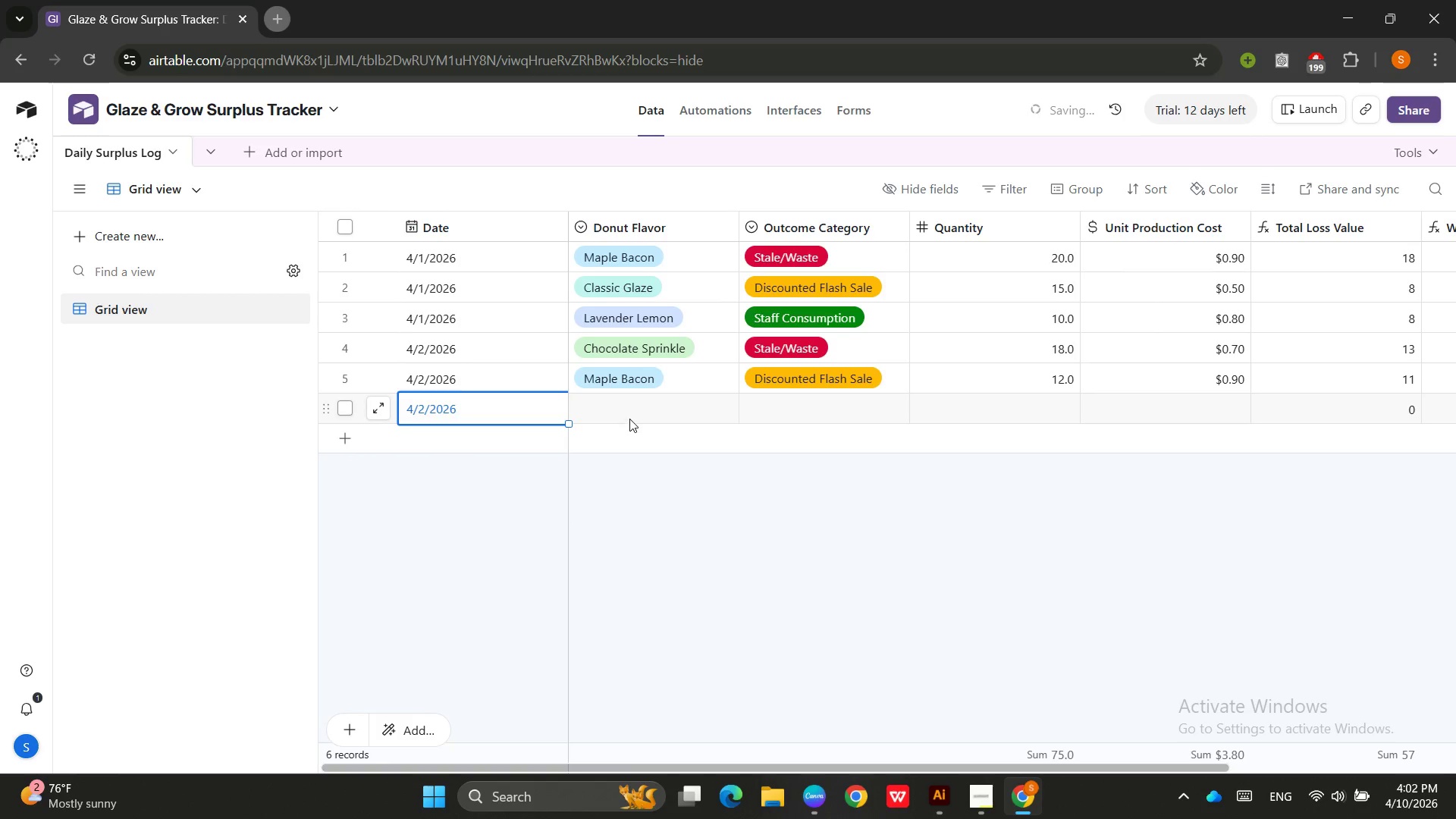 
left_click([631, 416])
 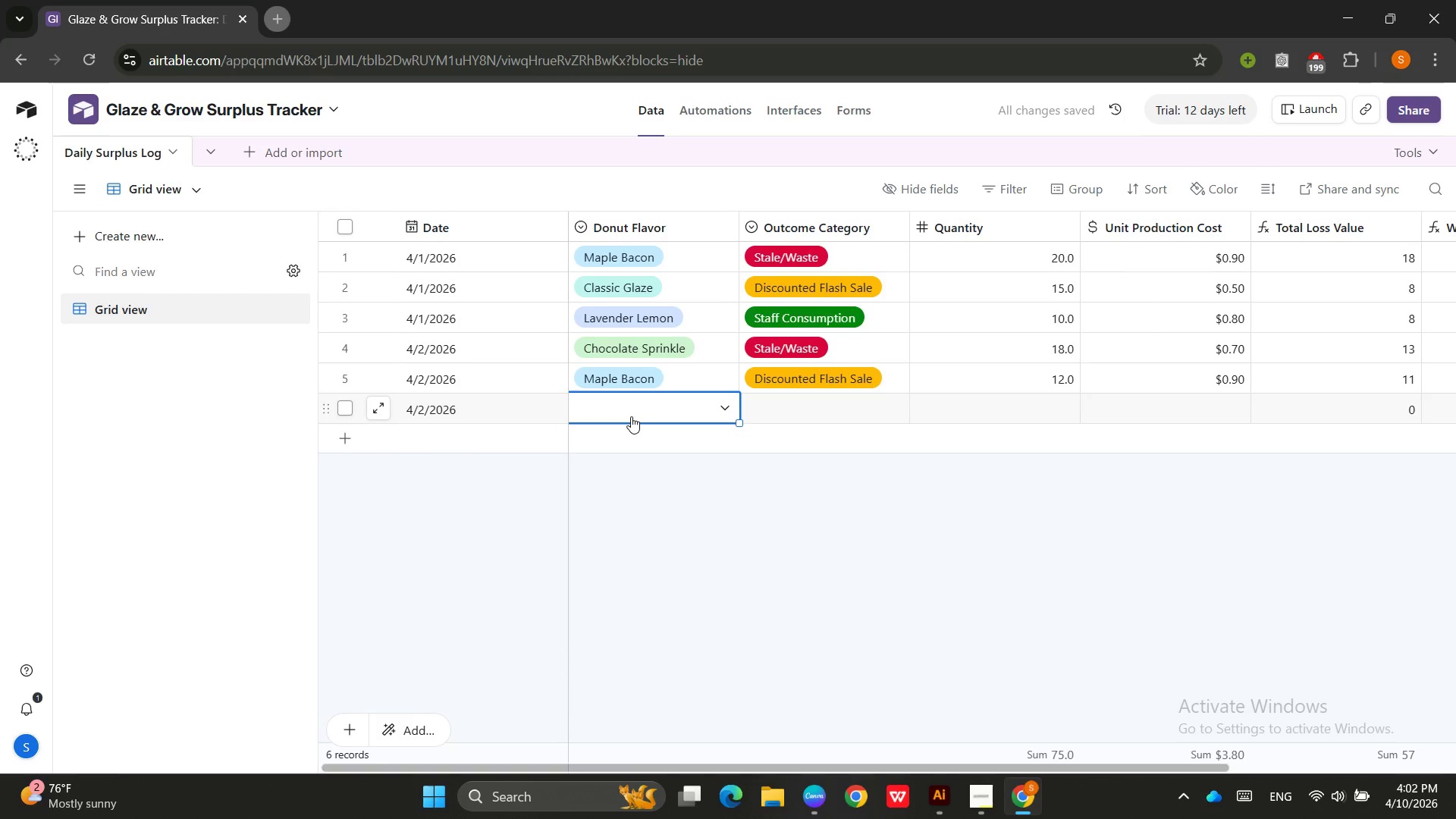 
left_click([631, 416])
 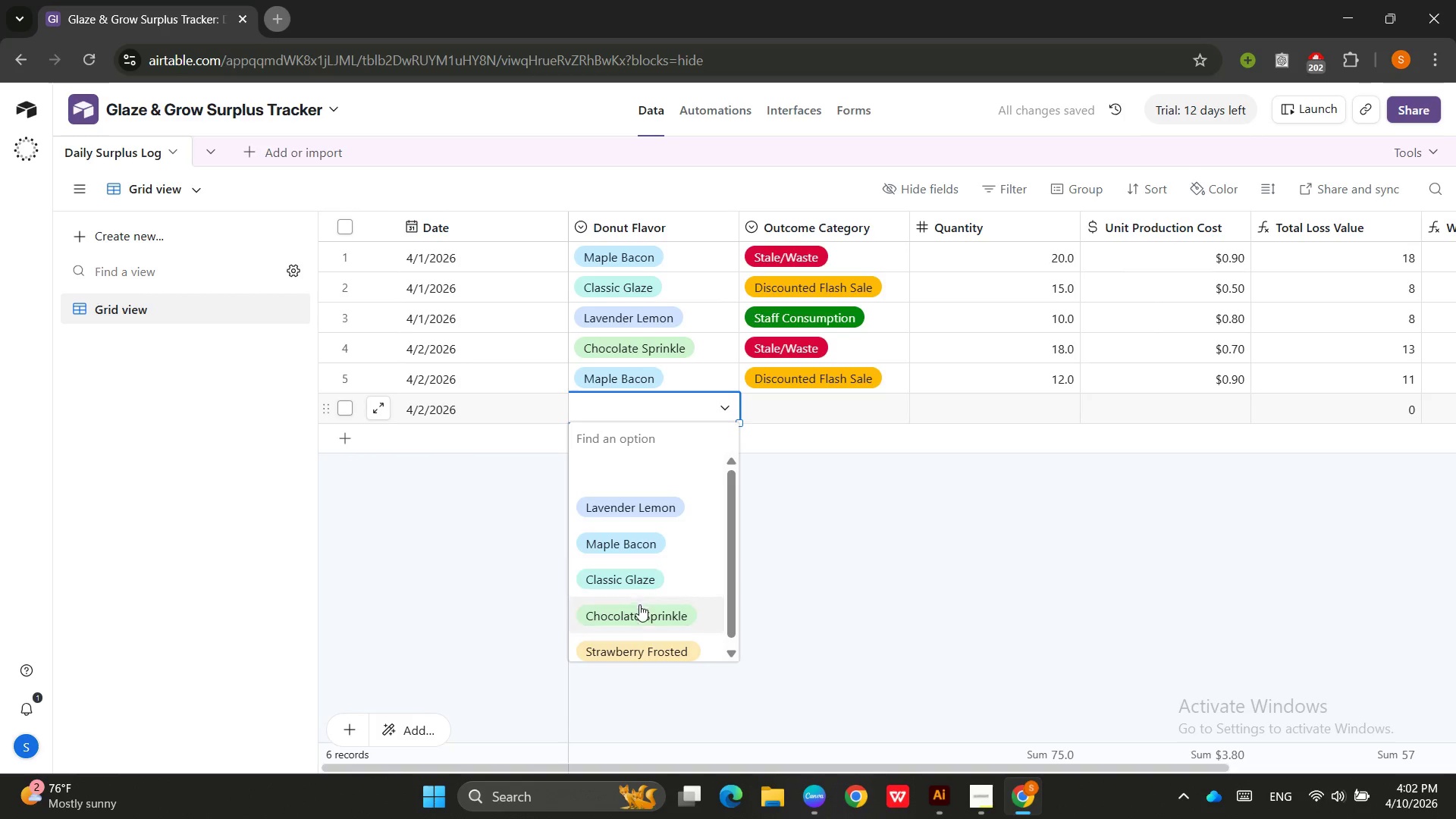 
scroll: coordinate [645, 626], scroll_direction: down, amount: 1.0
 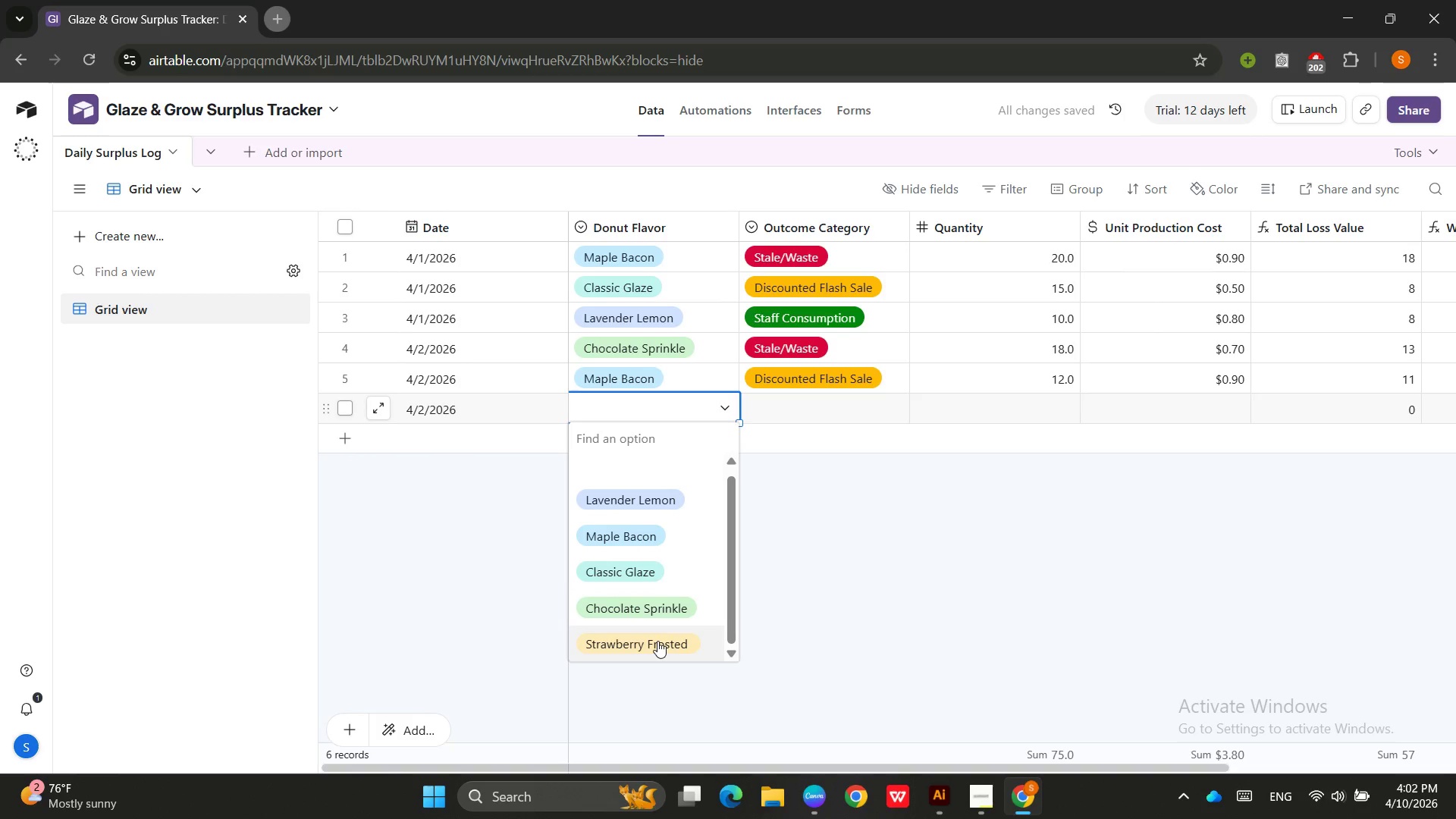 
left_click([657, 641])
 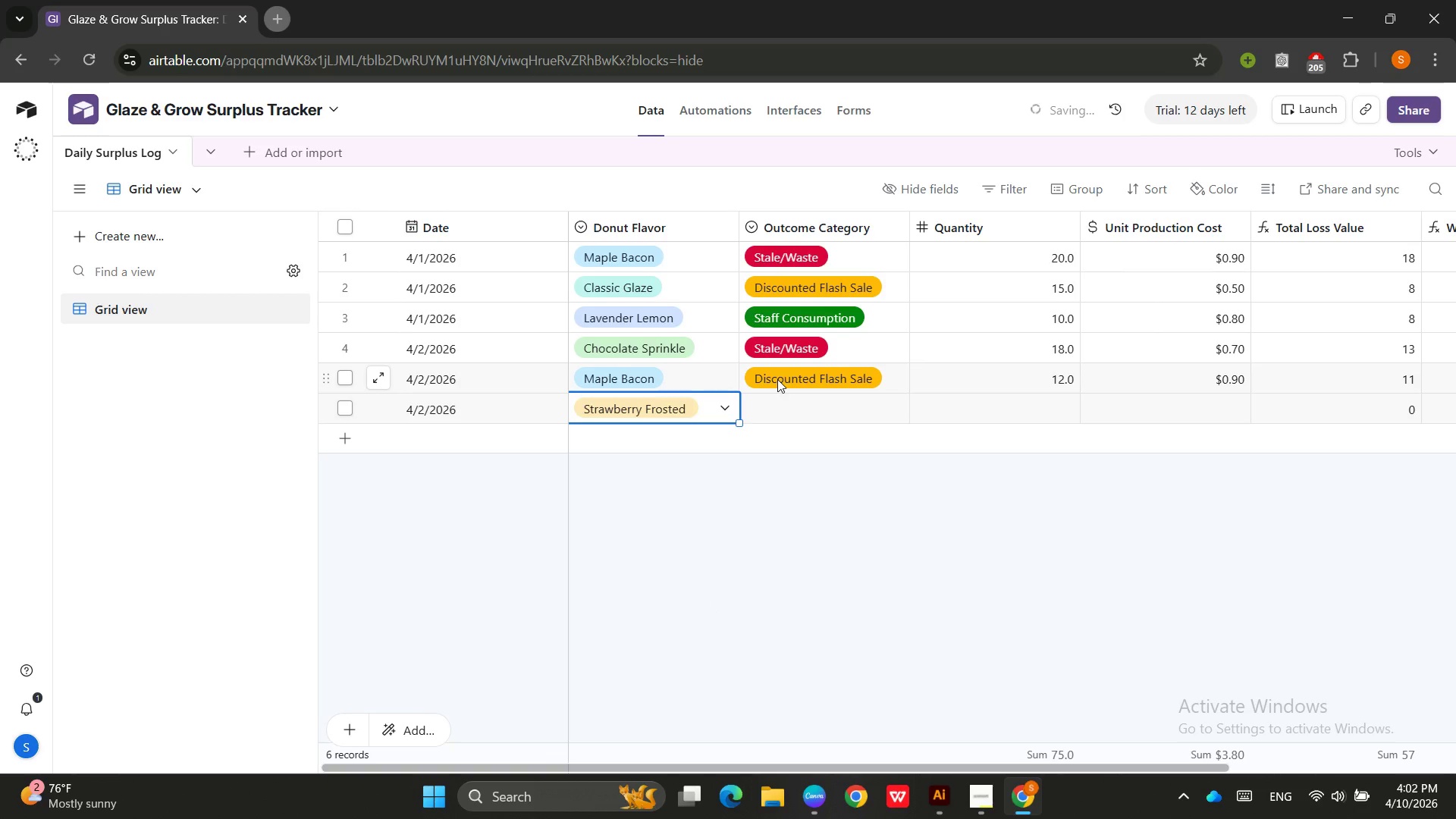 
left_click([778, 397])
 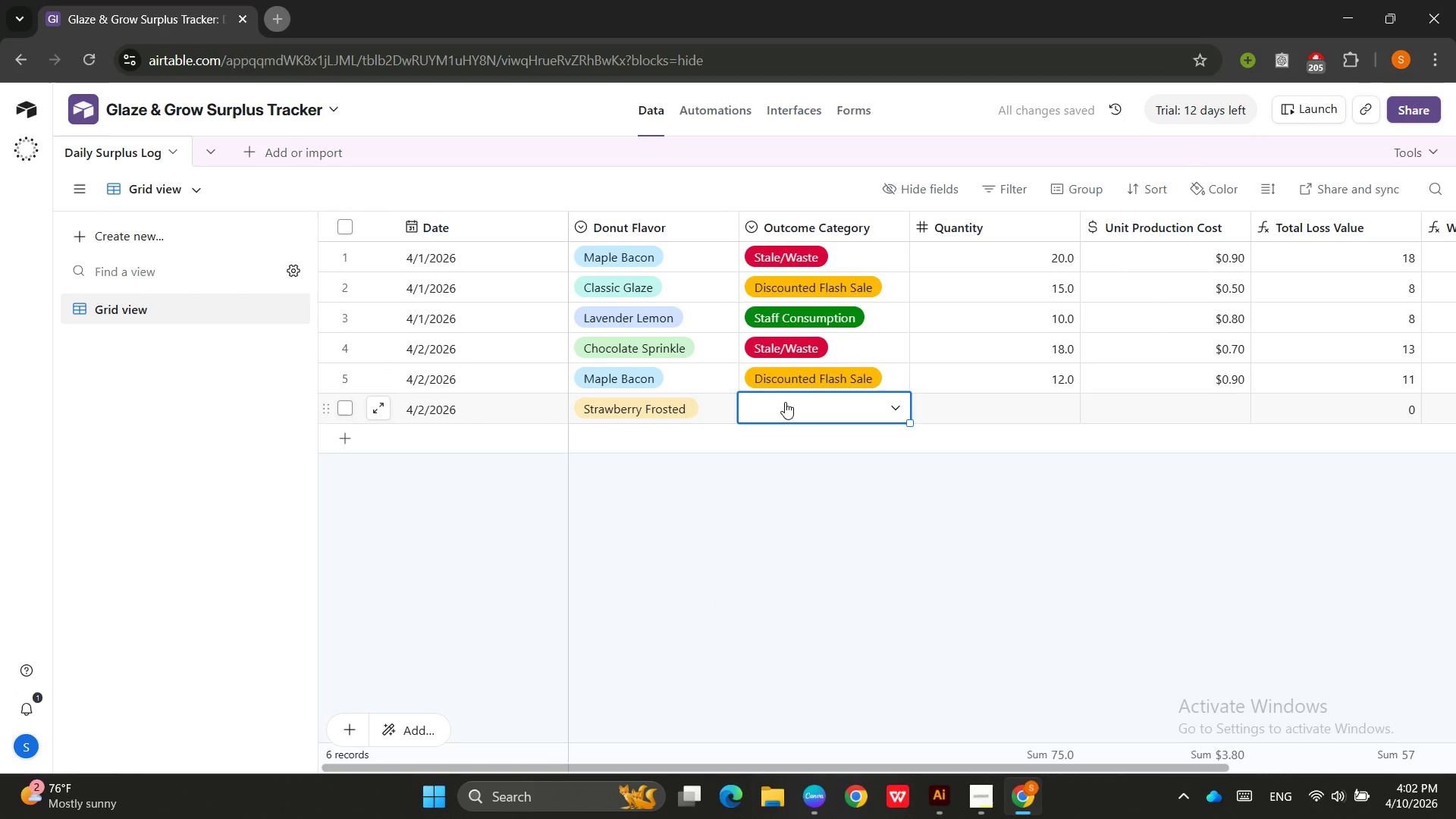 
left_click([785, 402])
 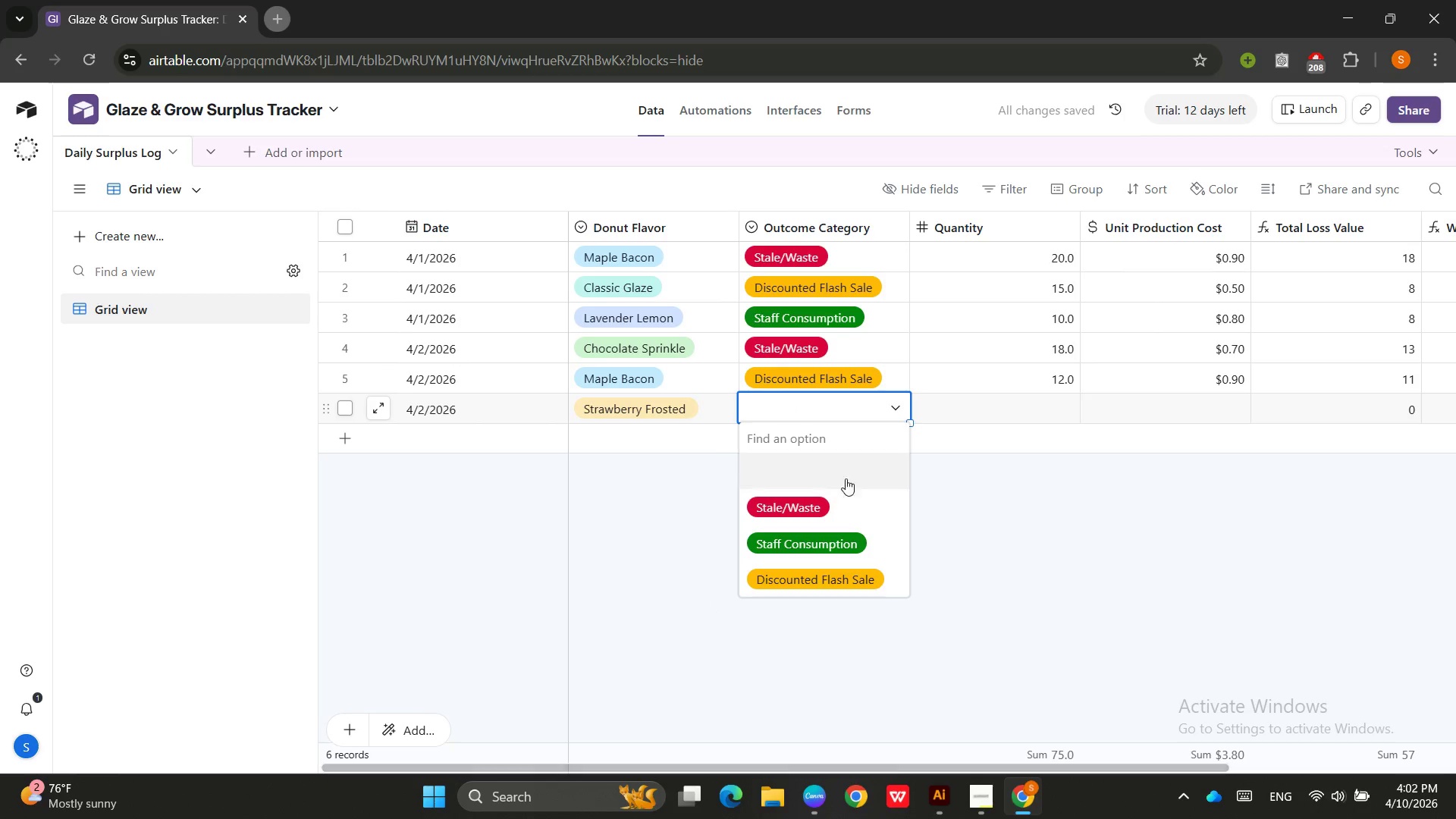 
left_click([824, 532])
 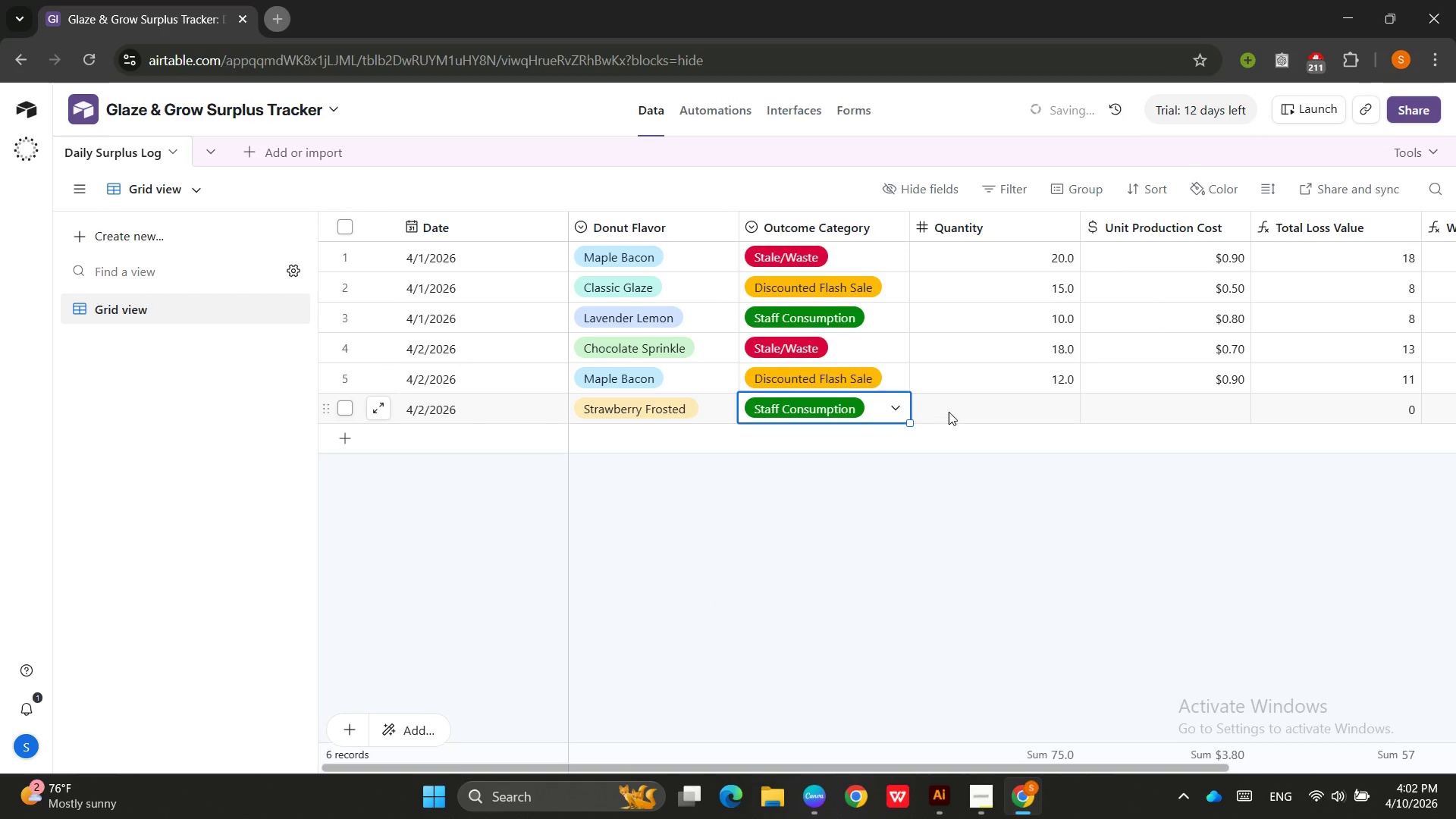 
left_click([974, 403])
 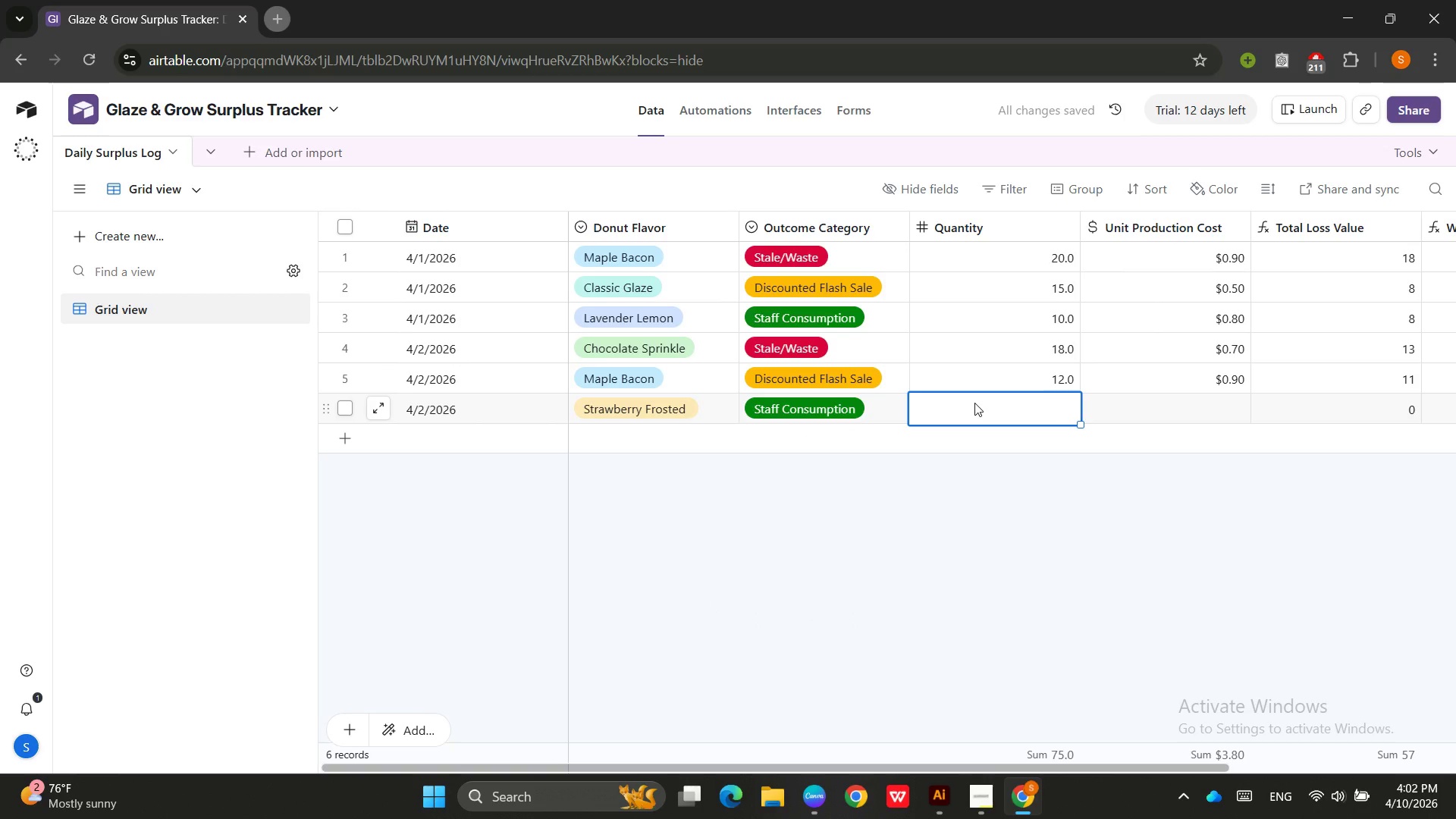 
key(Numpad8)
 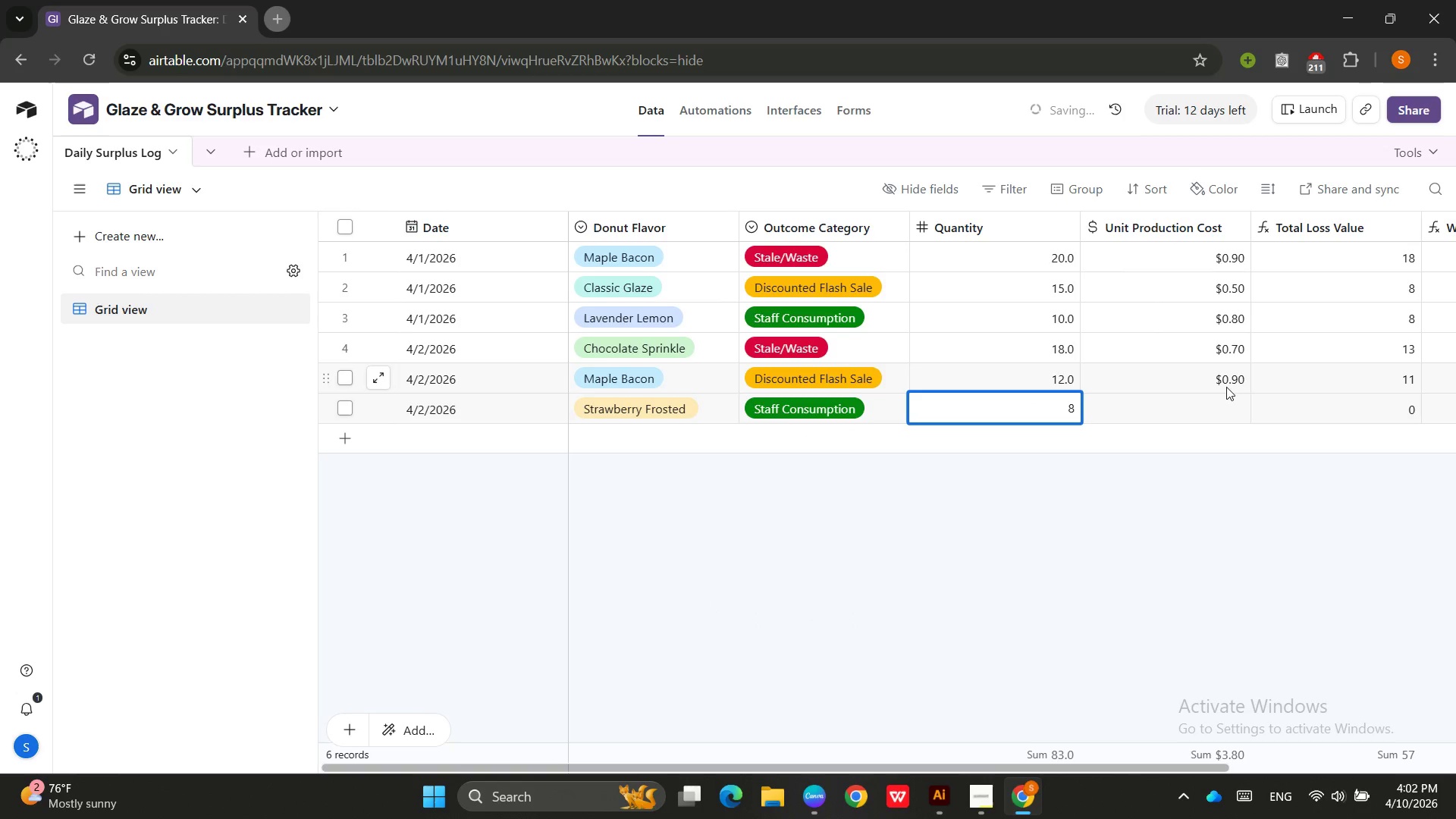 
left_click([1220, 407])
 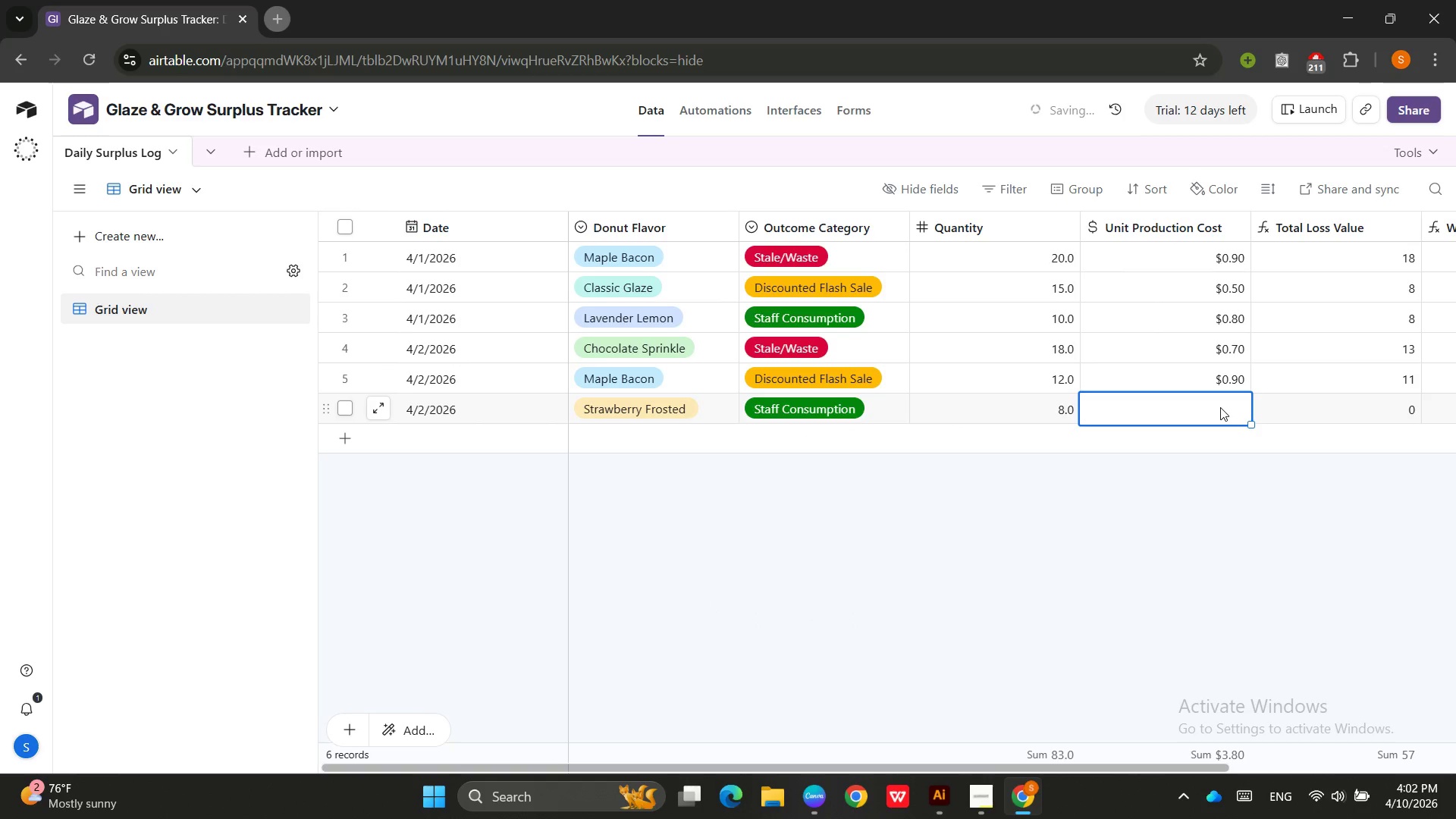 
key(Numpad0)
 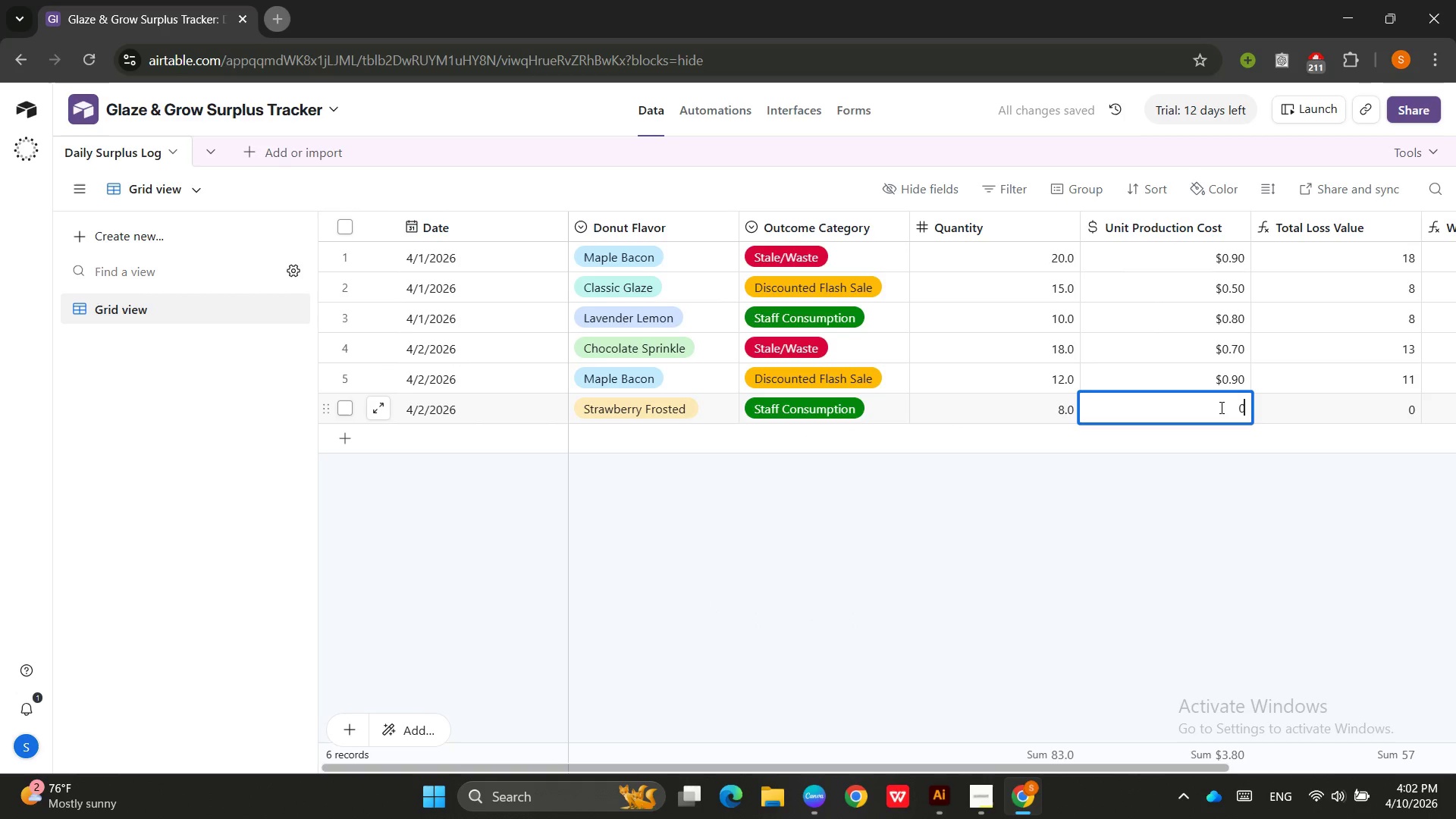 
key(NumpadDecimal)
 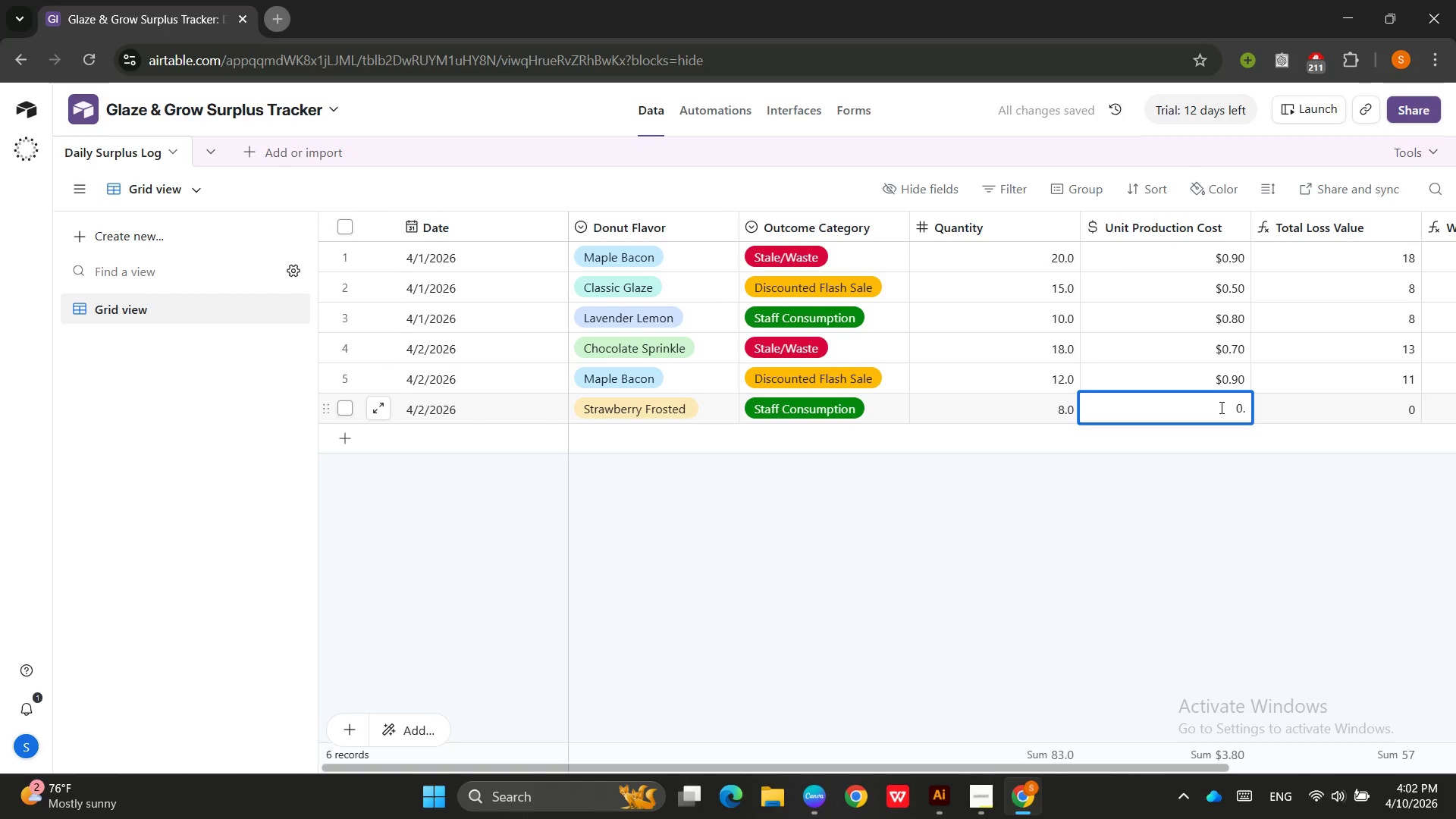 
key(Numpad6)
 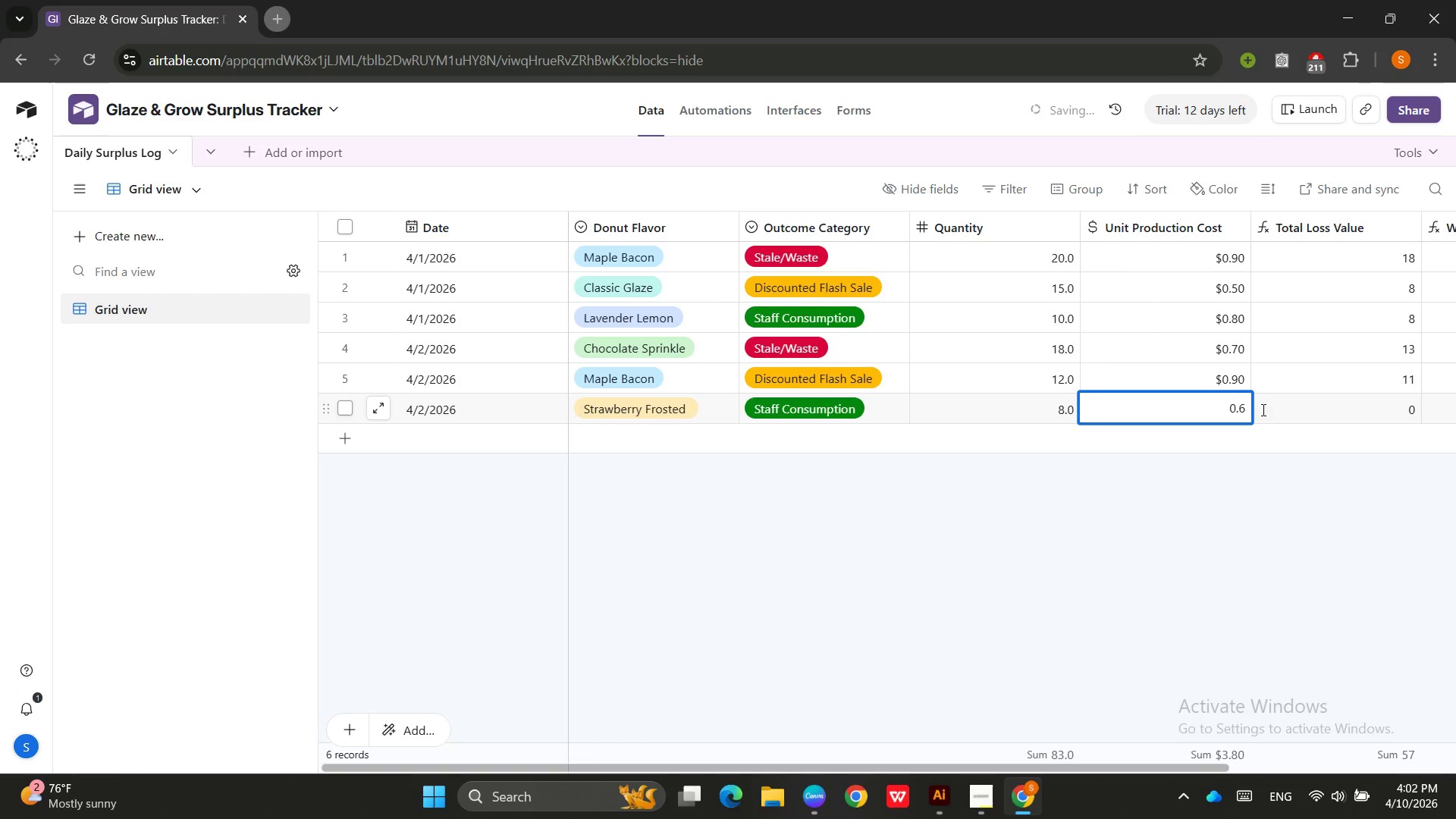 
left_click([1307, 407])
 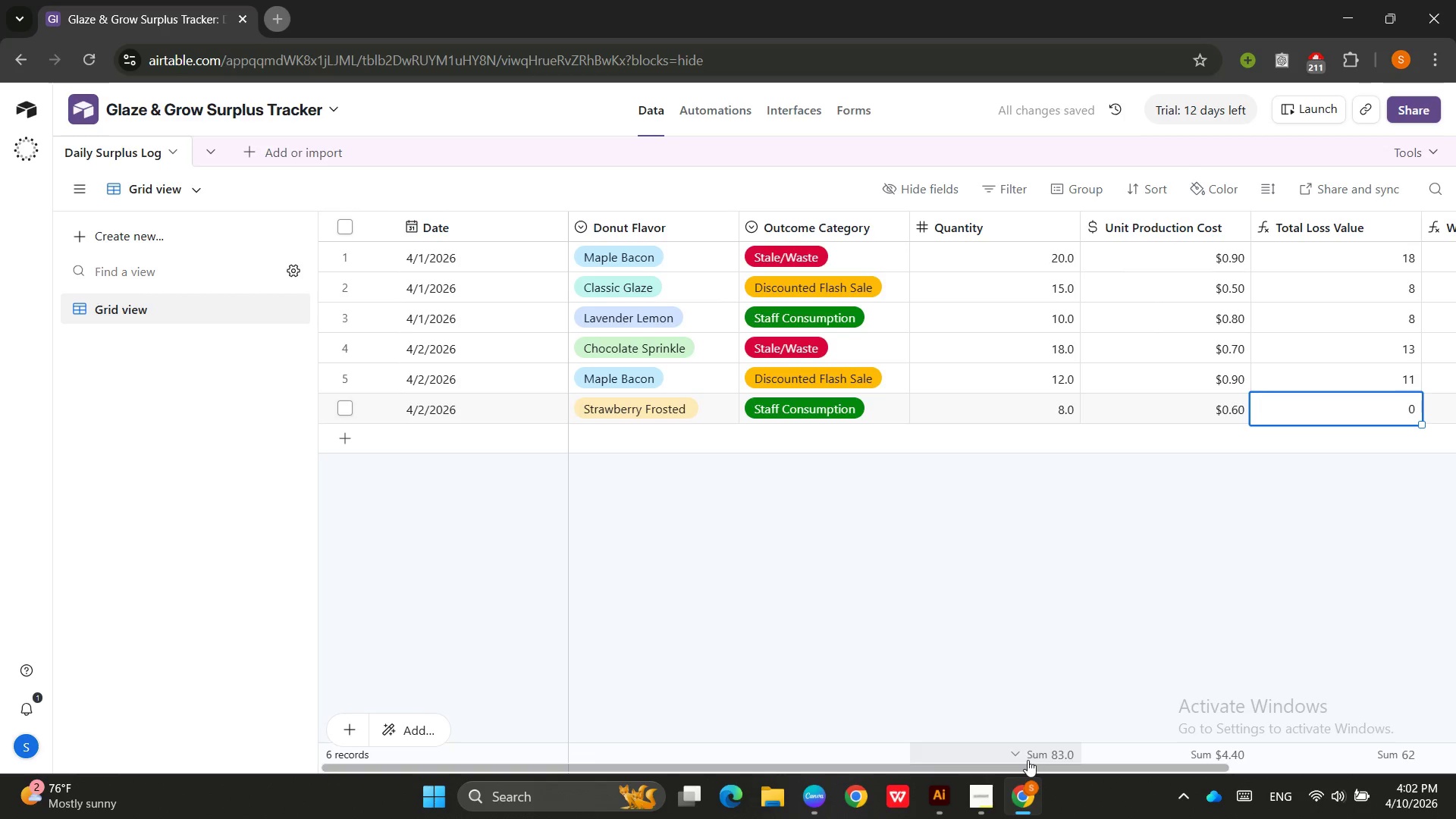 
wait(5.03)
 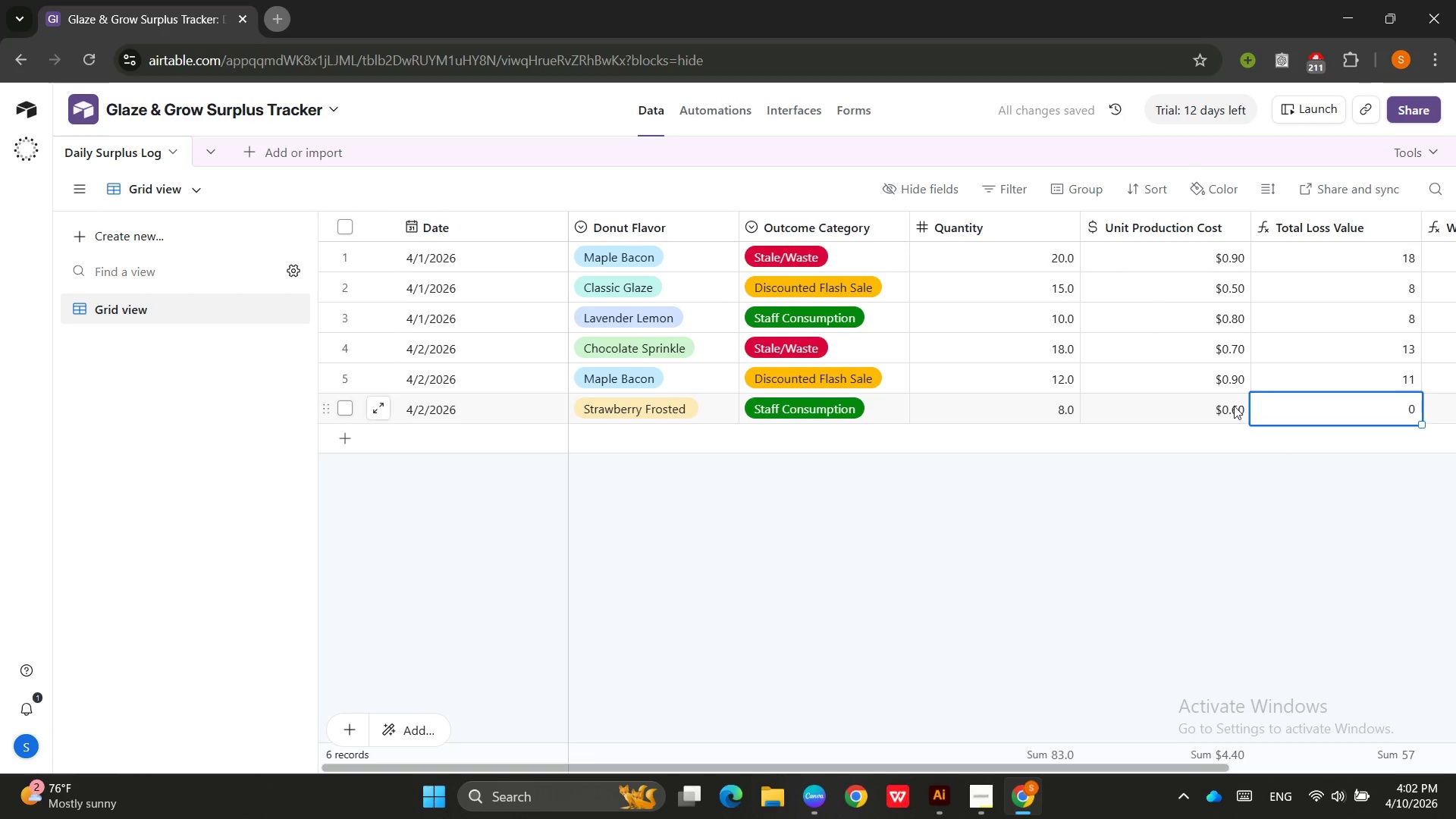 
left_click_drag(start_coordinate=[1009, 767], to_coordinate=[853, 746])
 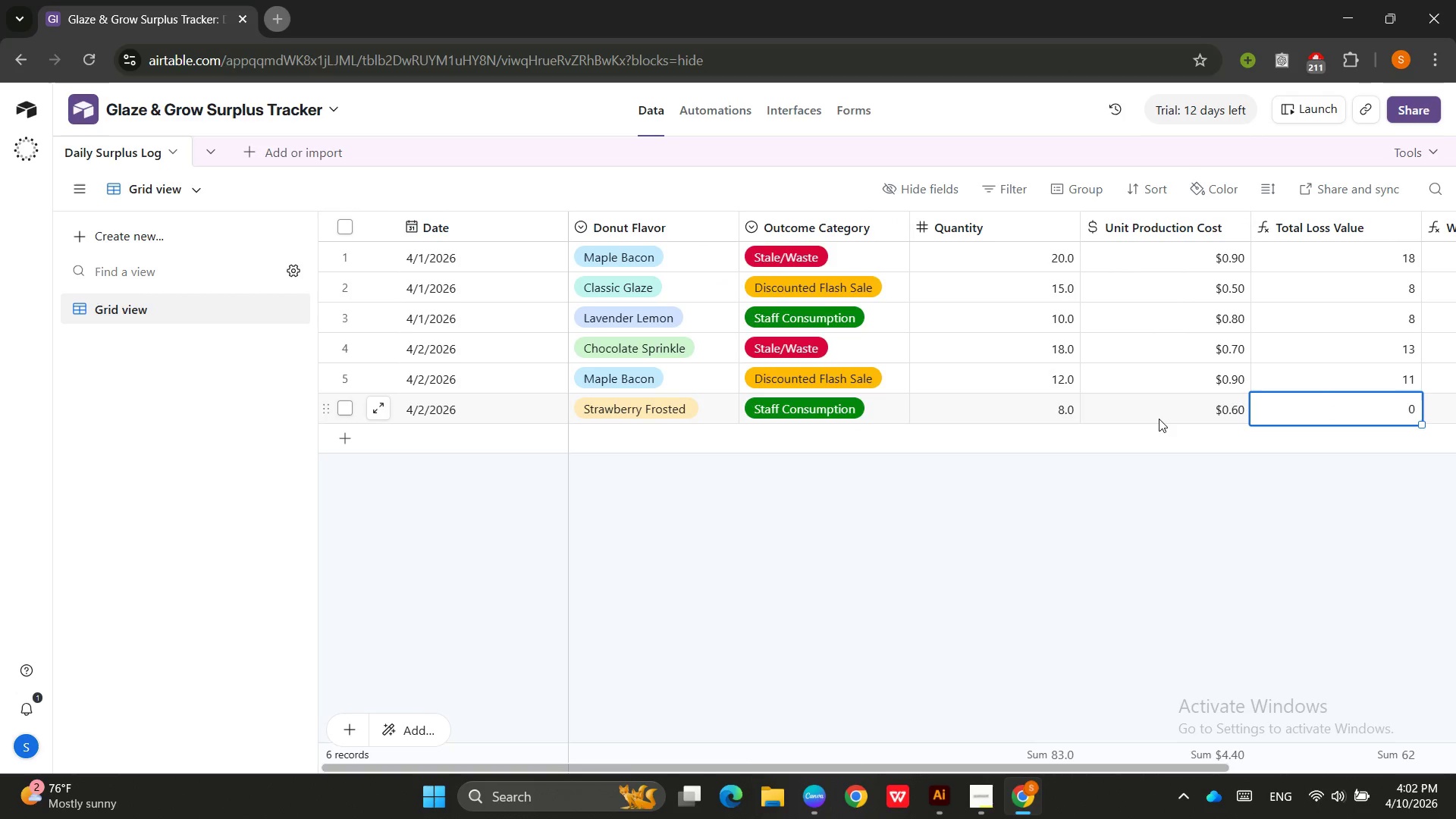 
left_click([1157, 413])
 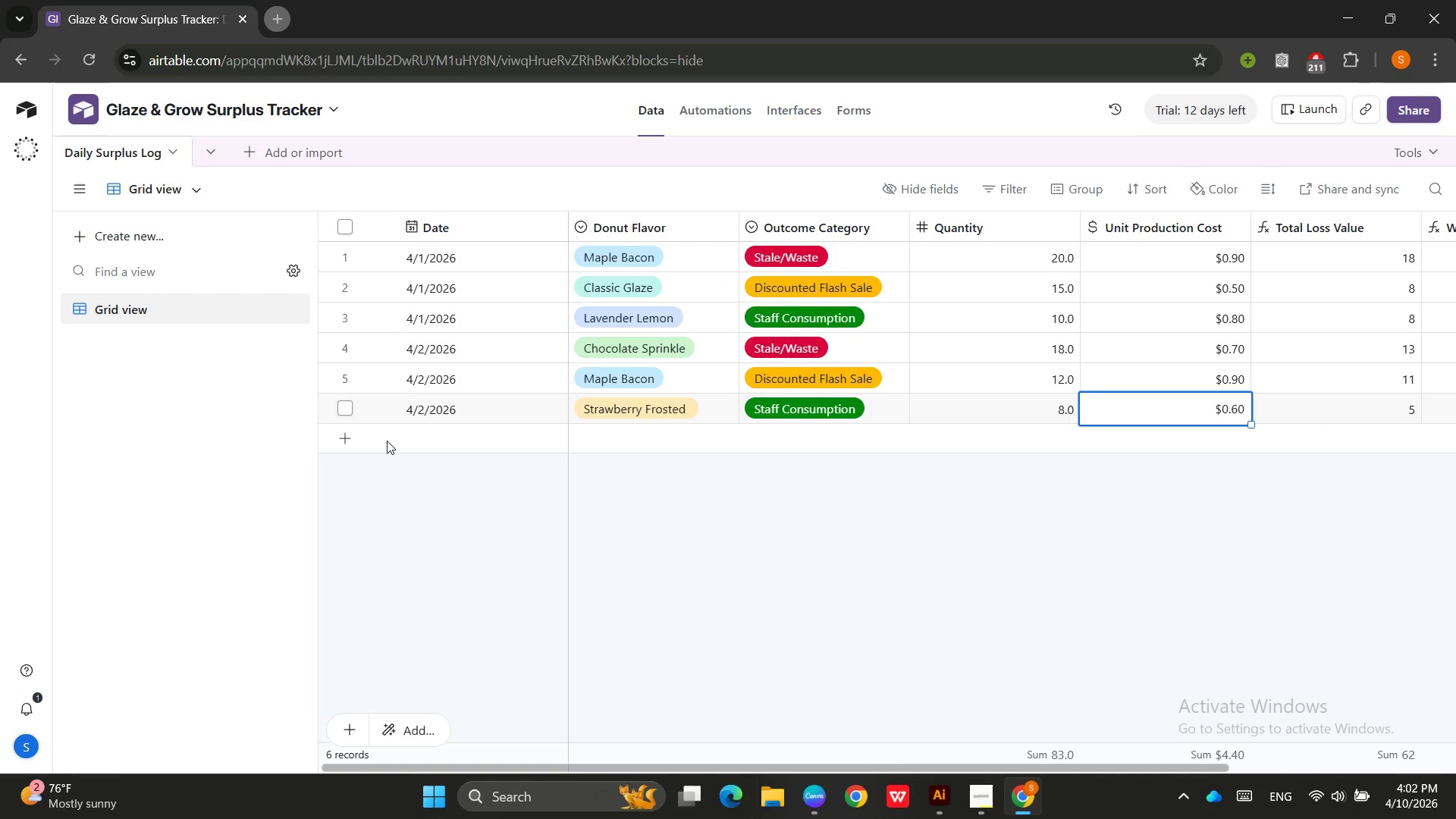 
left_click([463, 440])
 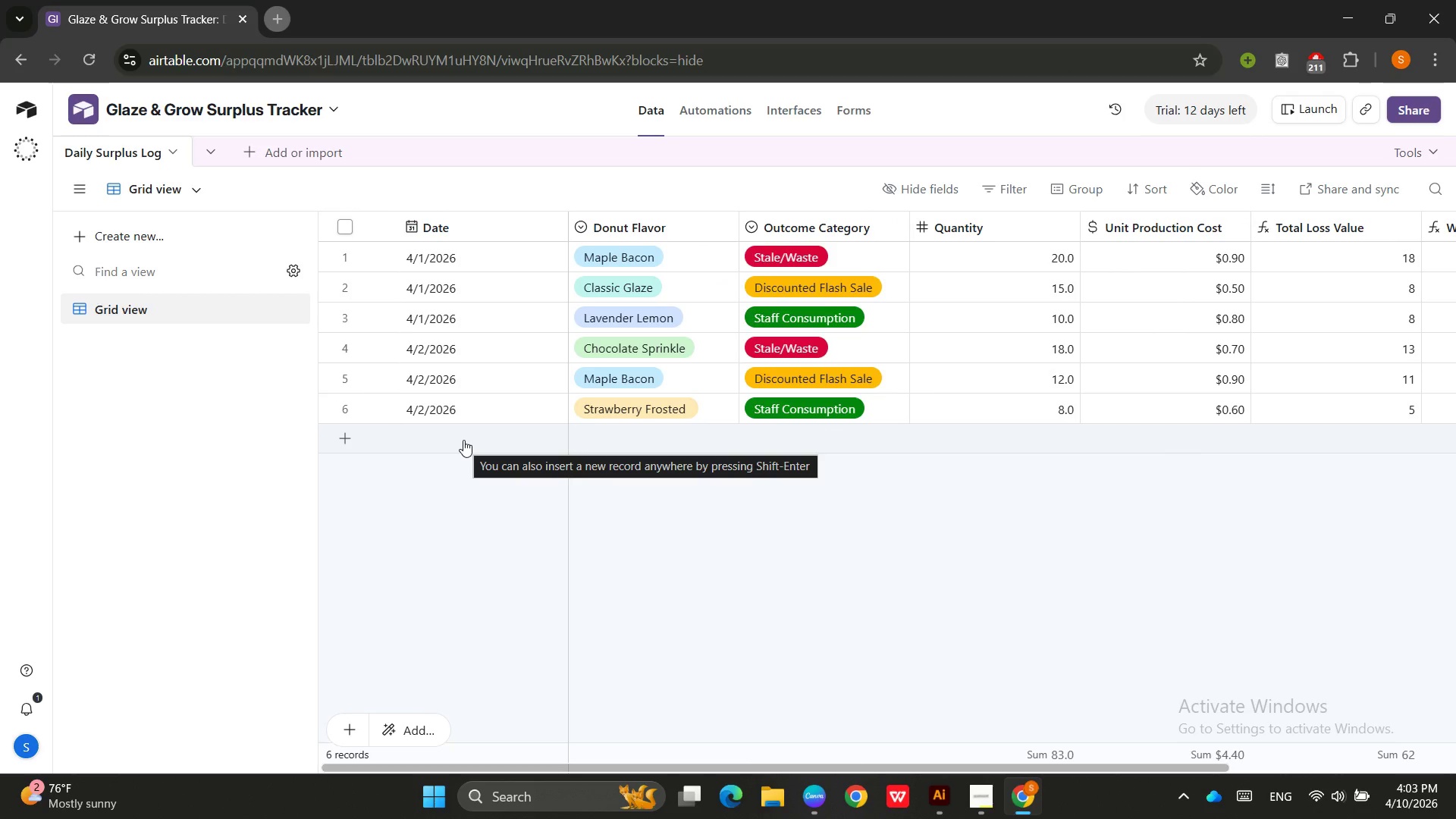 
wait(6.91)
 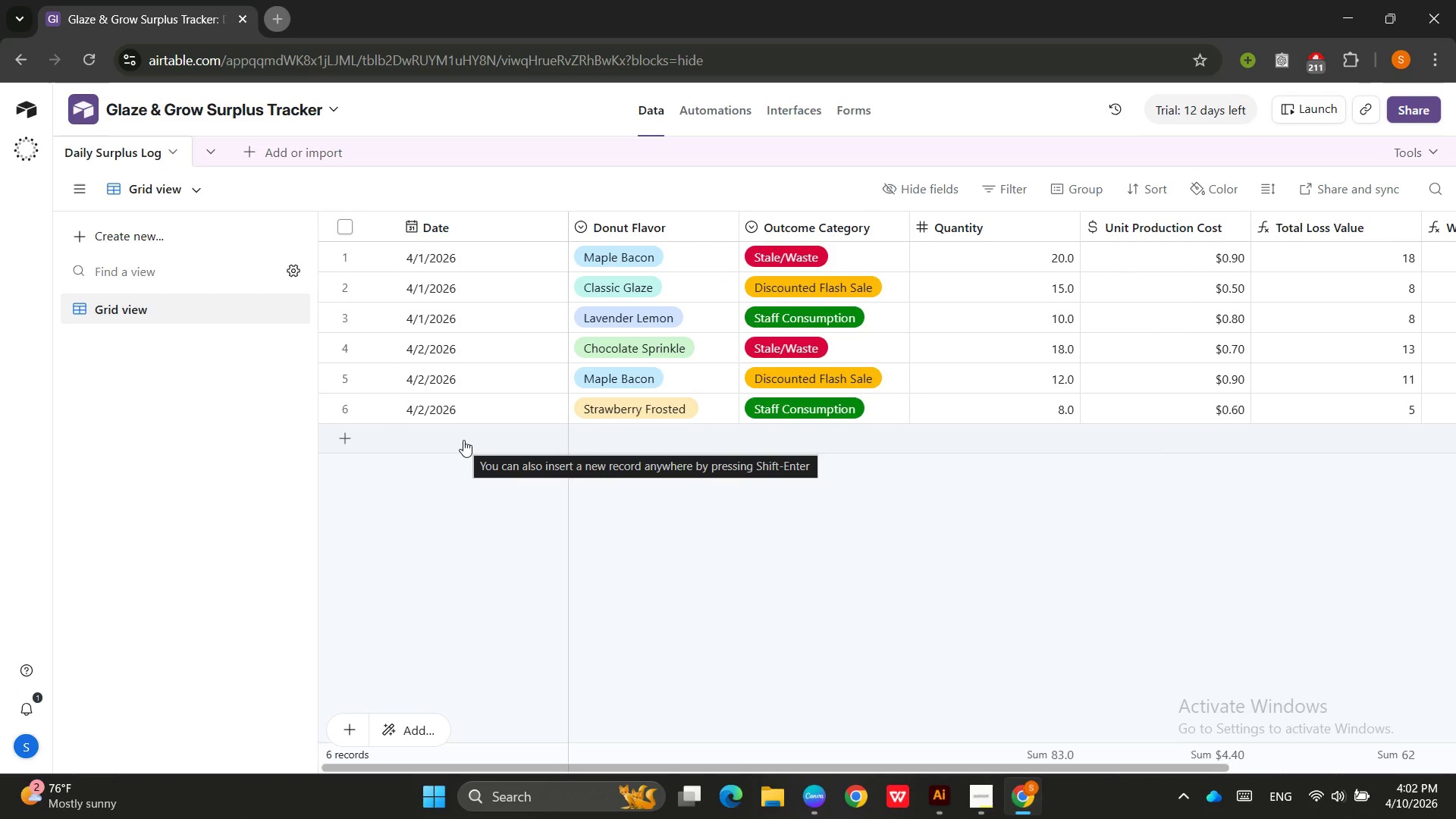 
left_click([463, 440])
 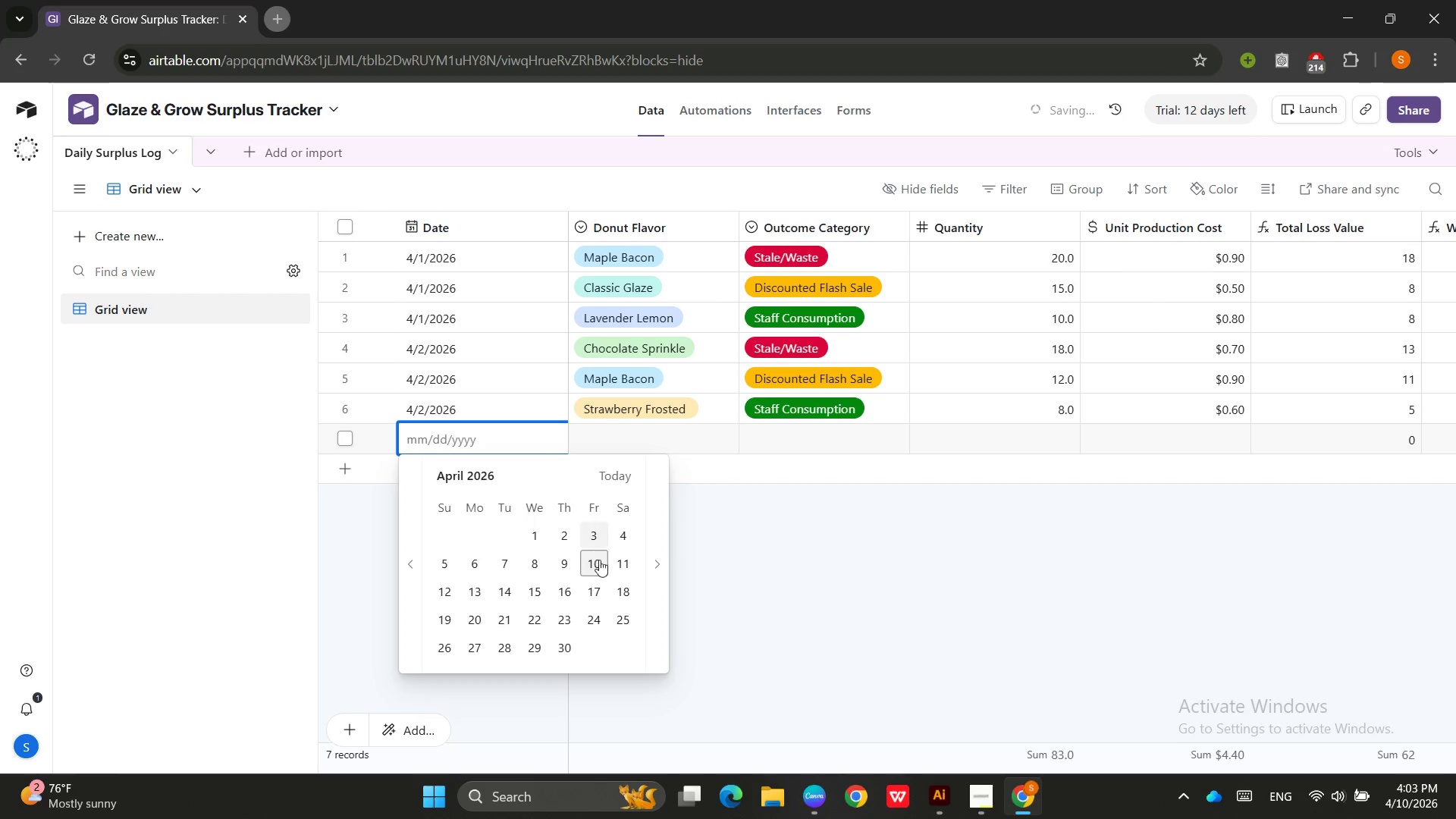 
left_click([592, 543])
 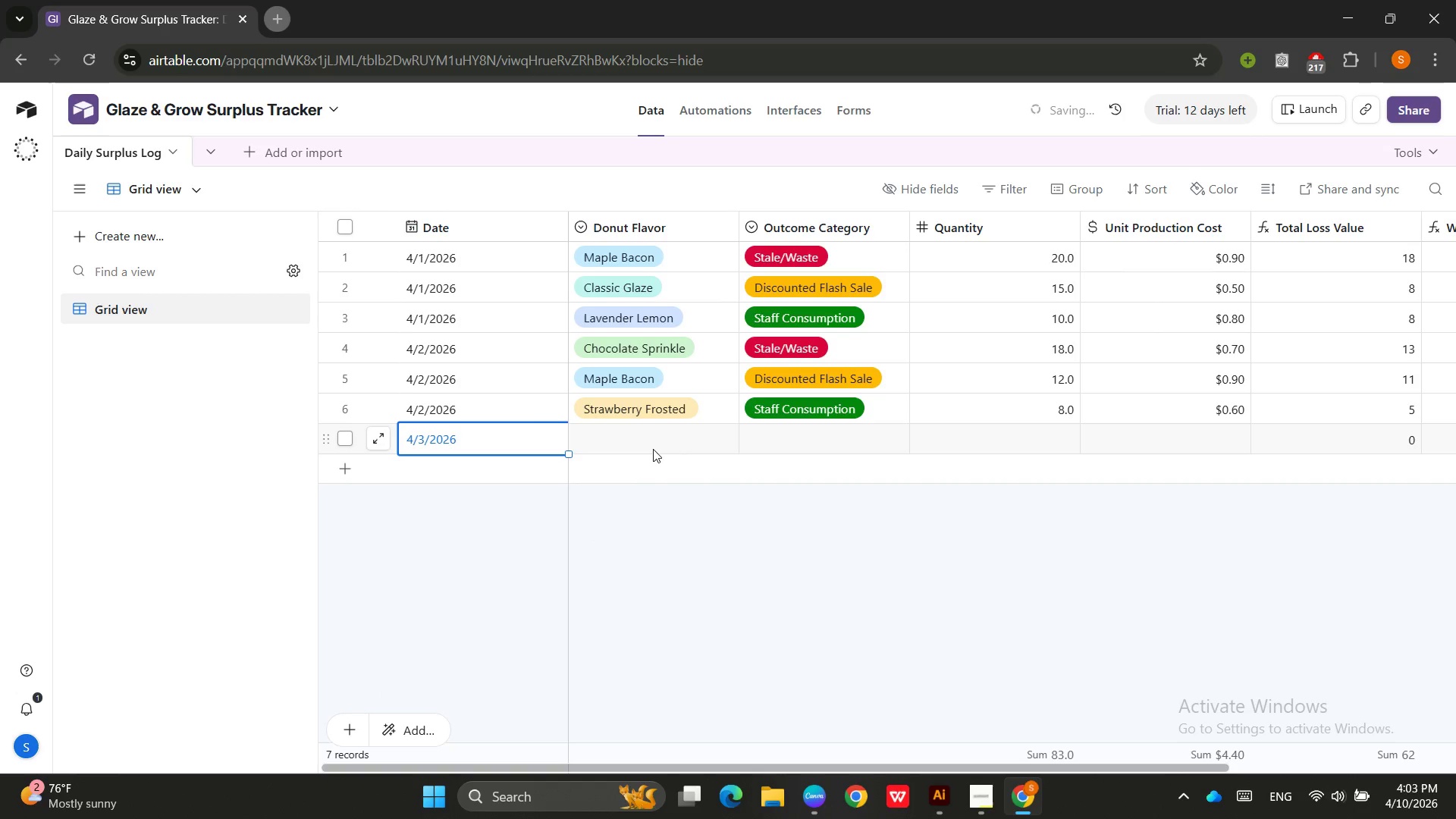 
left_click([656, 439])
 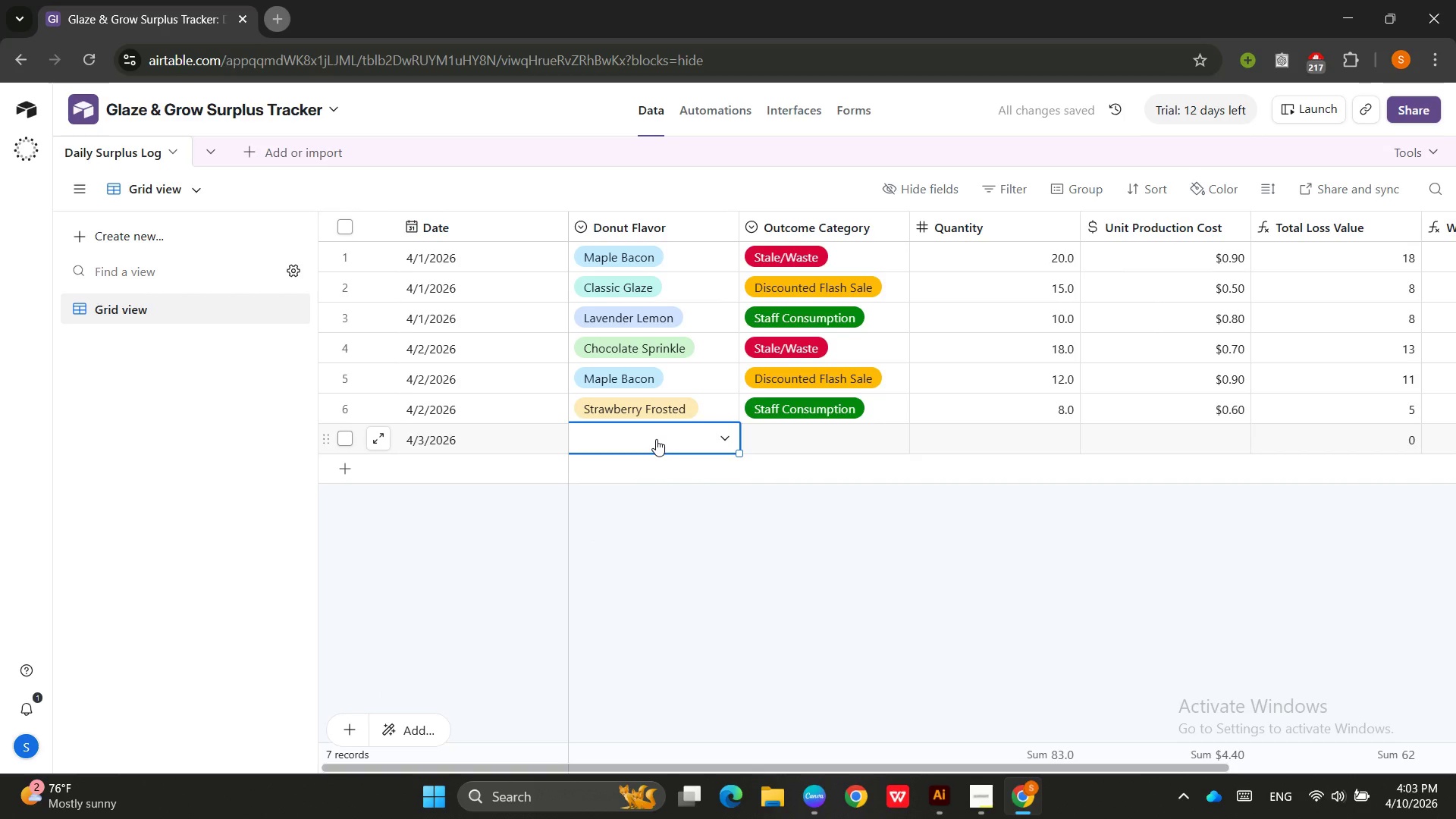 
left_click([656, 439])
 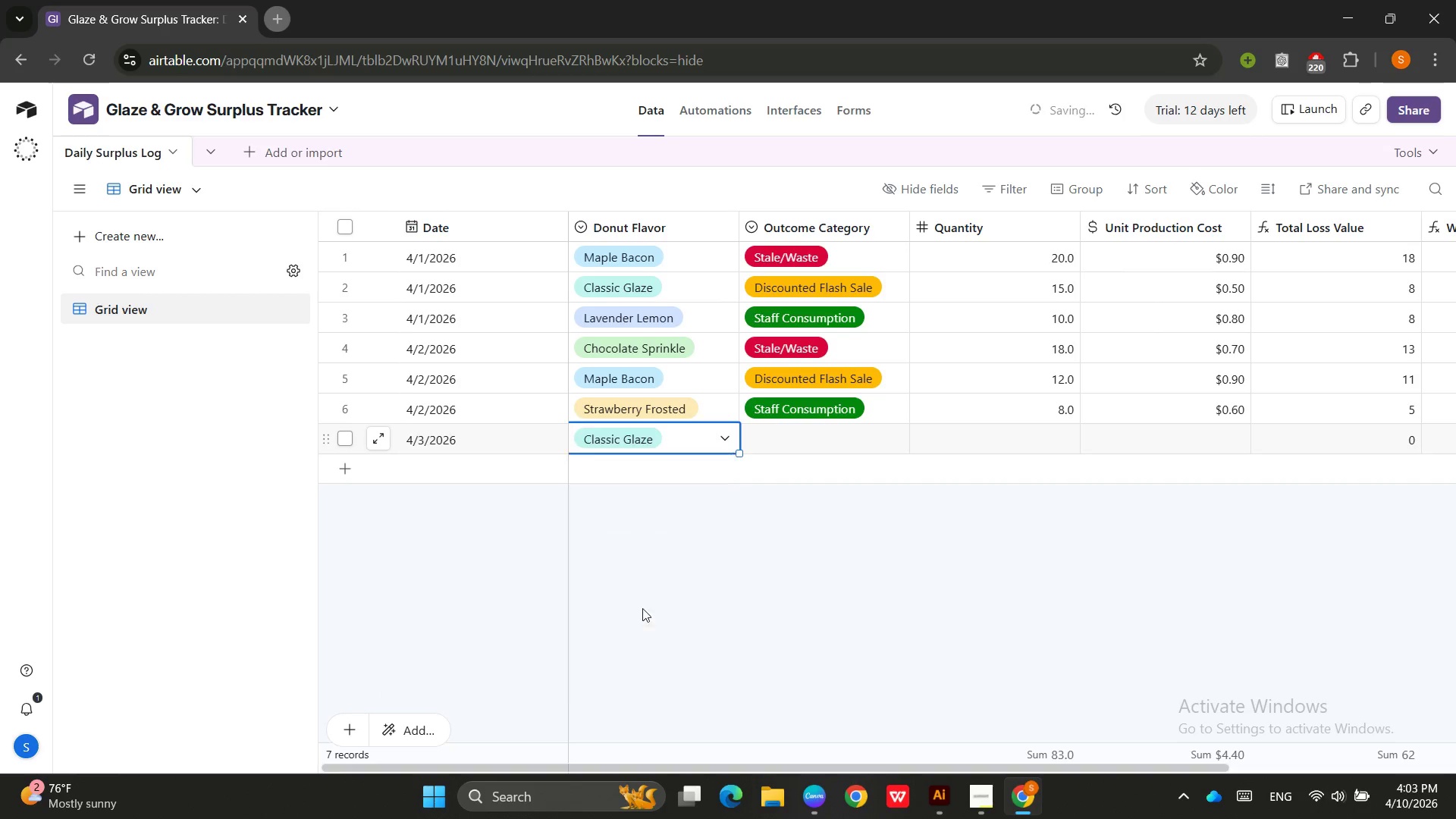 
double_click([806, 434])
 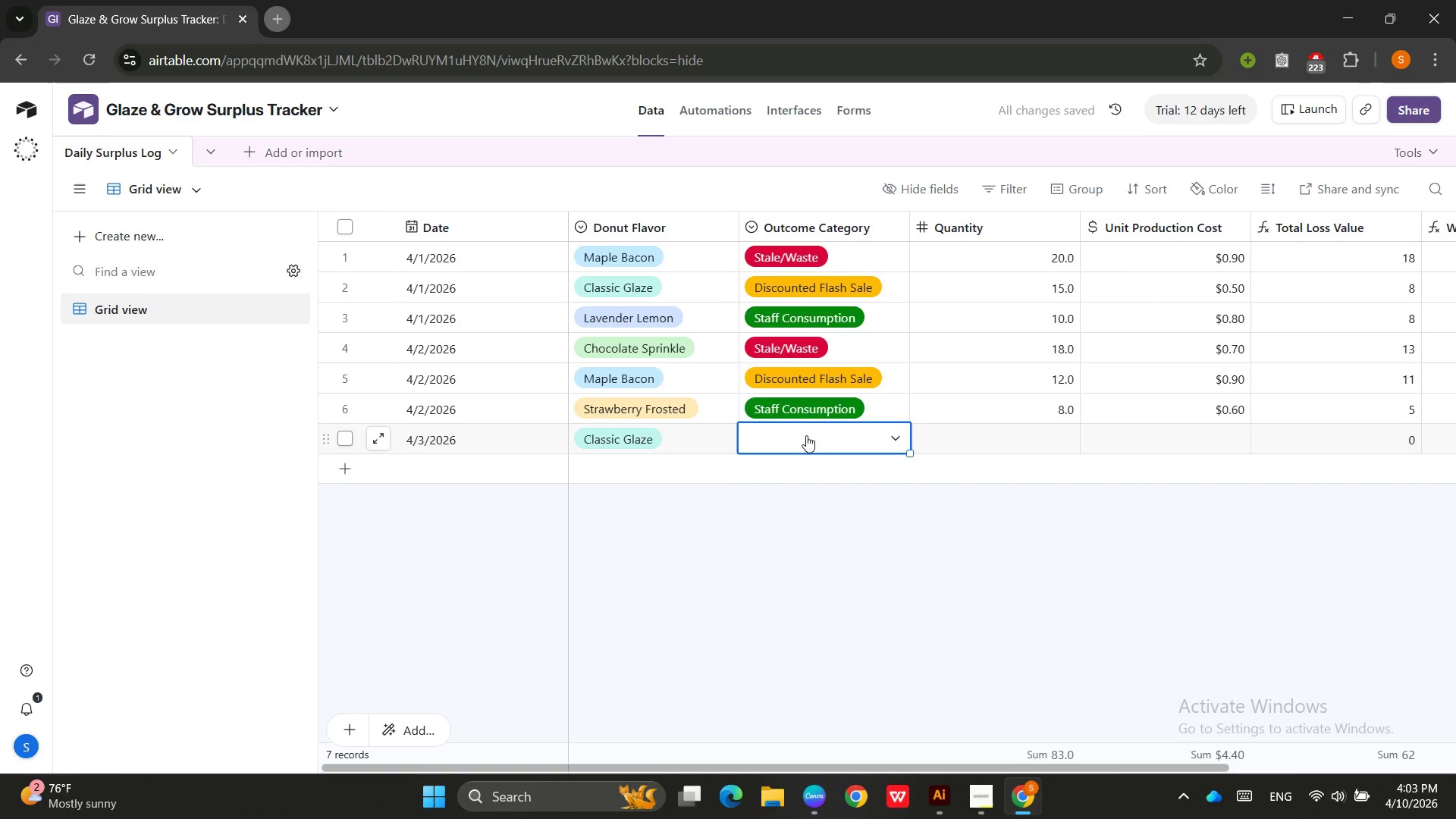 
left_click([806, 435])
 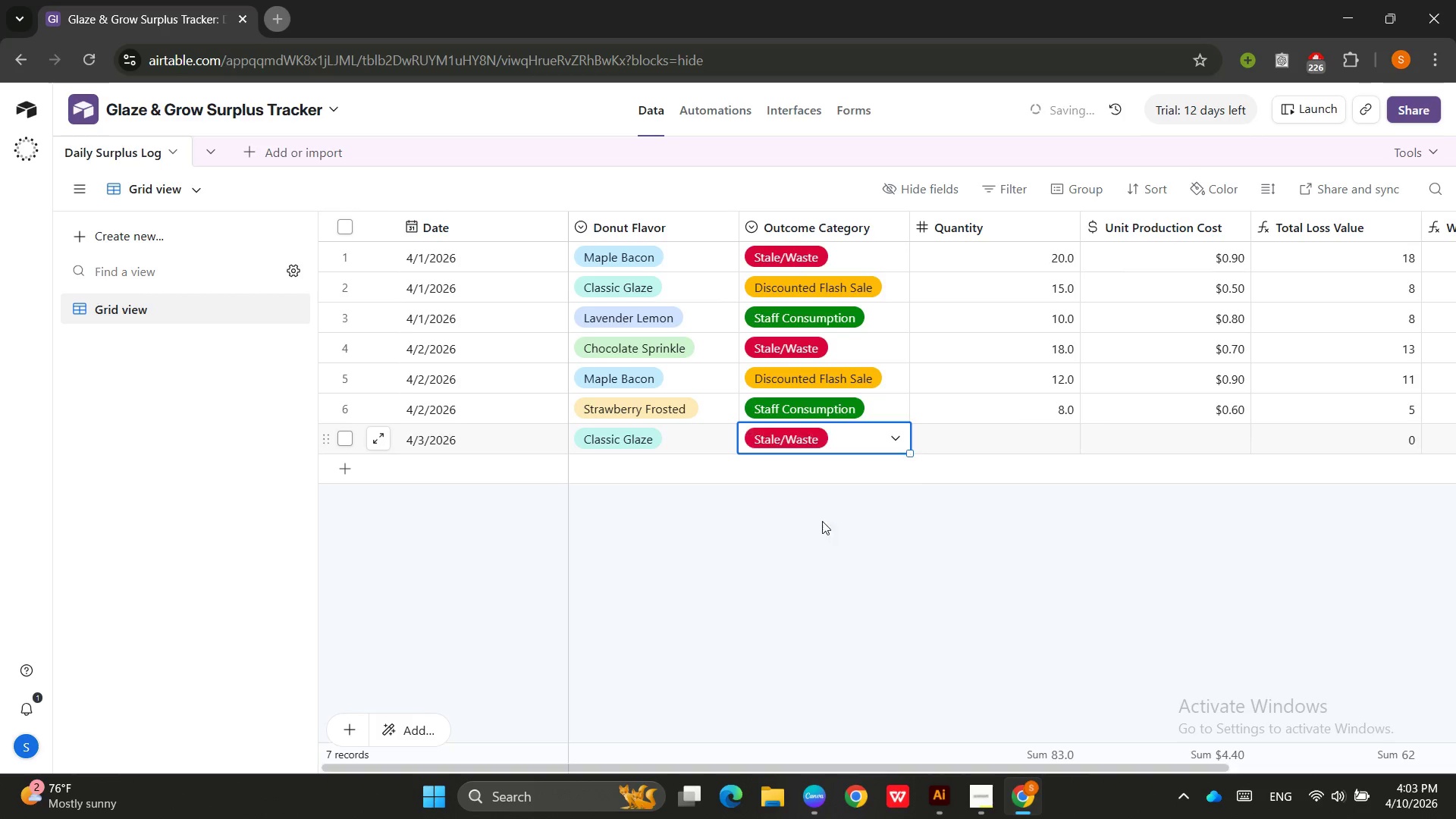 
double_click([957, 434])
 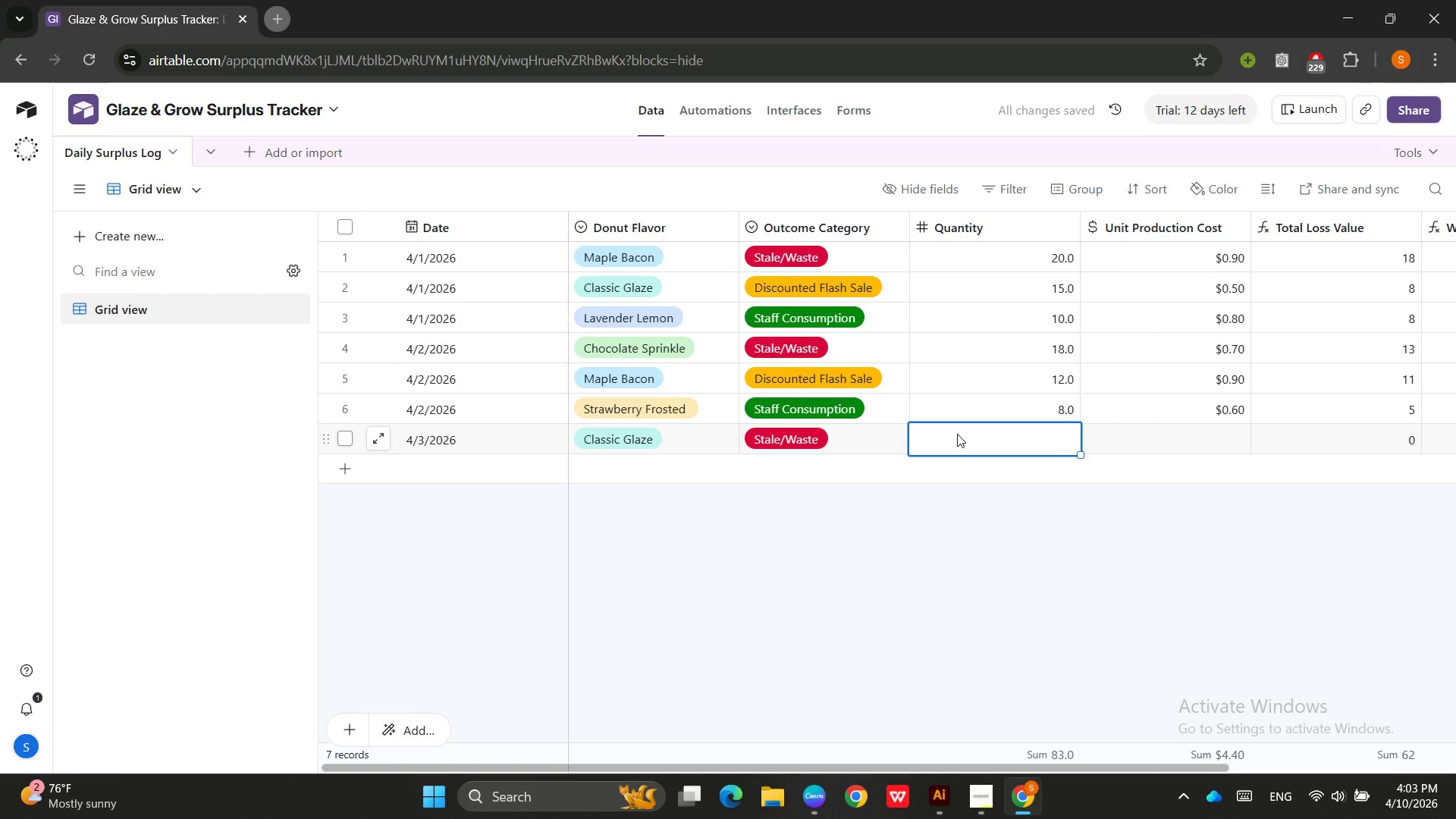 
key(Numpad2)
 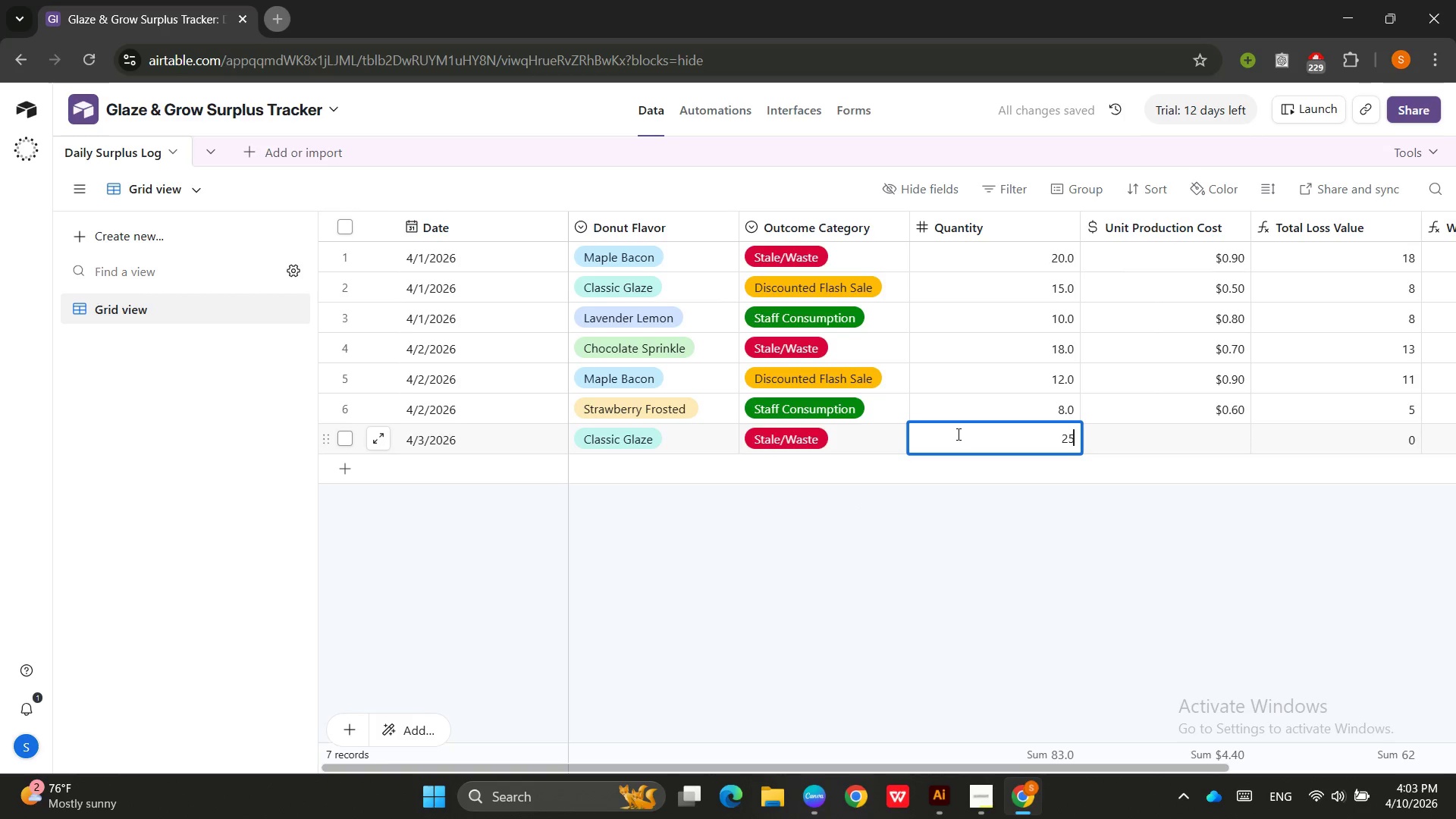 
key(Numpad5)
 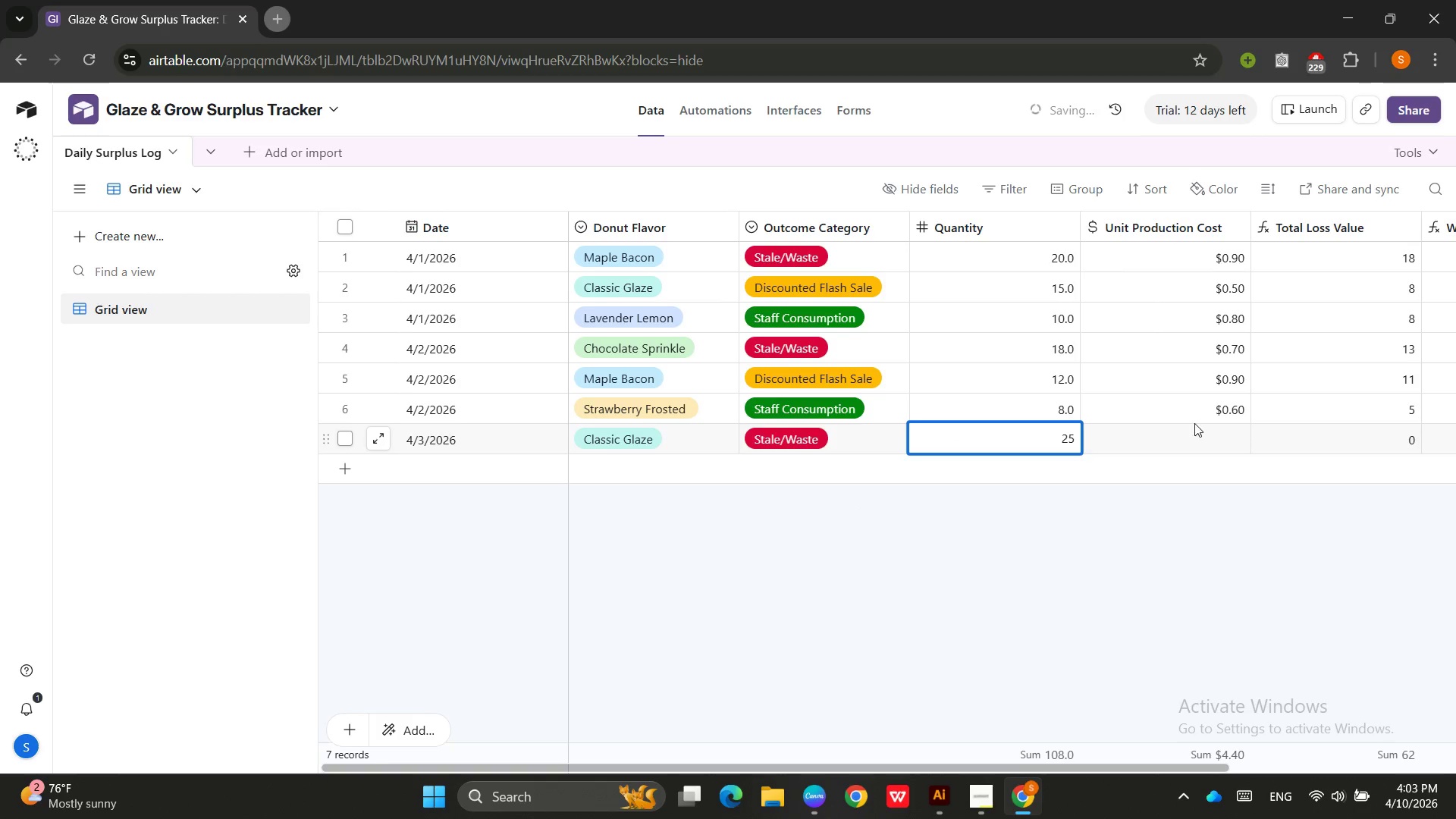 
left_click([1194, 441])
 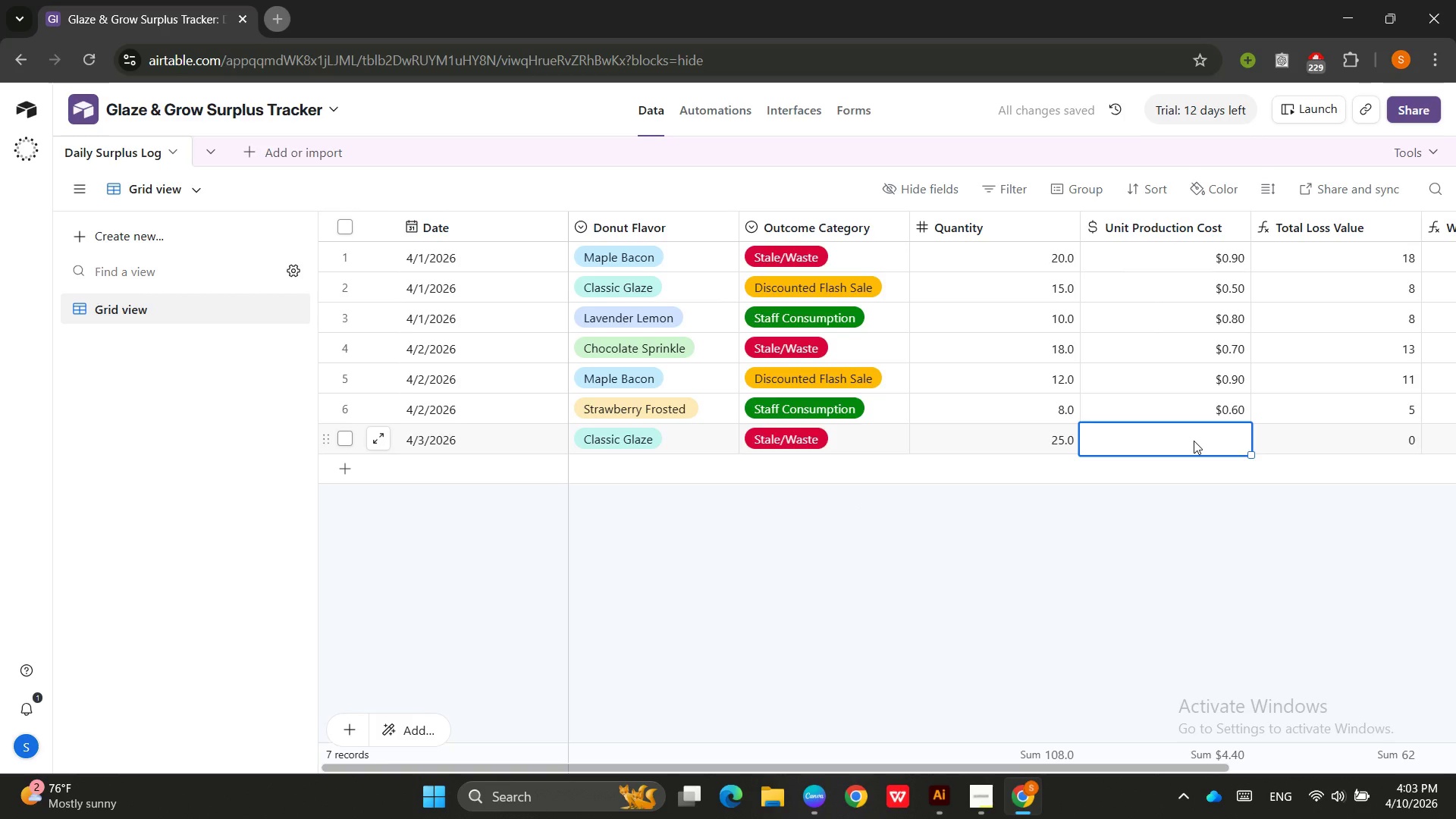 
key(Numpad0)
 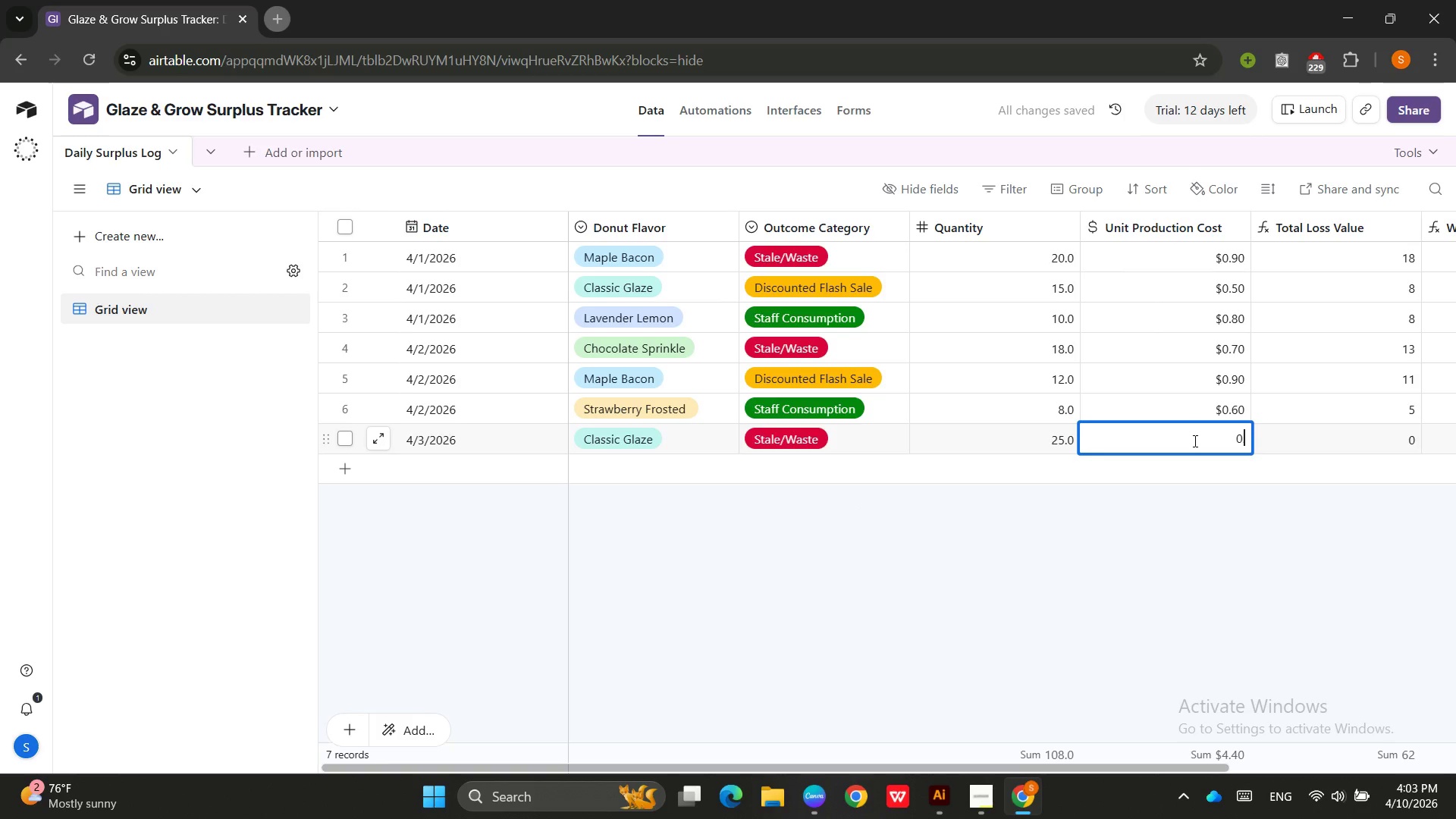 
key(NumpadDecimal)
 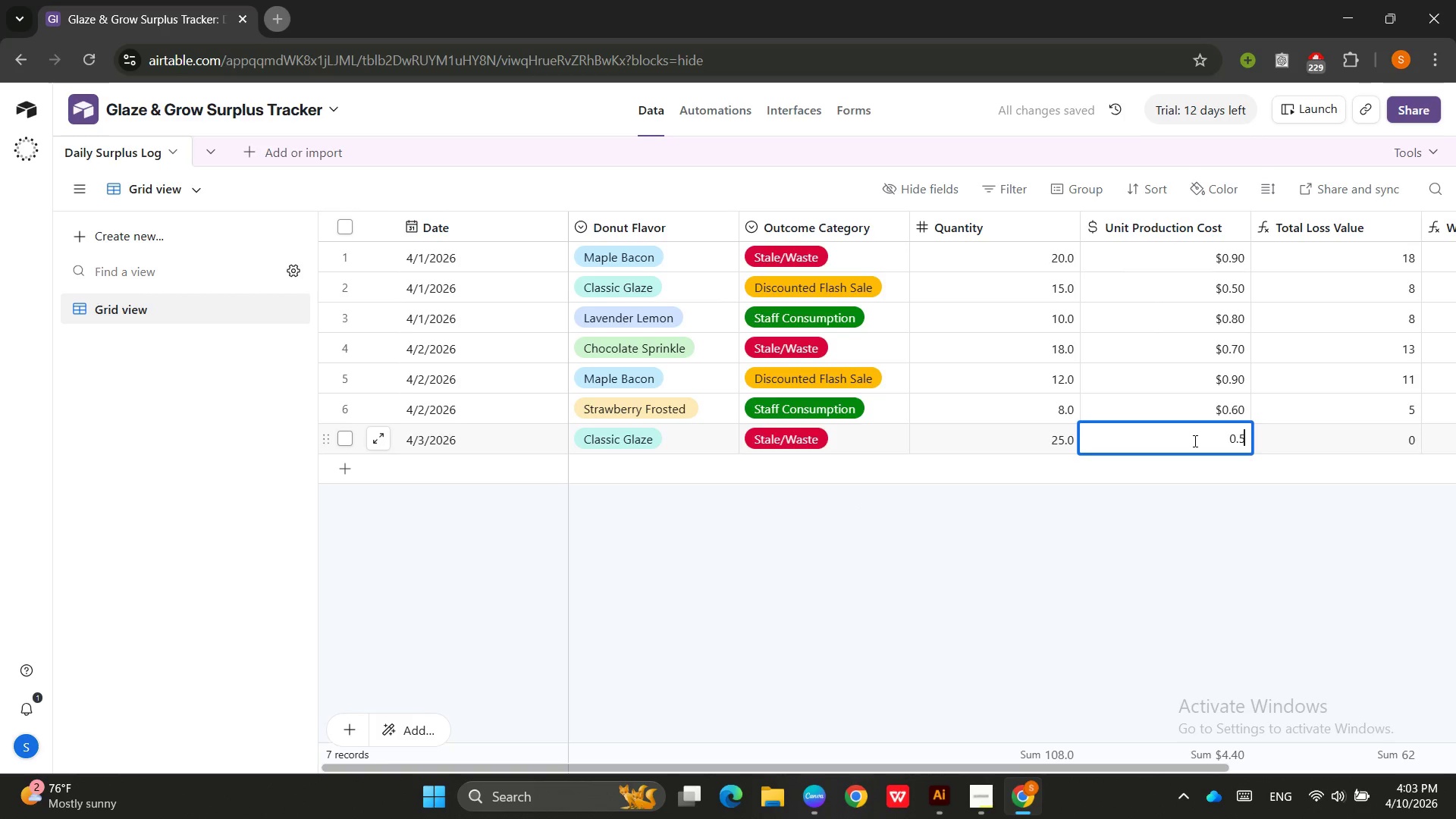 
key(Numpad5)
 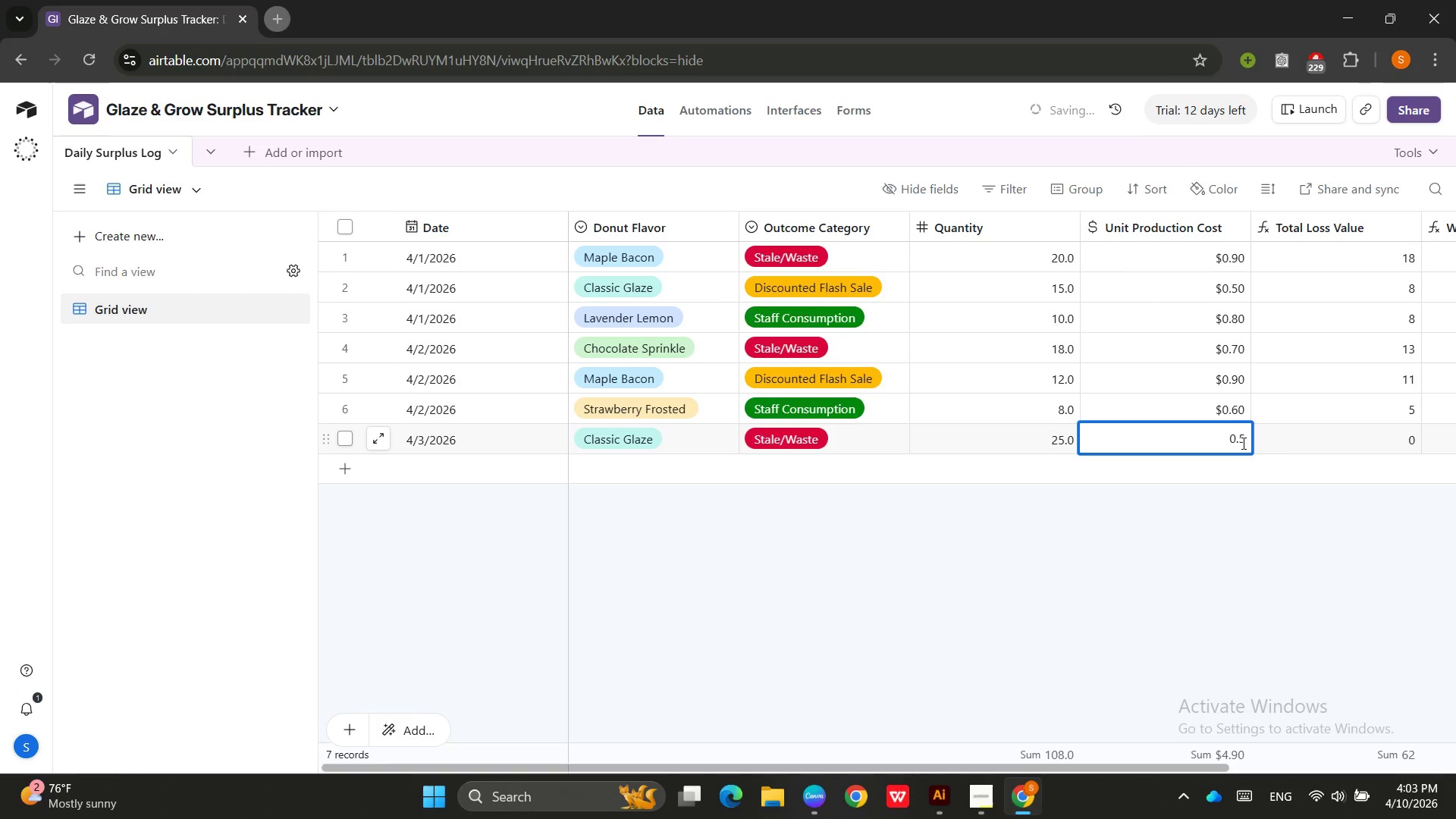 
left_click([1298, 454])
 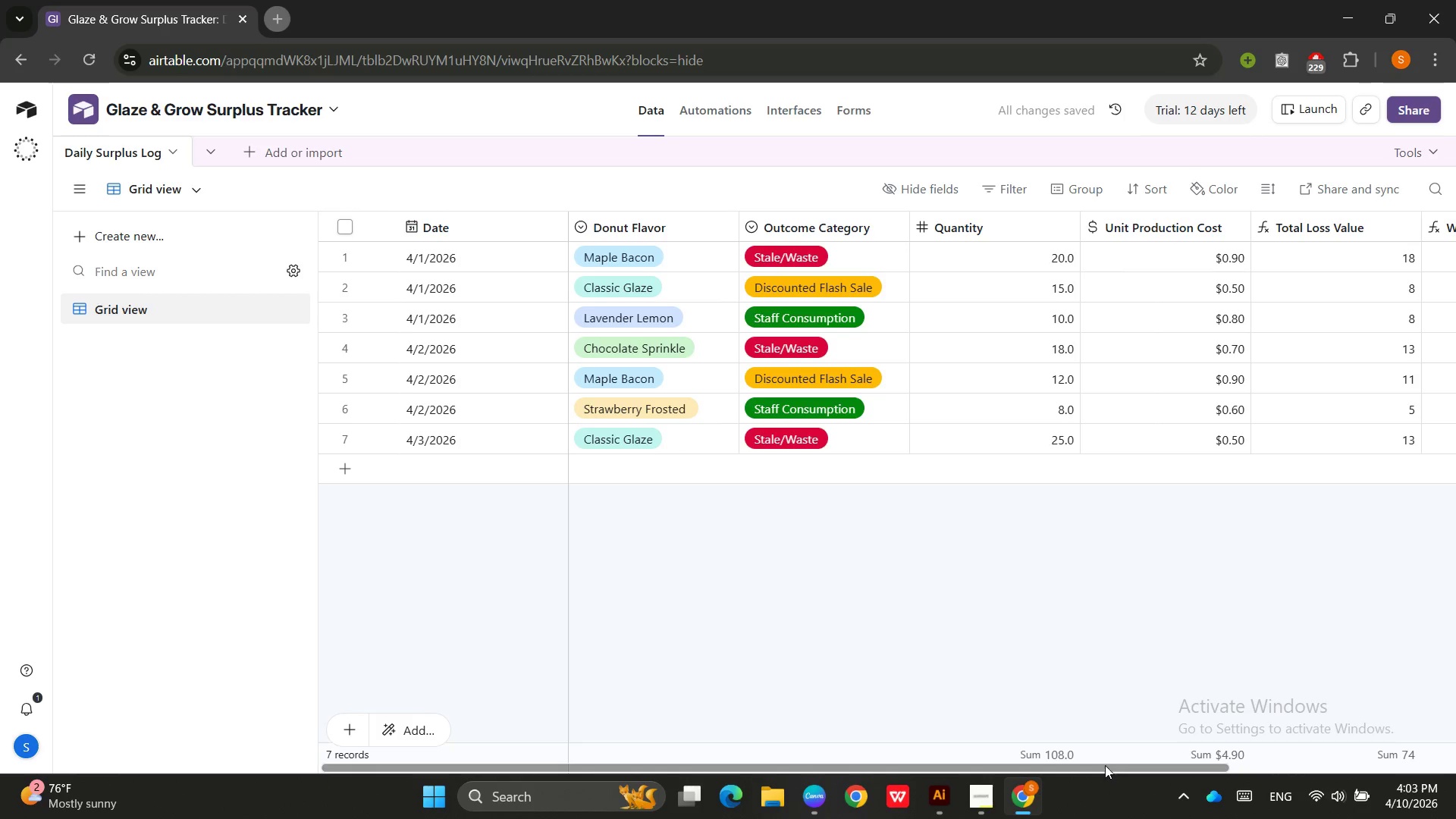 
left_click_drag(start_coordinate=[1105, 763], to_coordinate=[1012, 764])
 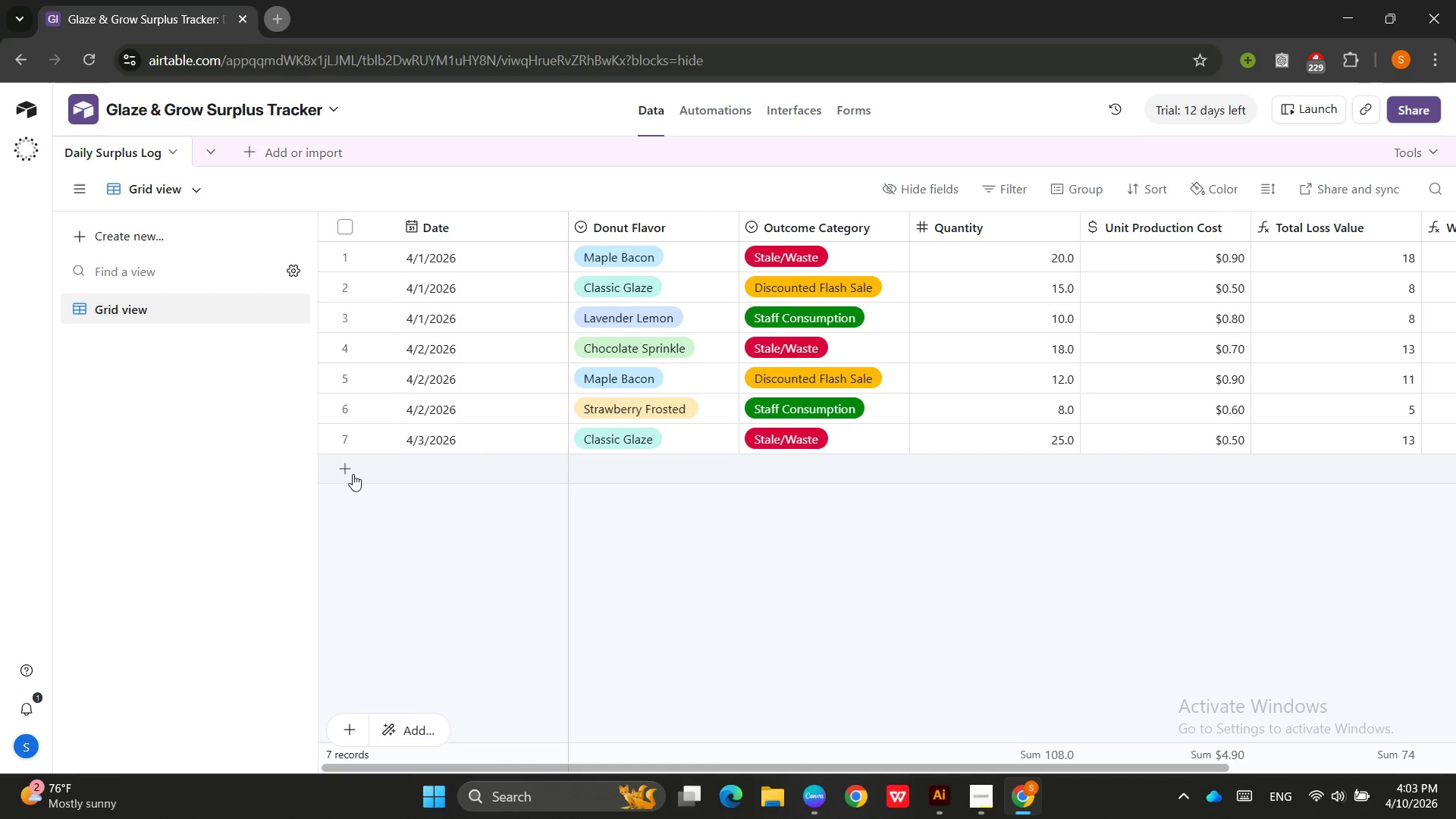 
left_click([338, 467])
 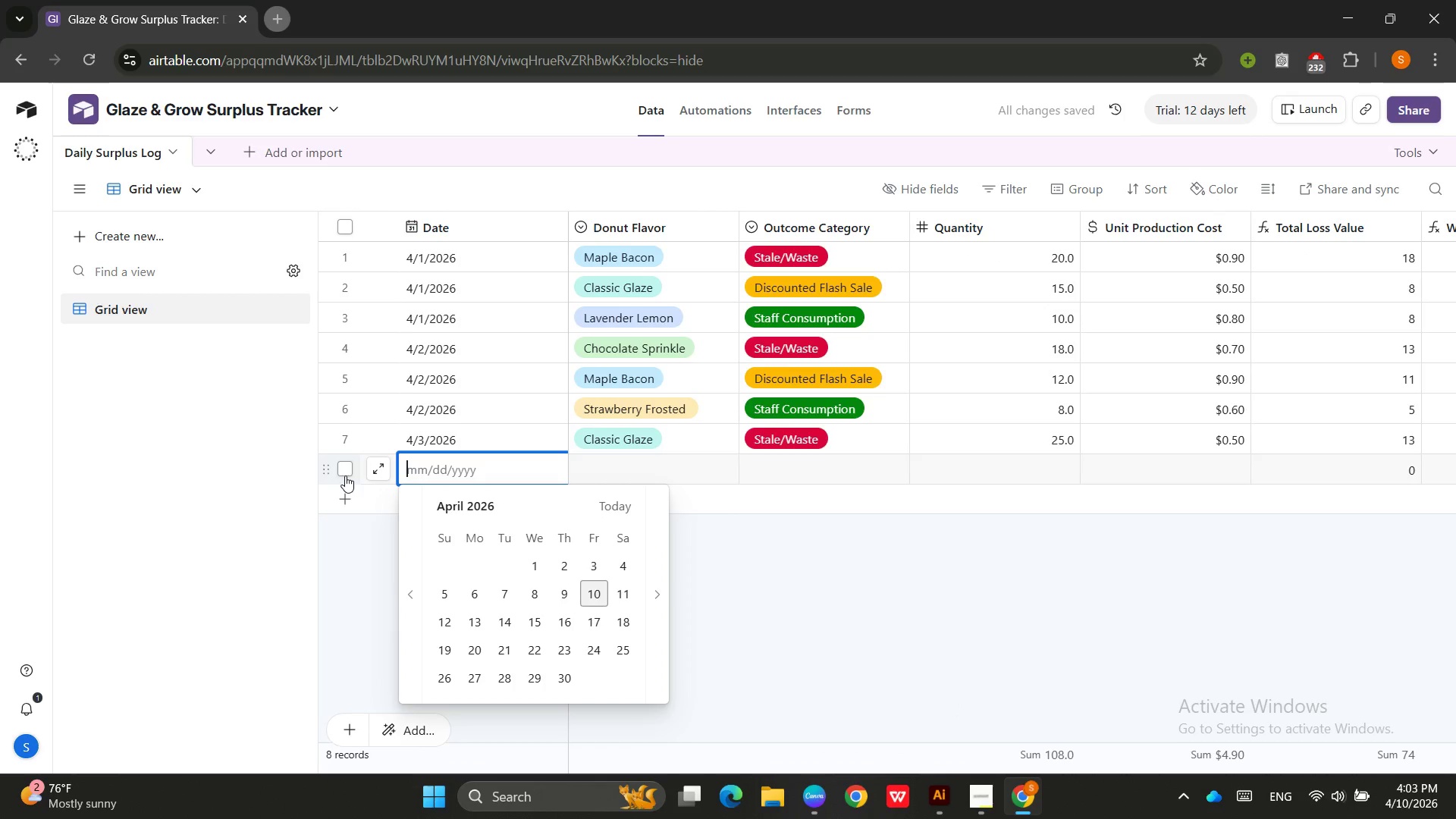 
left_click([349, 494])
 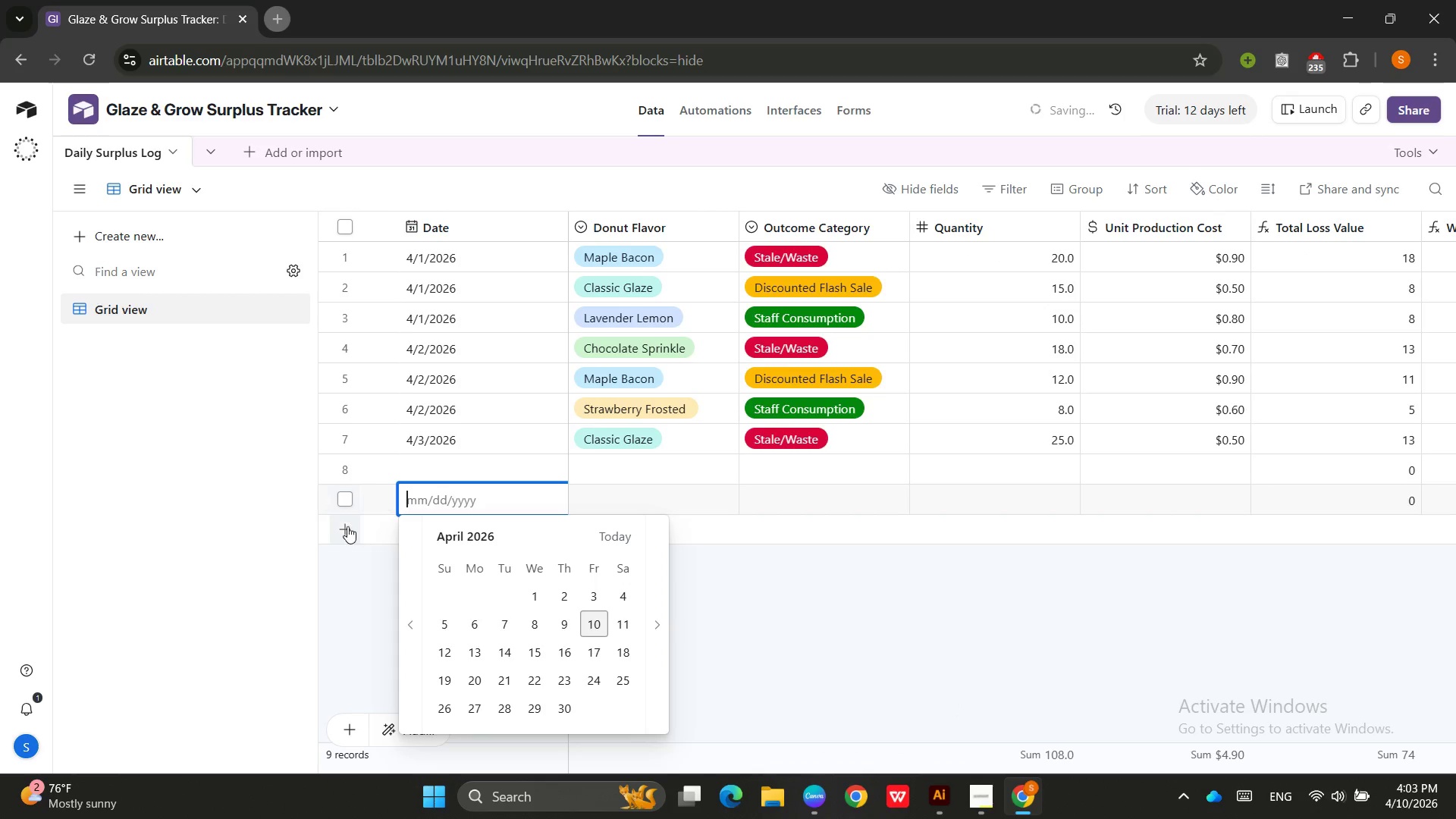 
left_click([347, 527])
 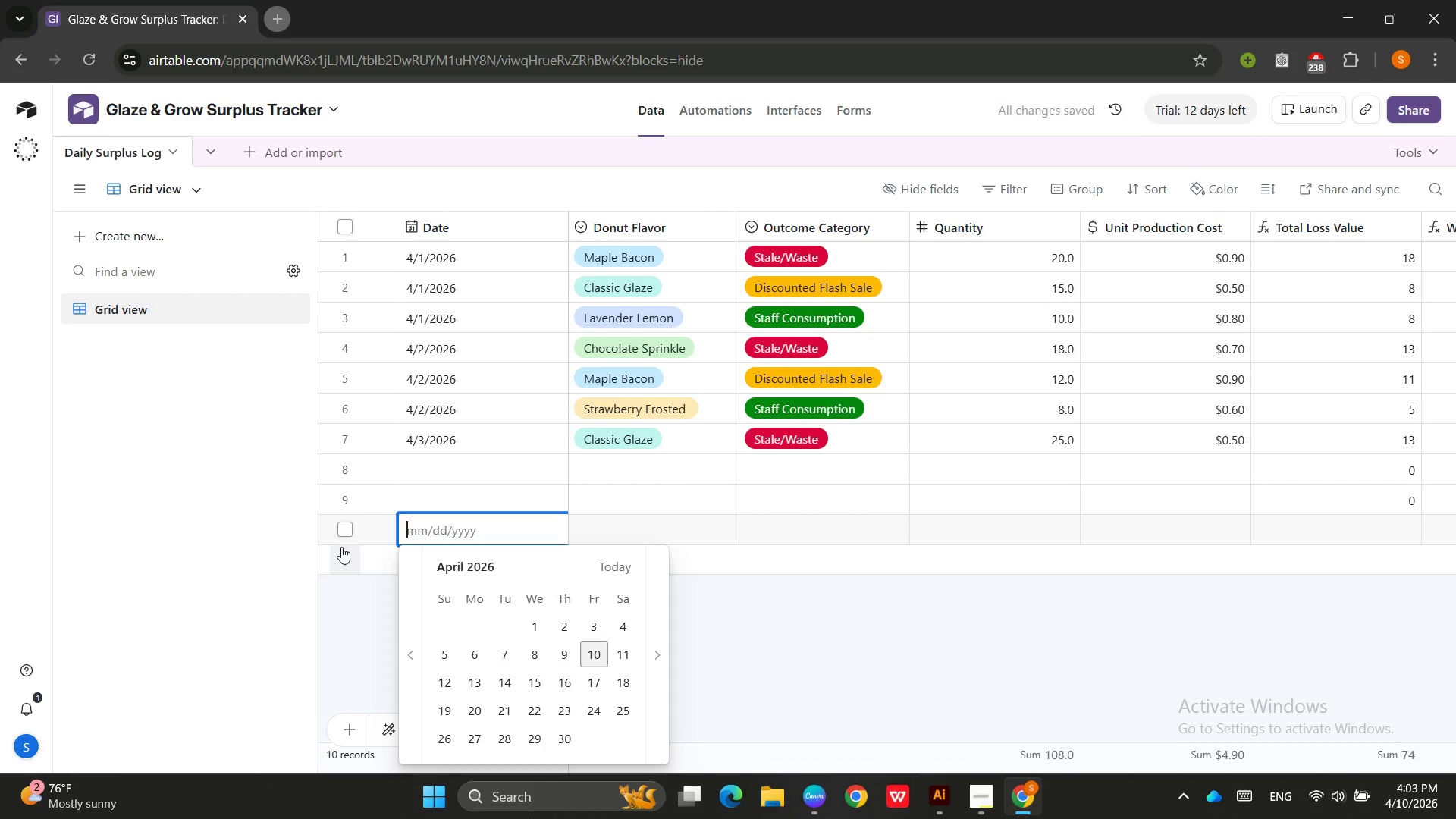 
left_click([343, 564])
 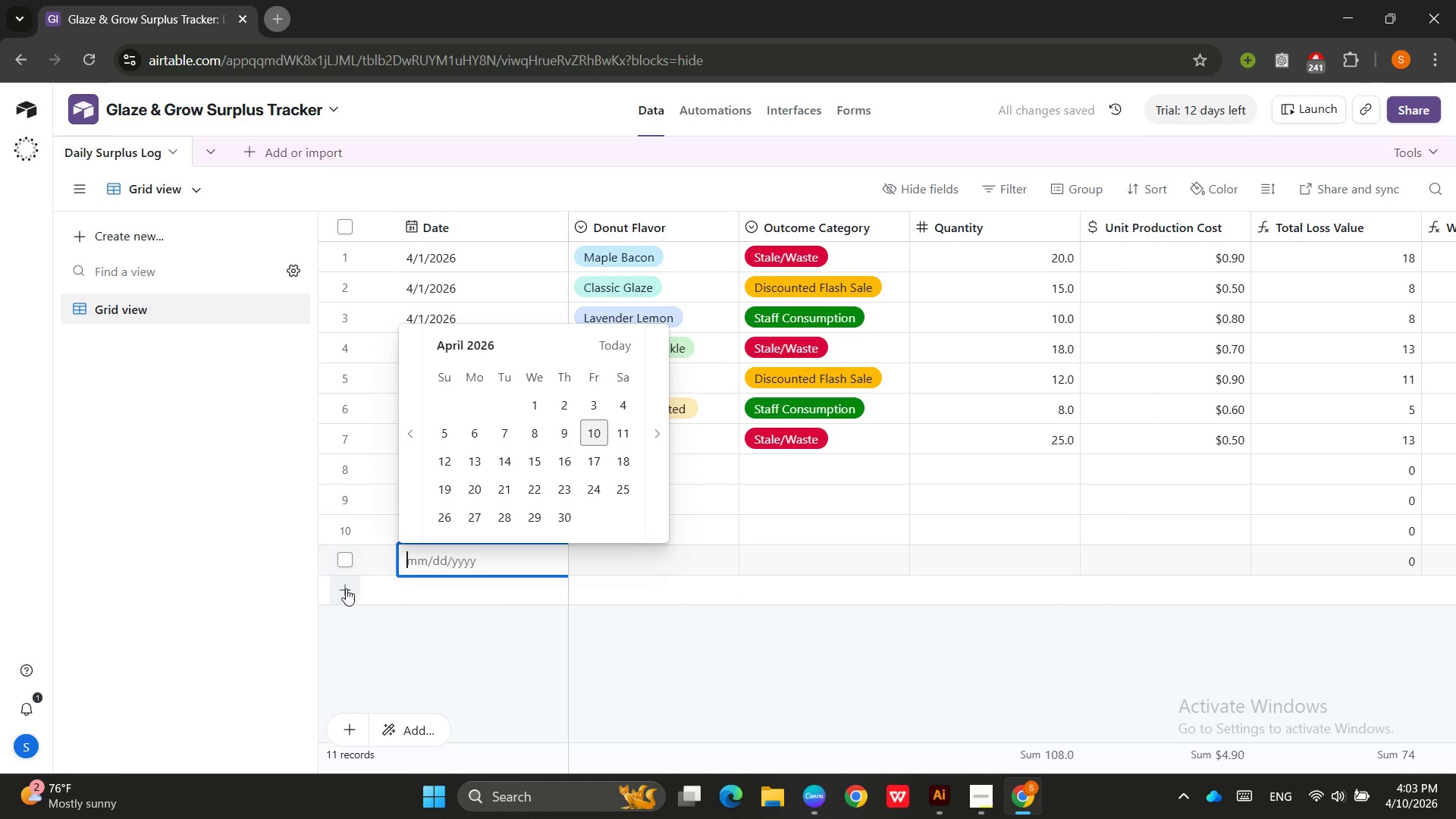 
left_click([346, 589])
 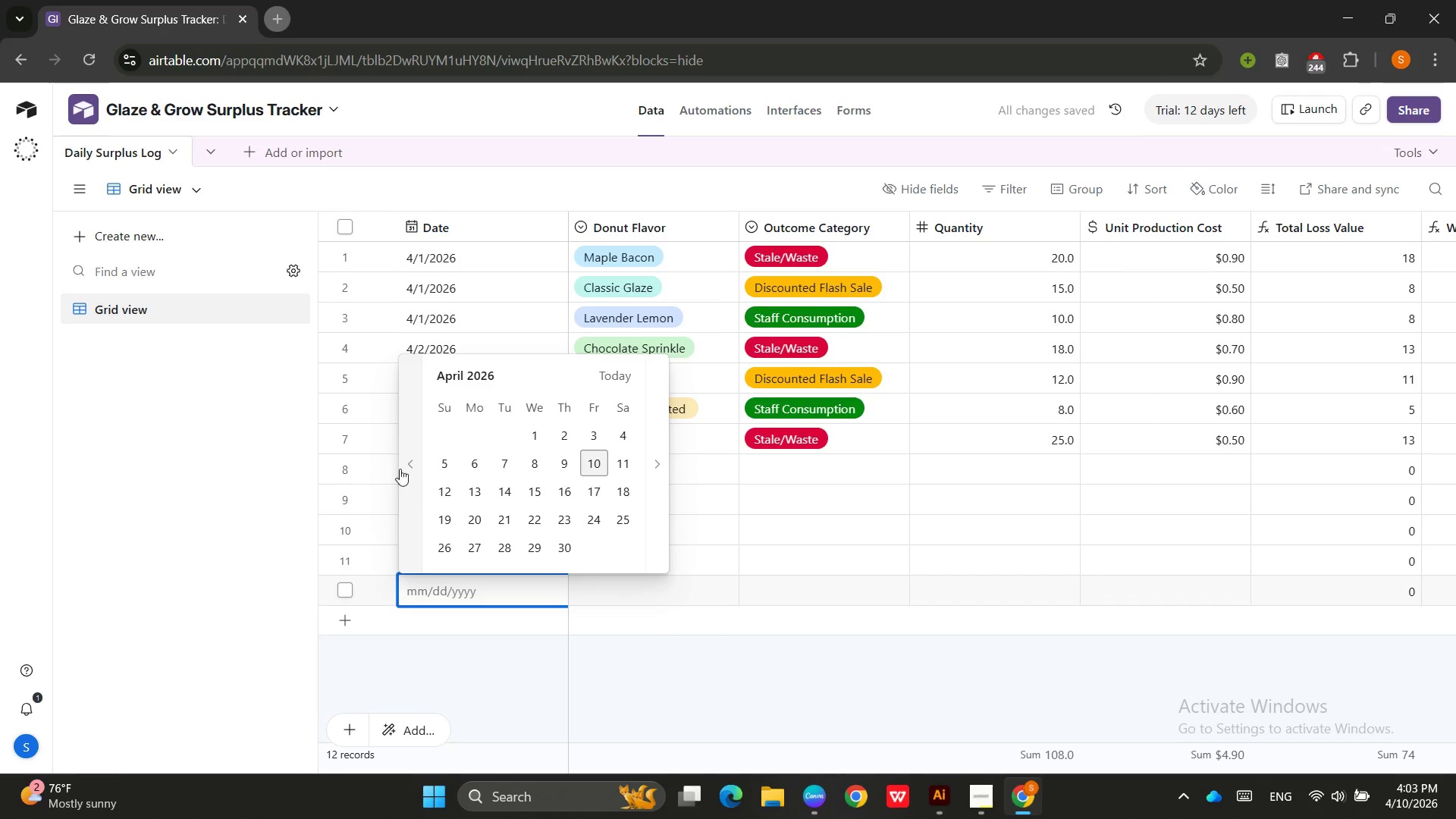 
left_click([375, 457])
 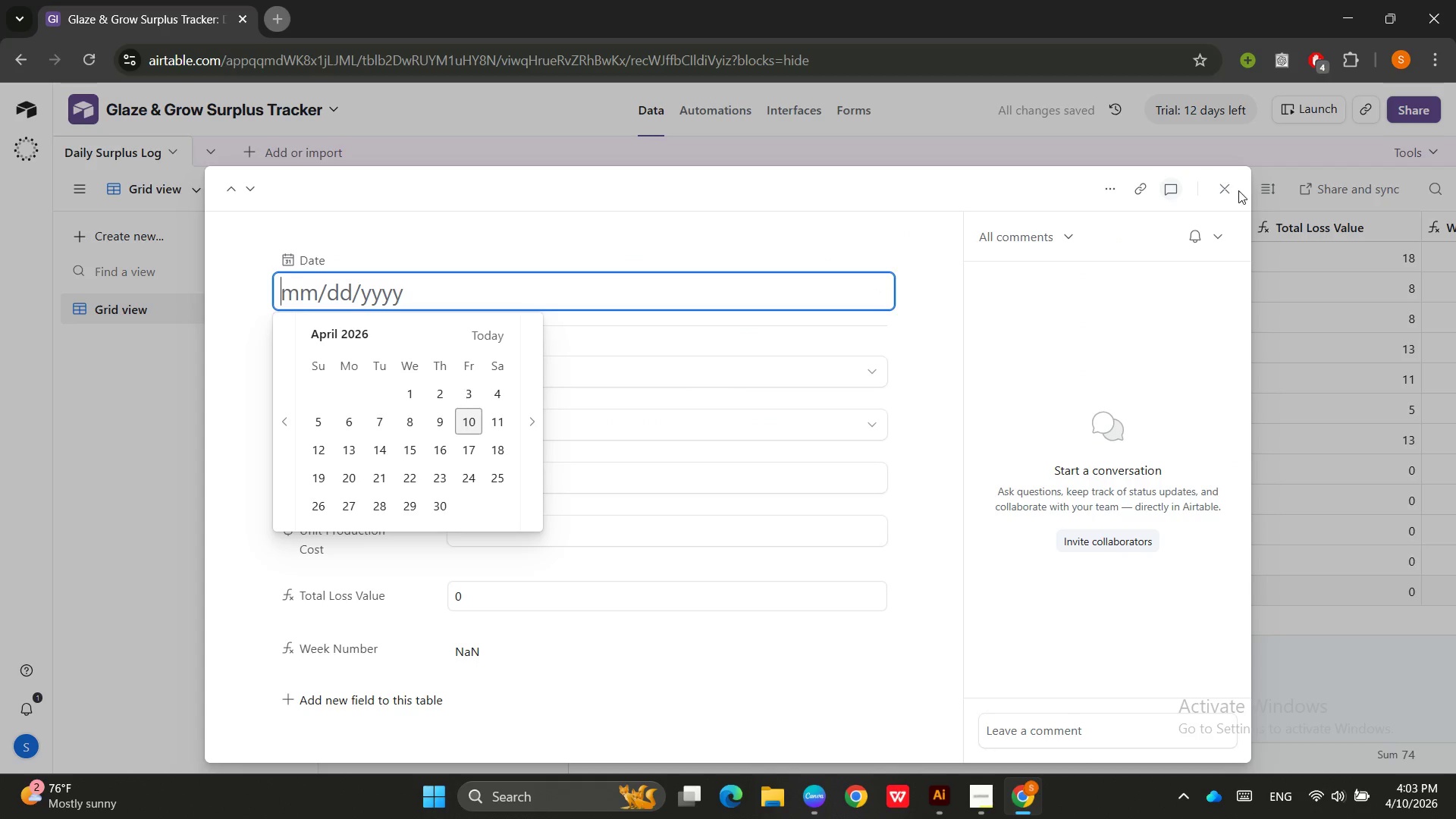 
left_click([1226, 190])
 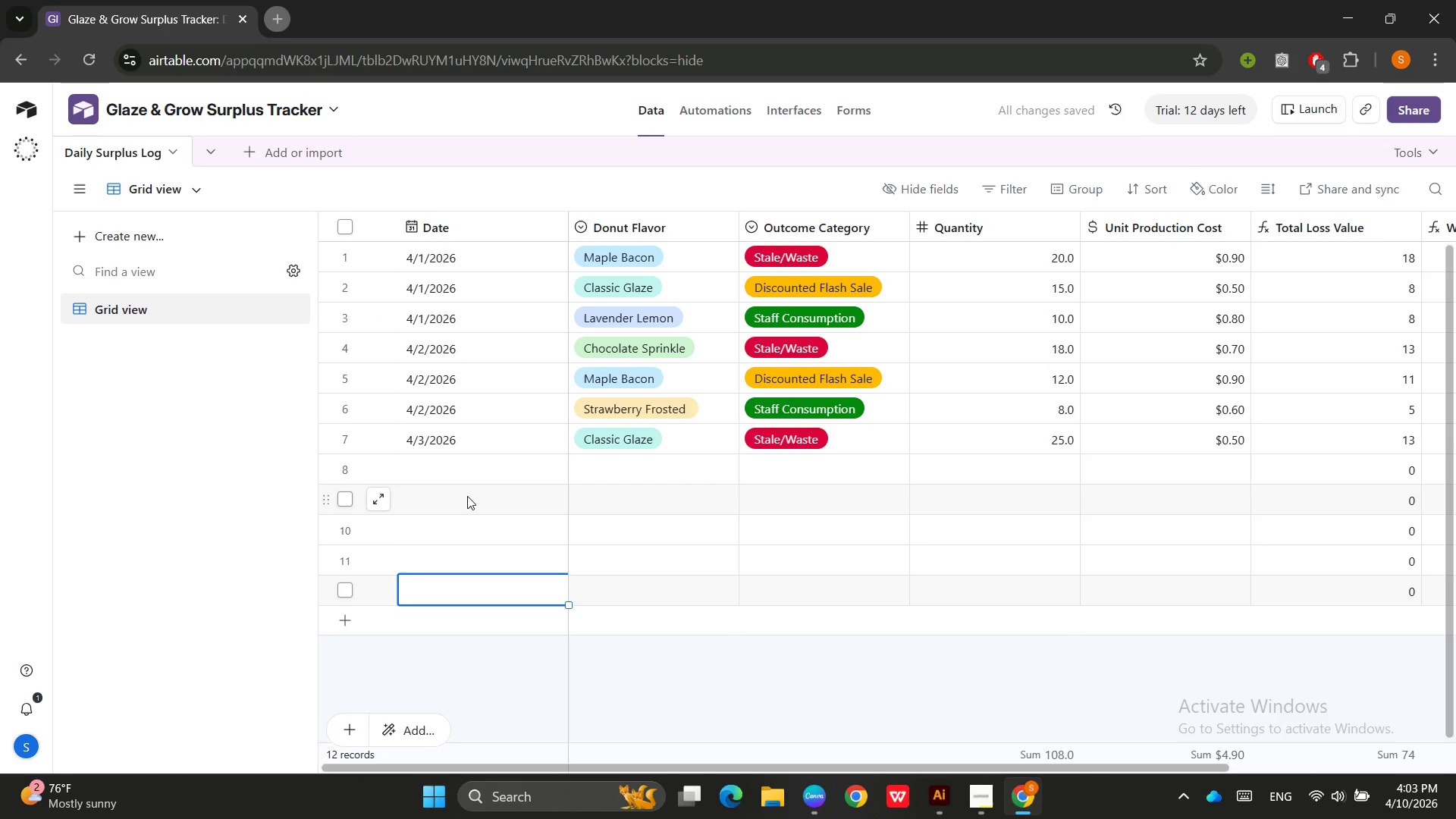 
left_click([464, 476])
 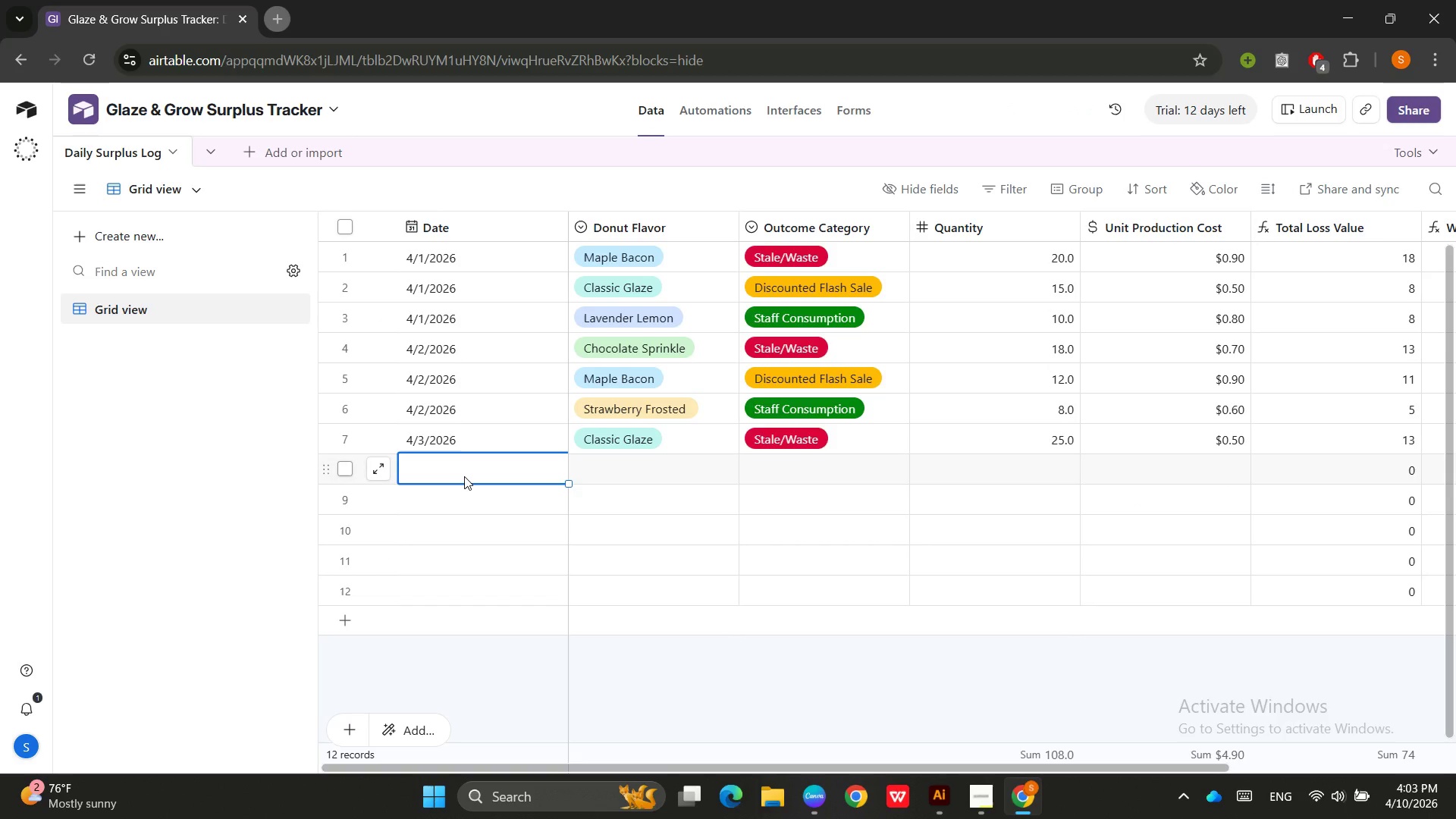 
key(Numpad3)
 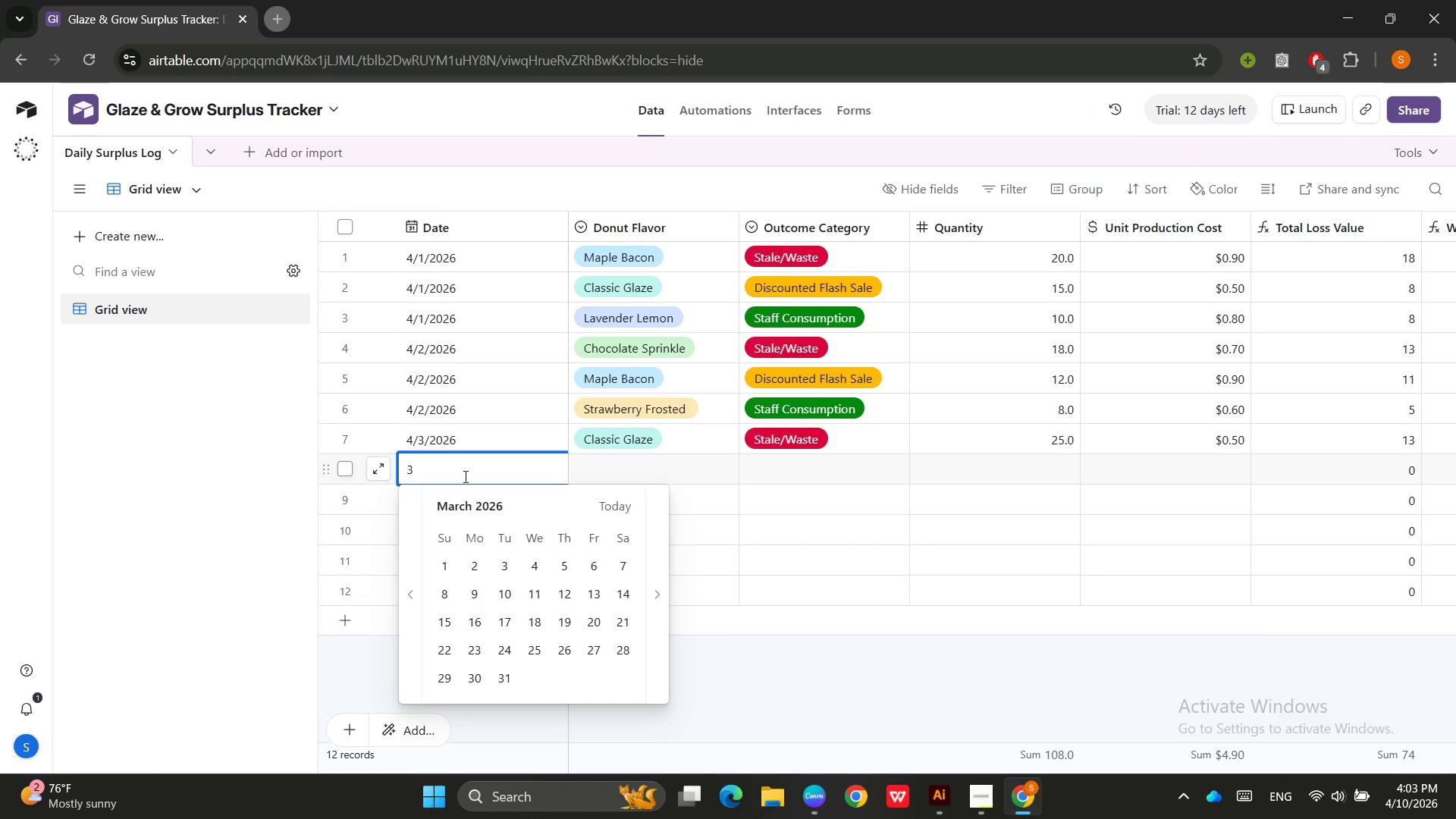 
key(Backspace)
 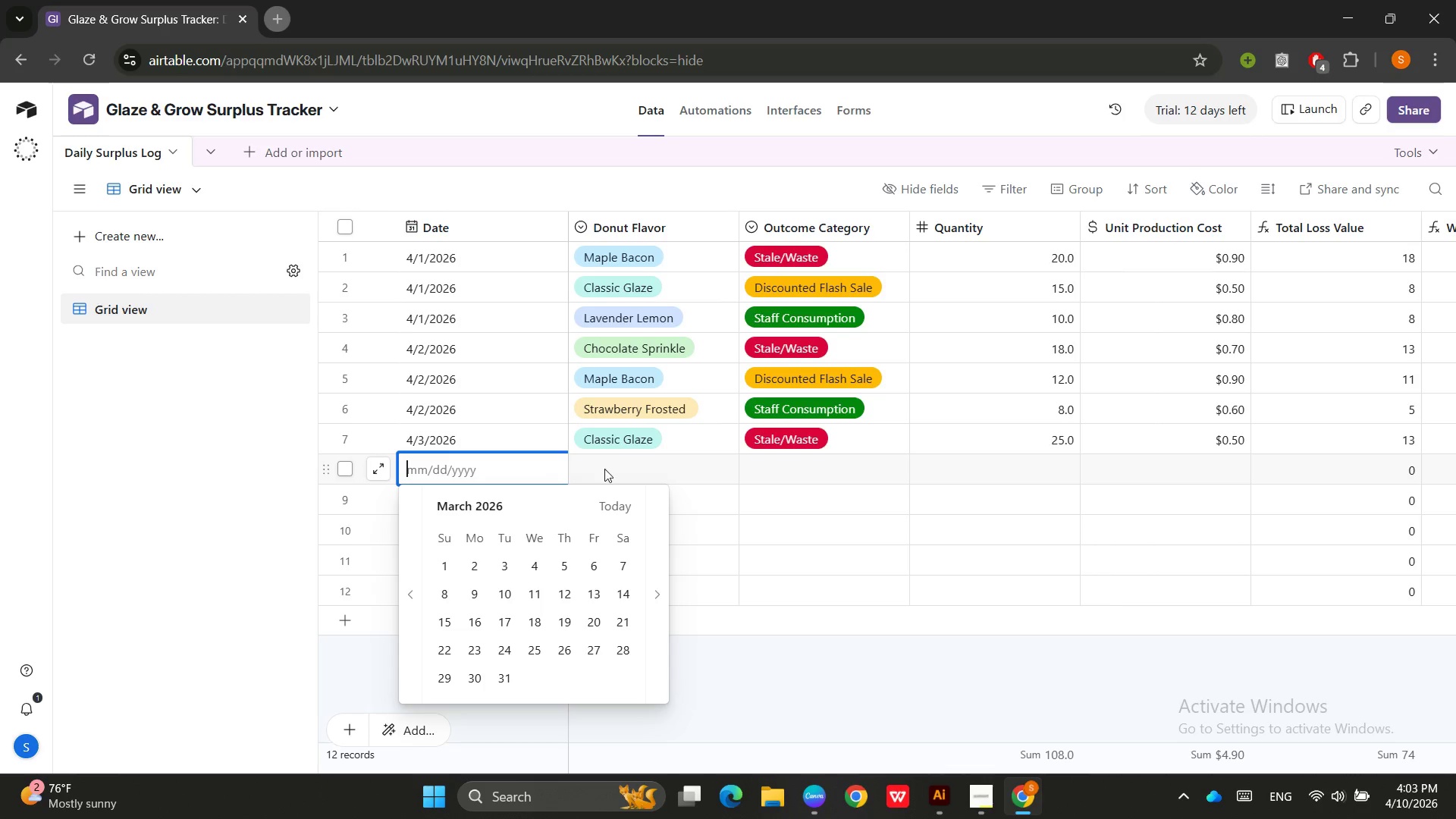 
double_click([484, 472])
 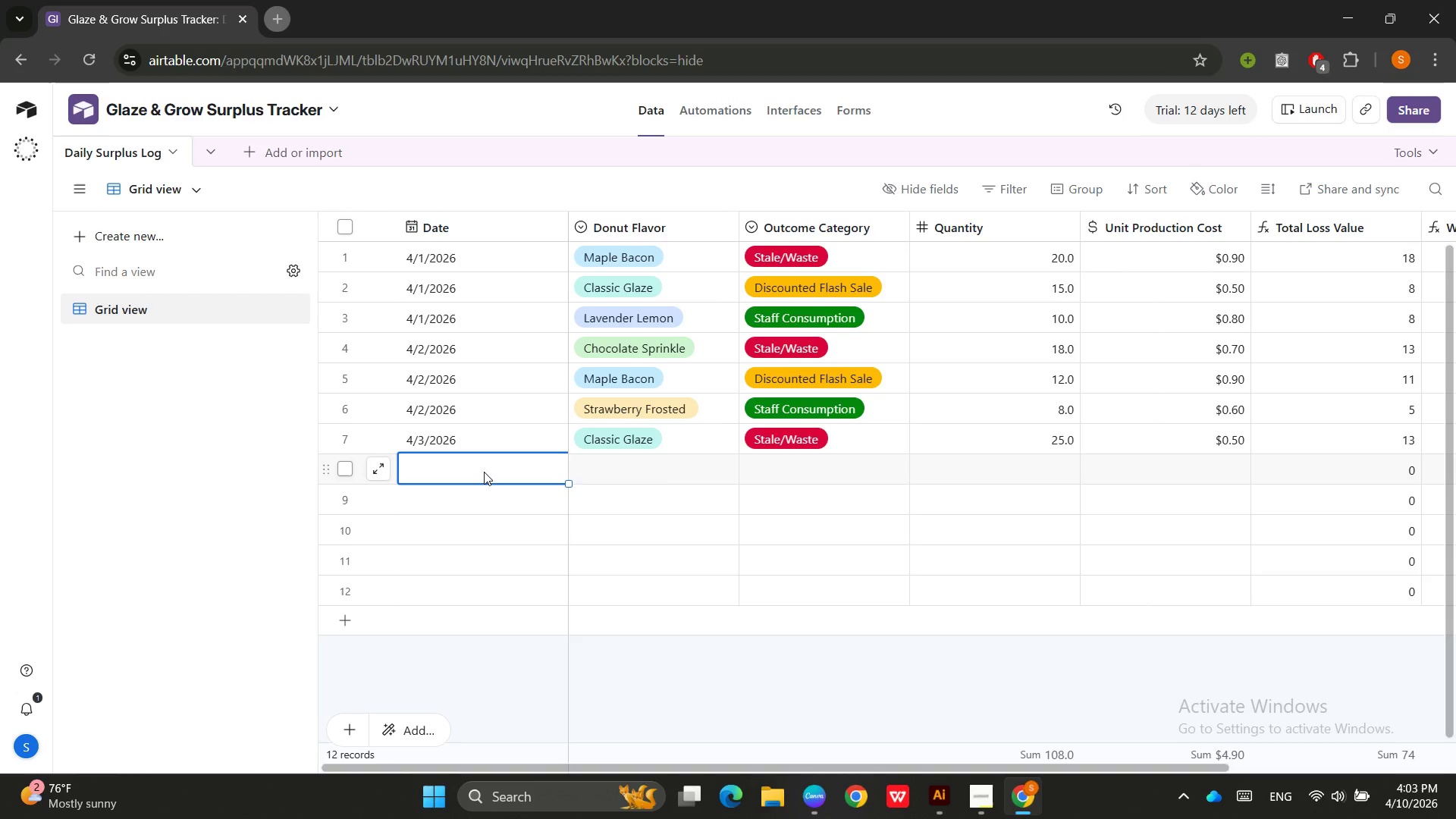 
key(Numpad0)
 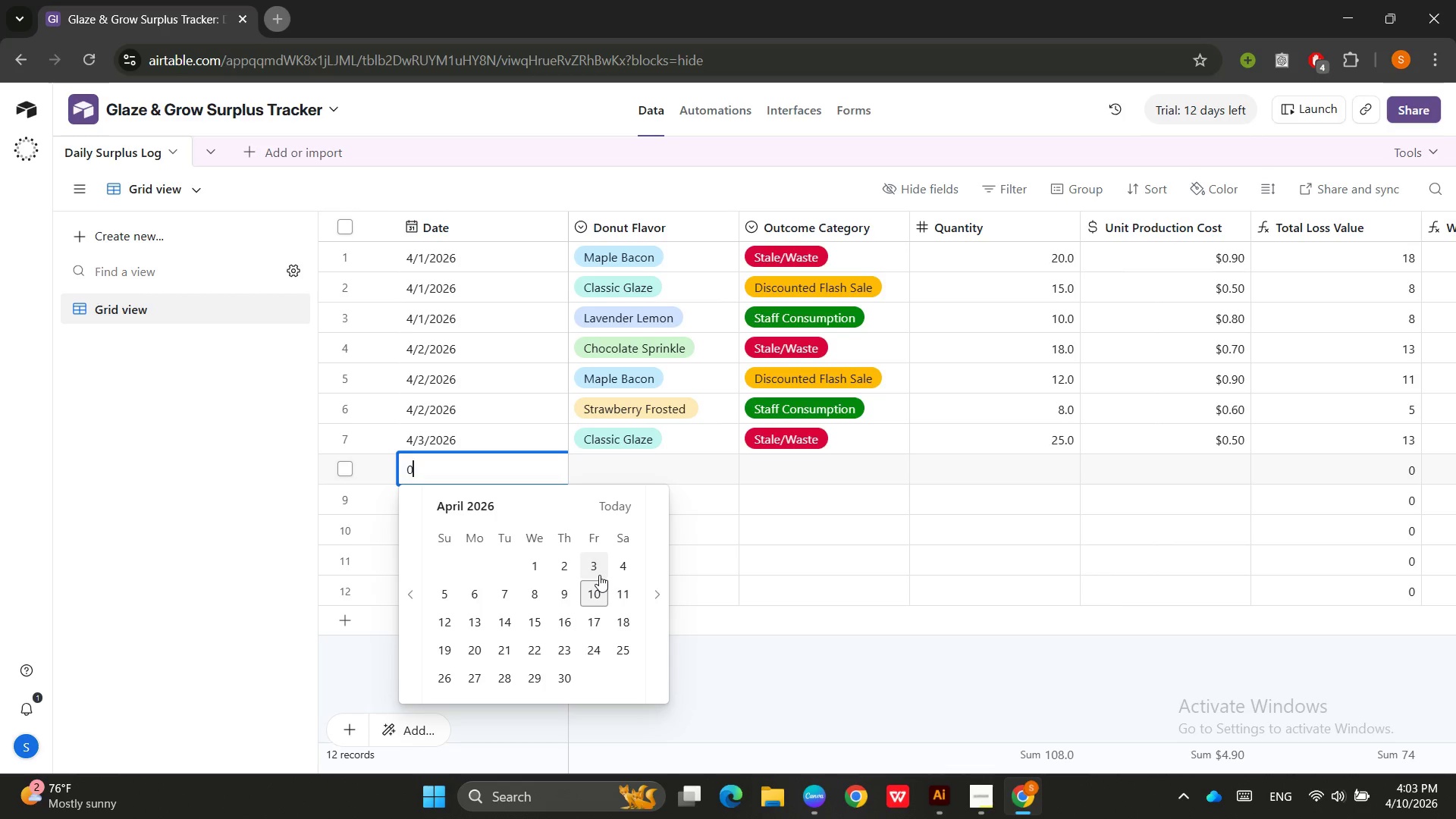 
left_click([599, 575])
 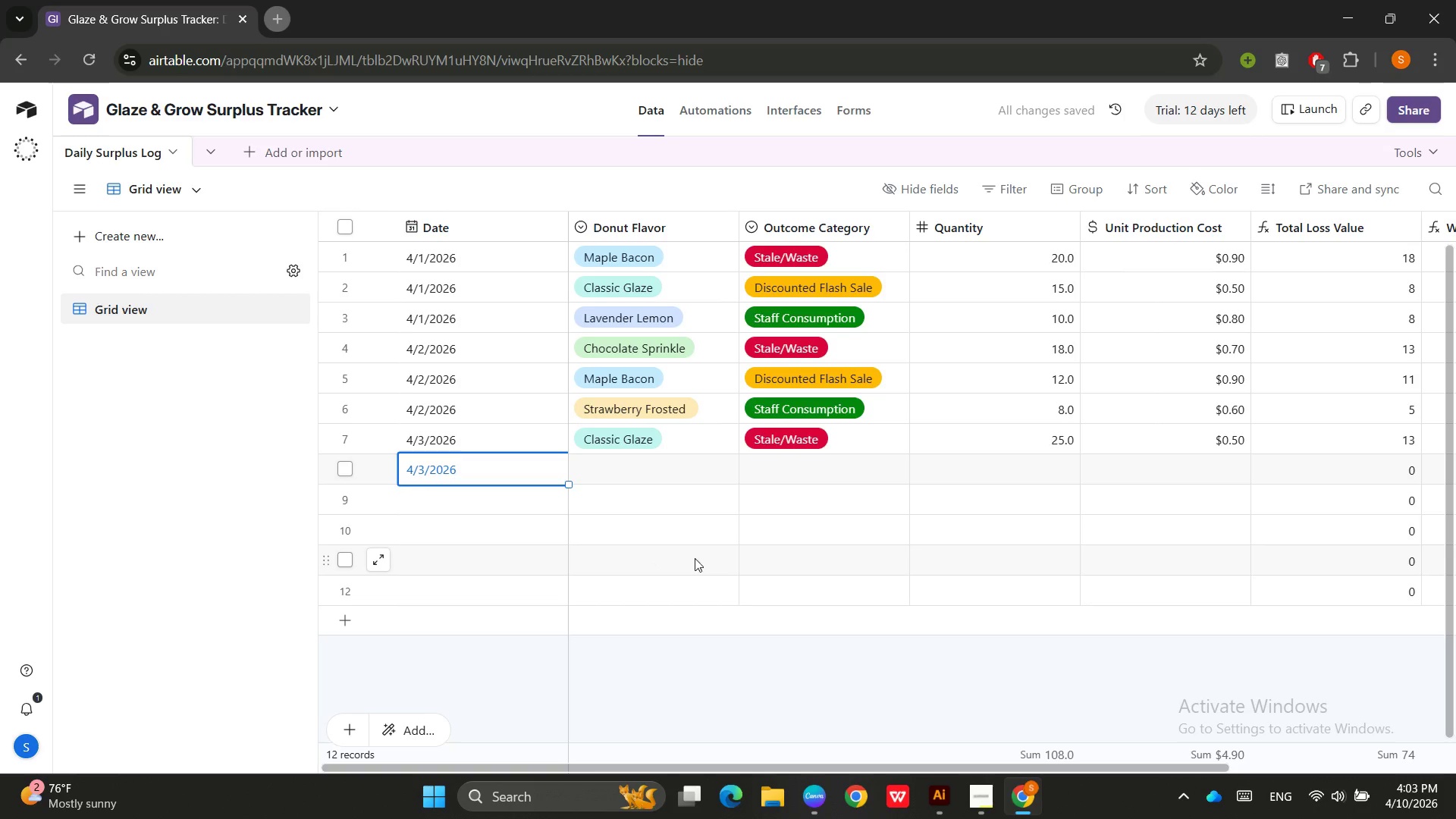 
double_click([639, 468])
 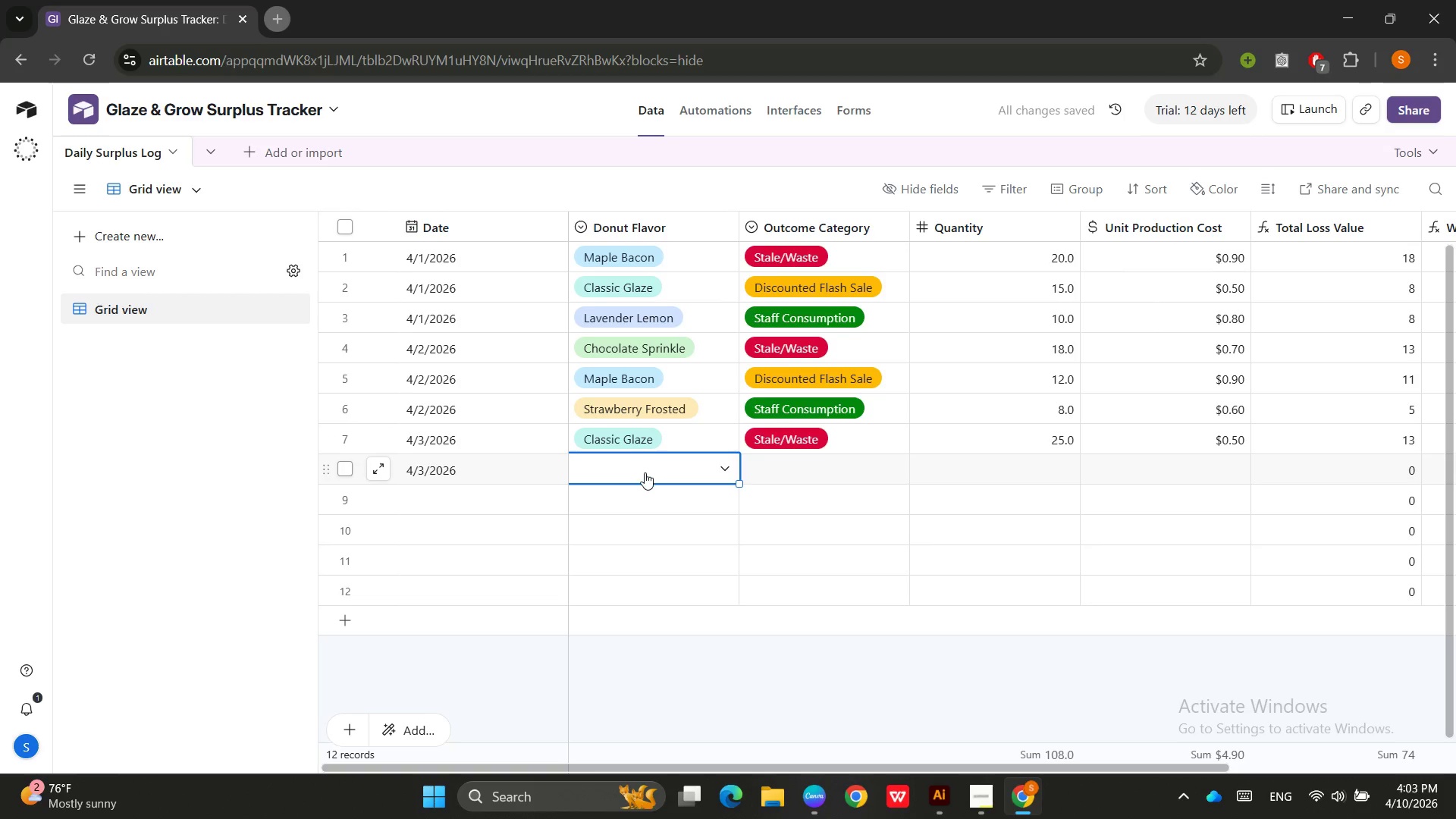 
triple_click([645, 472])
 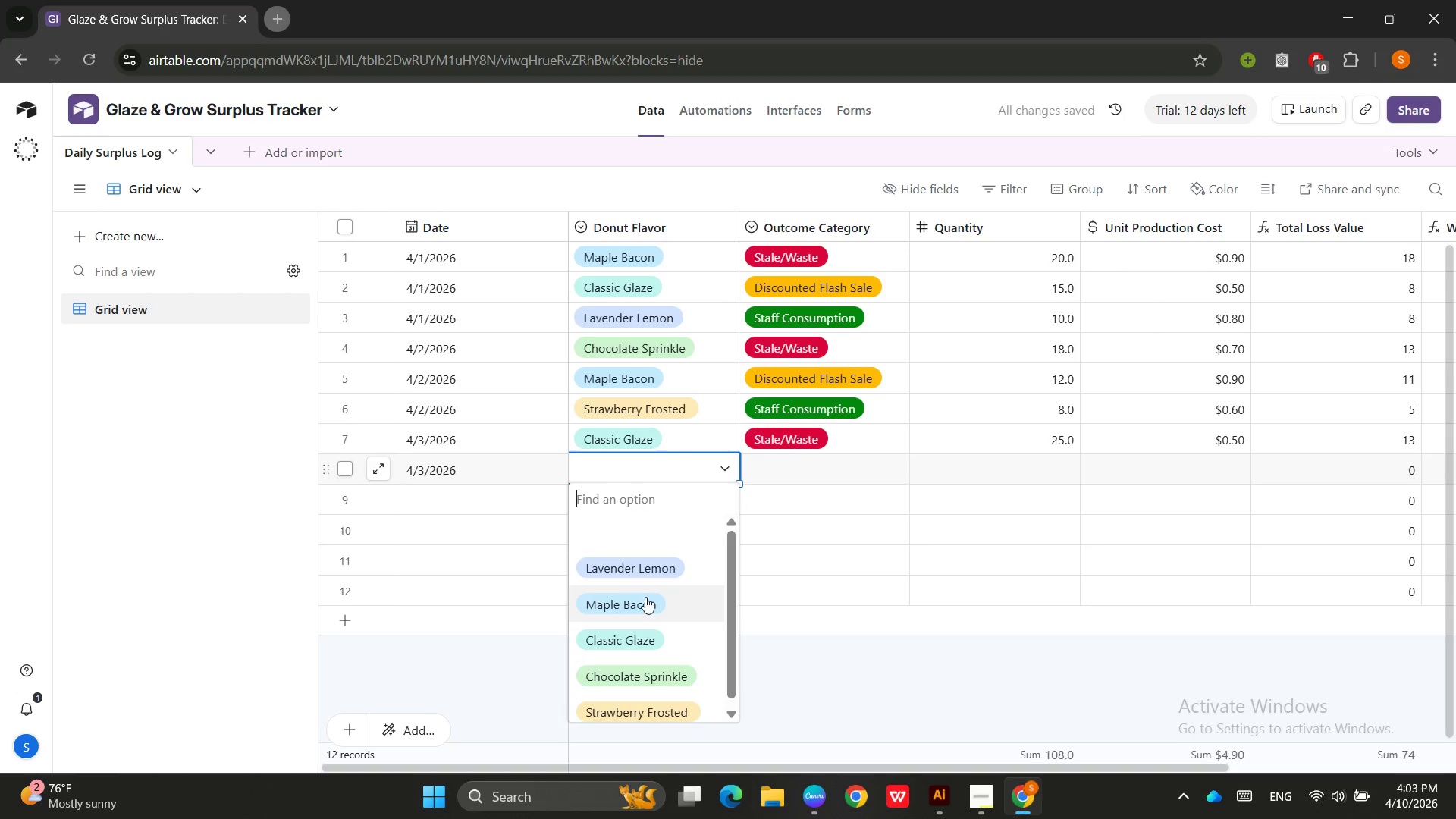 
left_click([643, 606])
 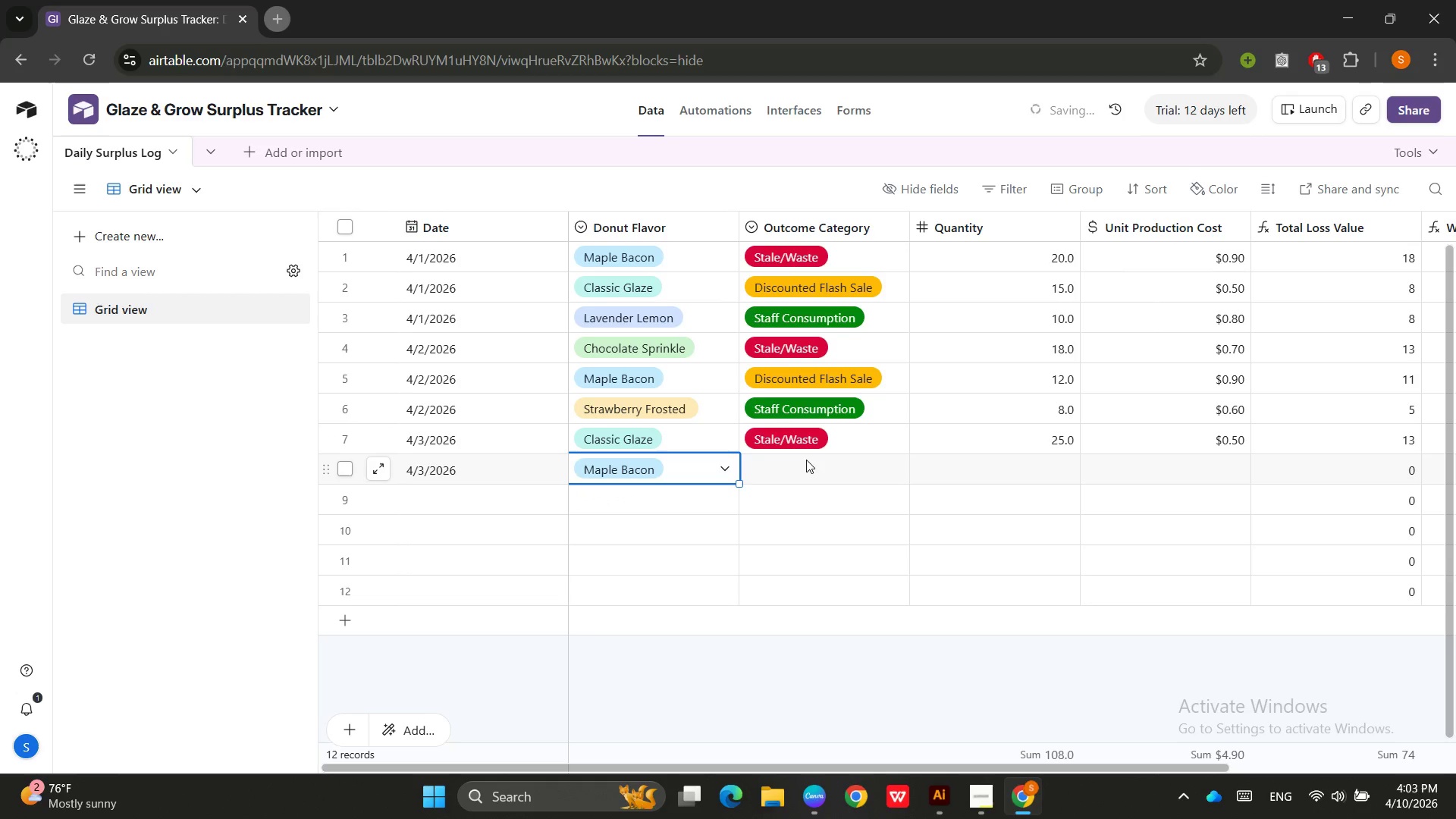 
left_click([805, 466])
 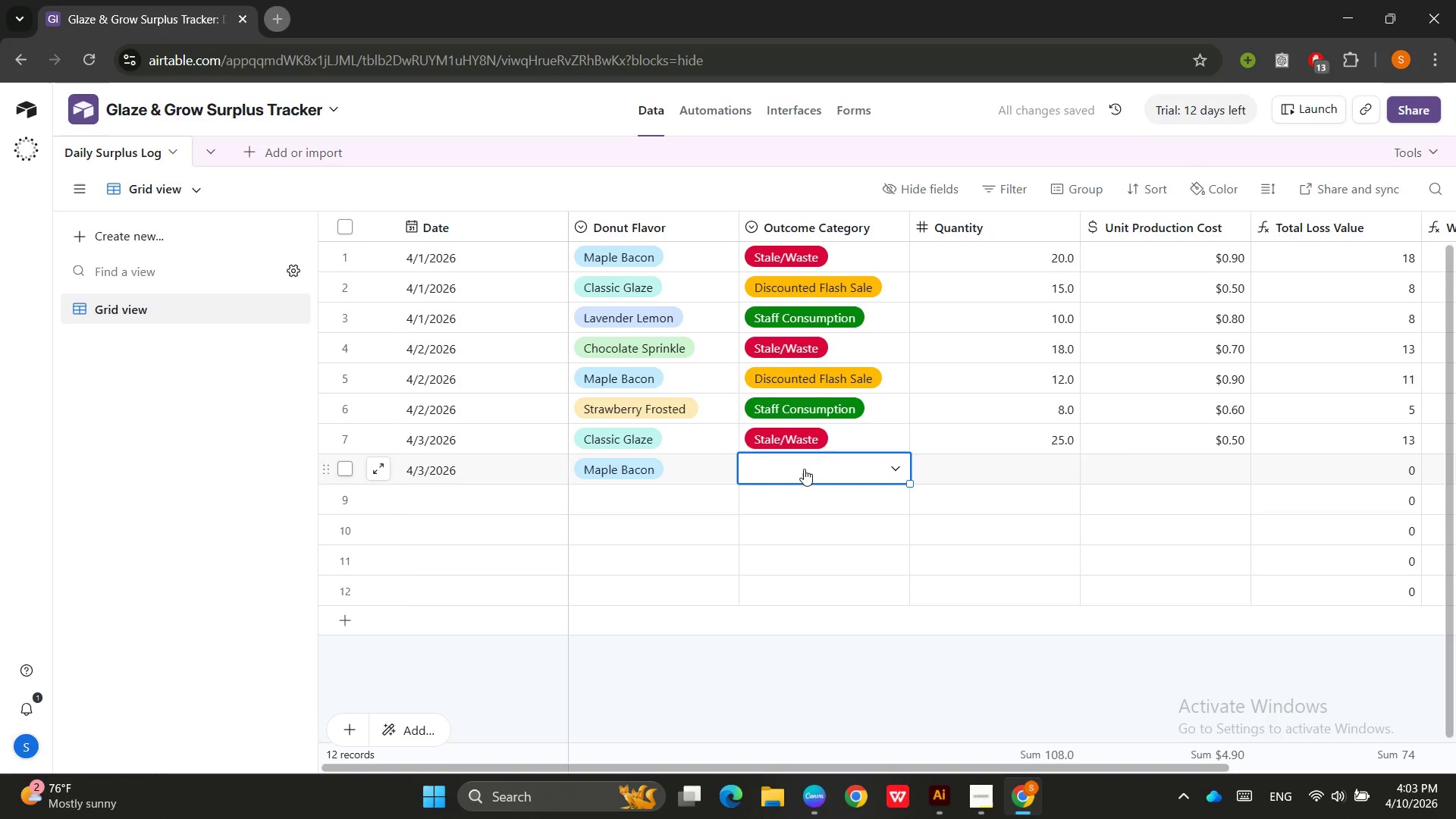 
double_click([692, 465])
 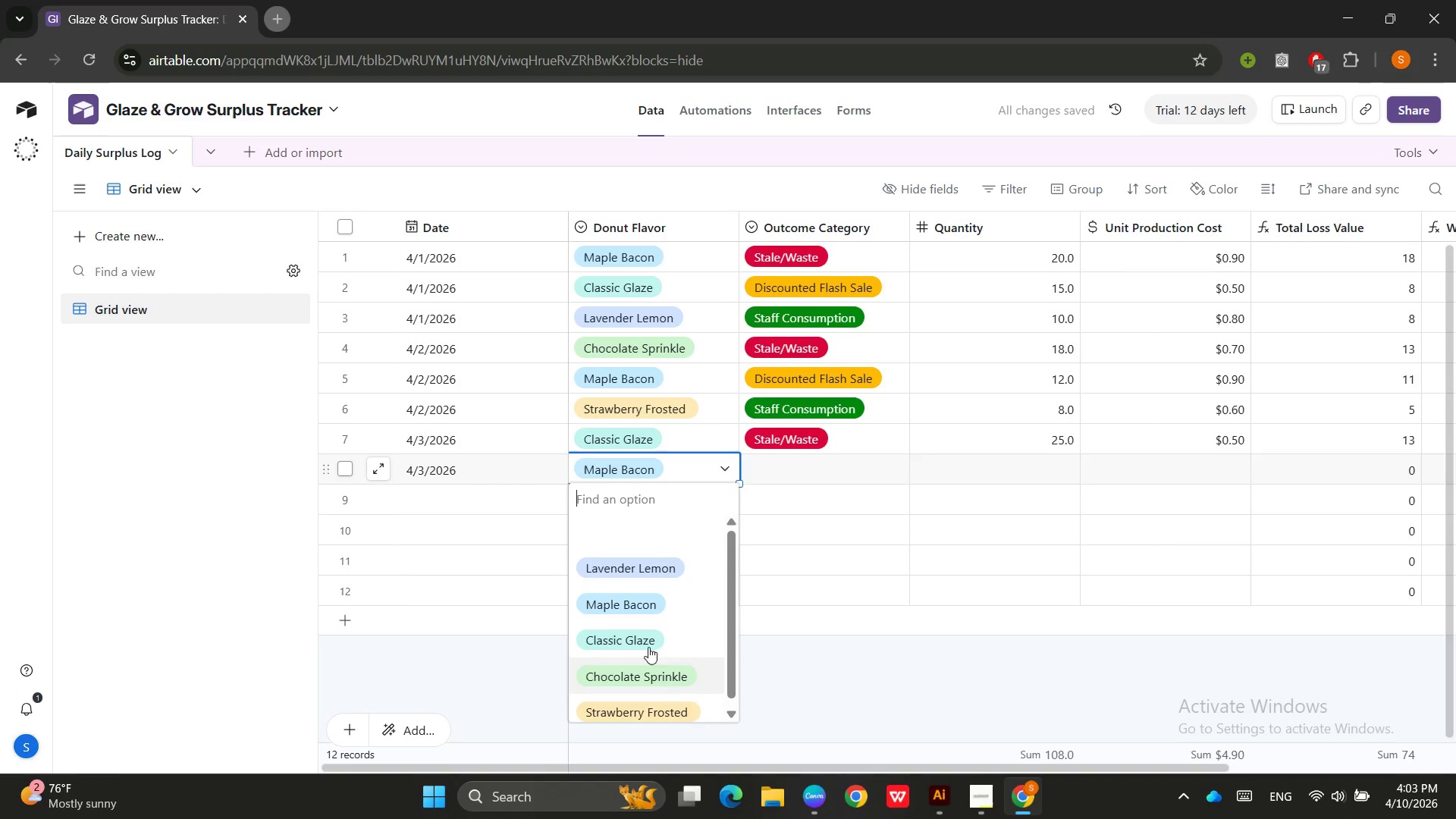 
left_click([653, 580])
 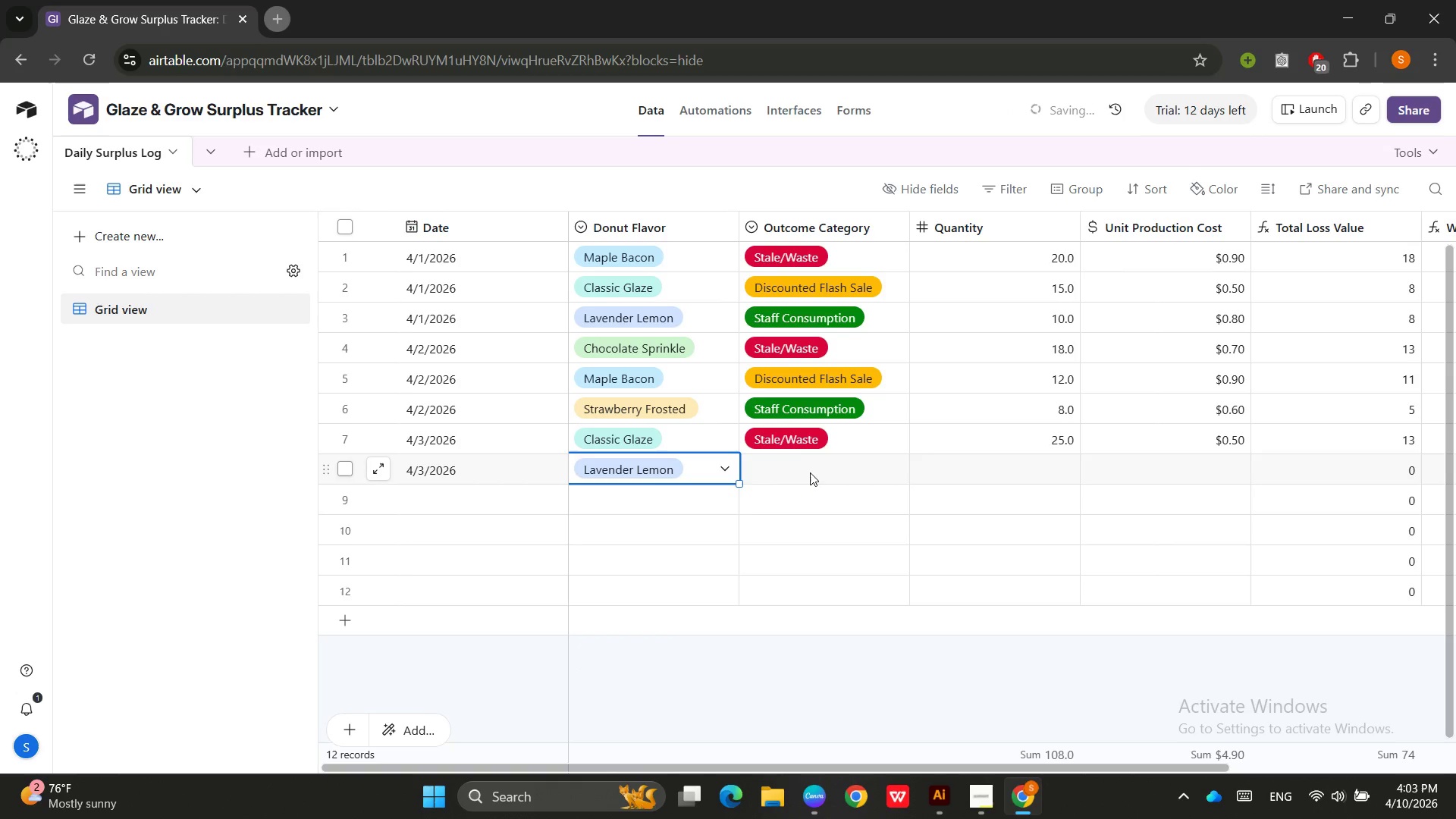 
left_click([809, 470])
 